 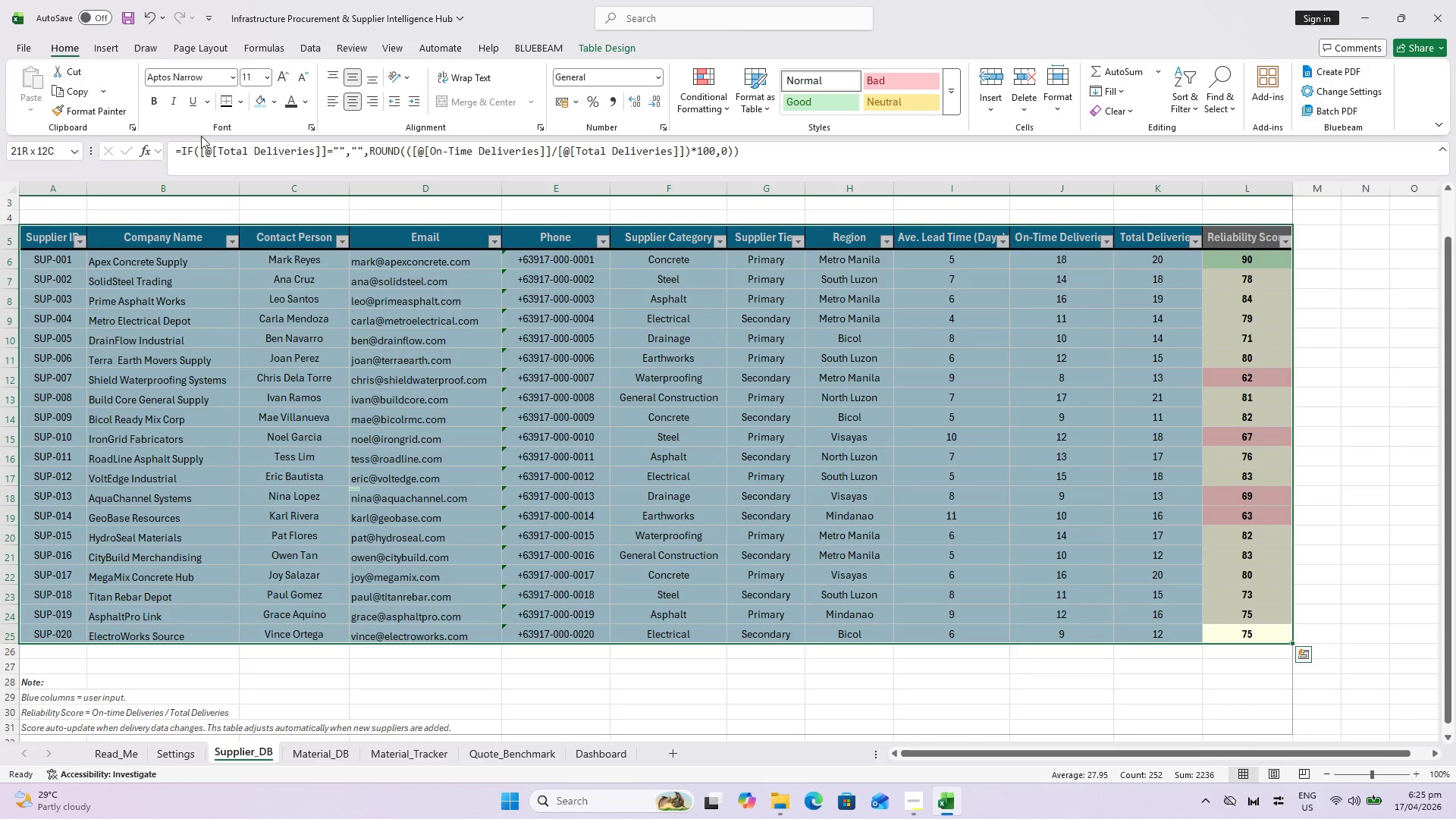 
left_click([226, 104])
 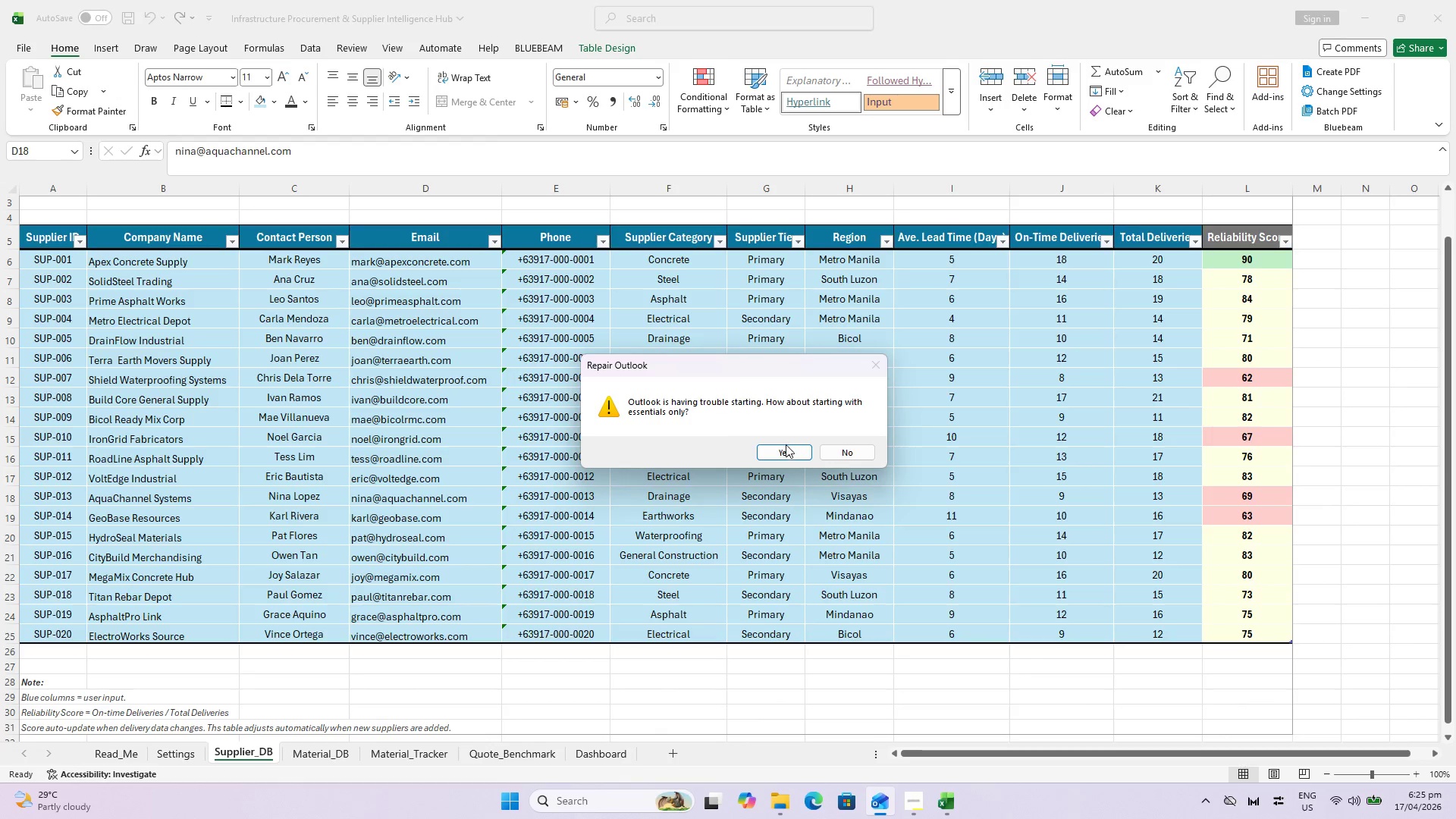 
left_click([783, 451])
 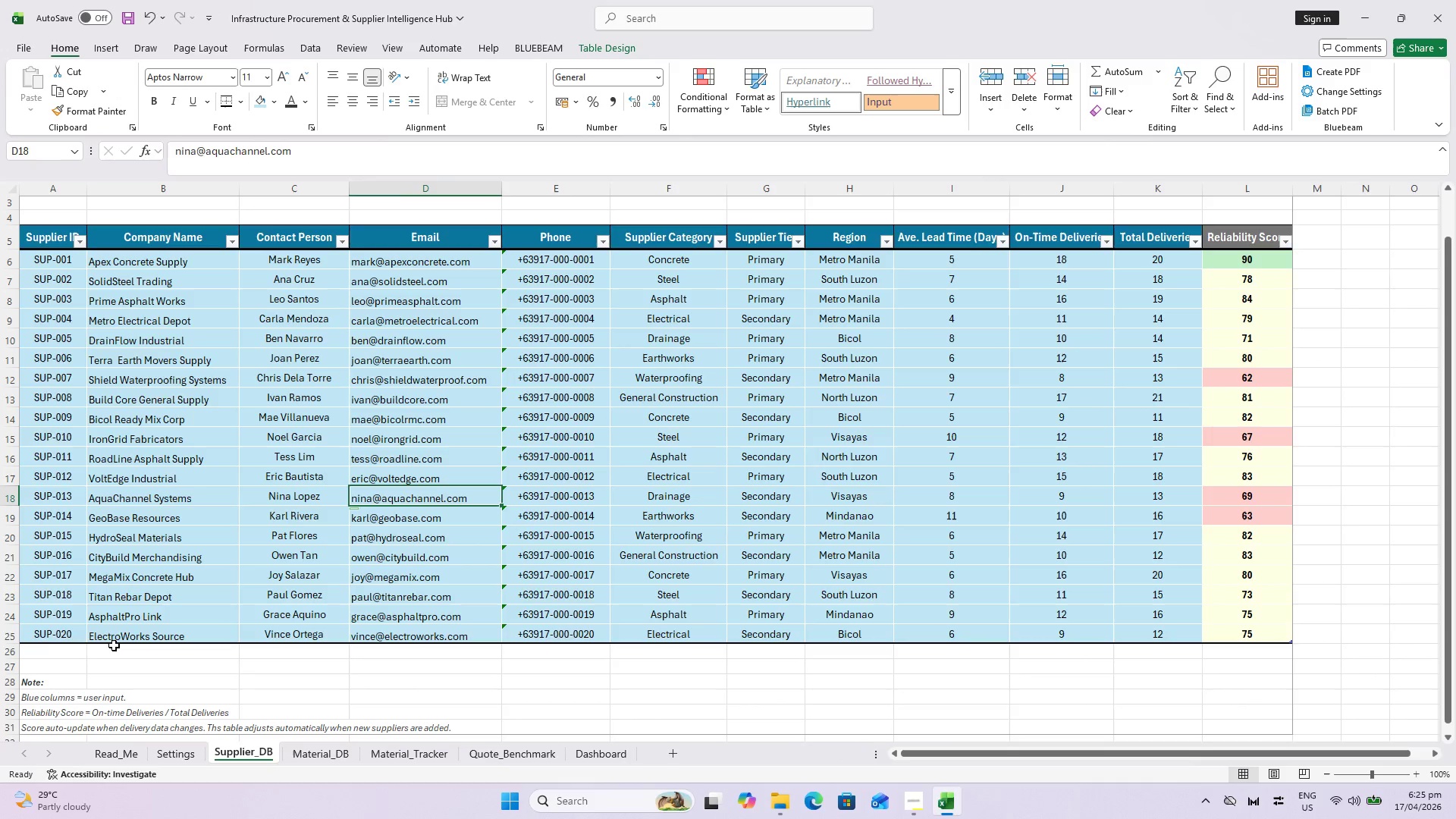 
left_click([27, 657])
 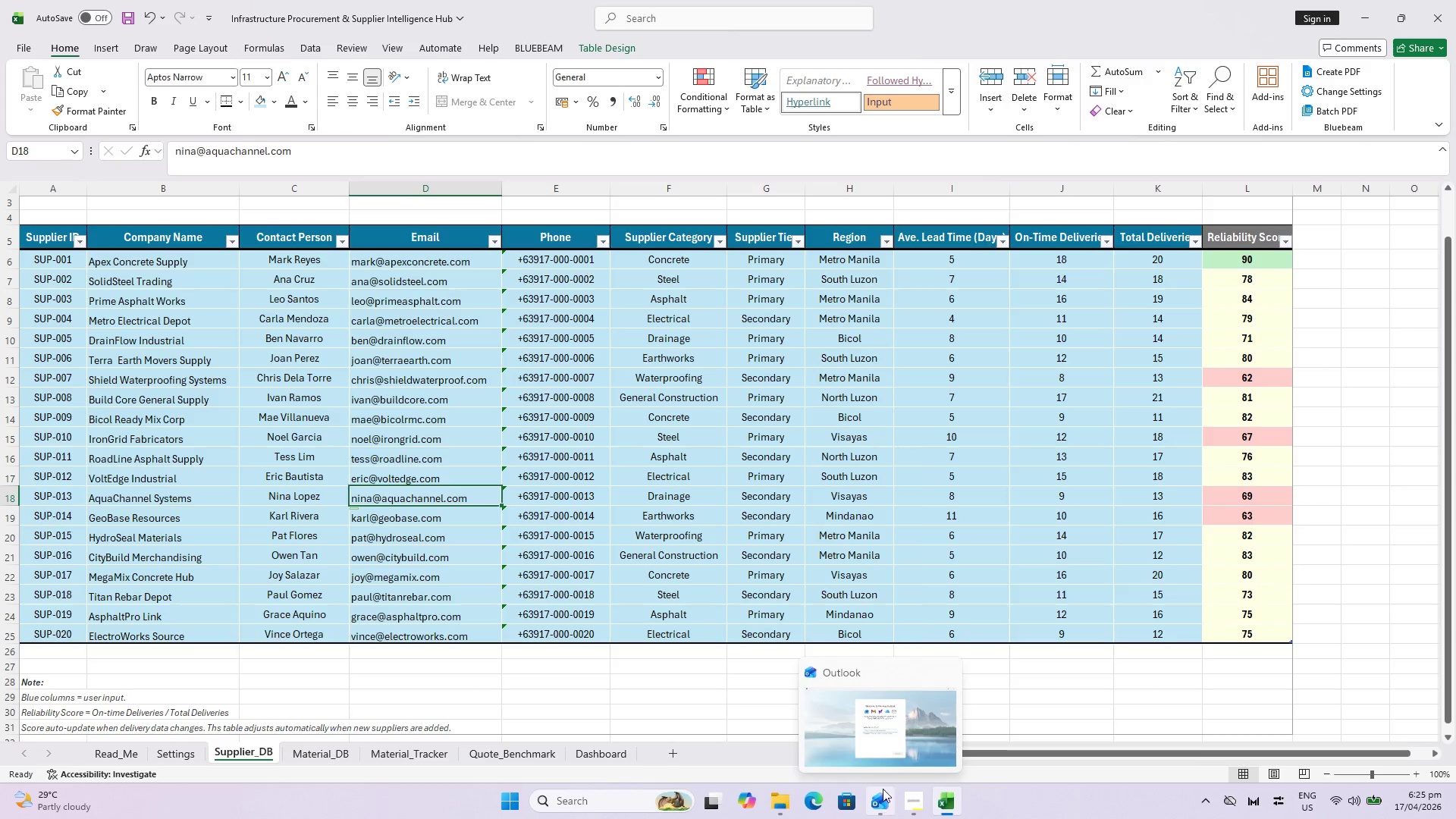 
left_click([948, 670])
 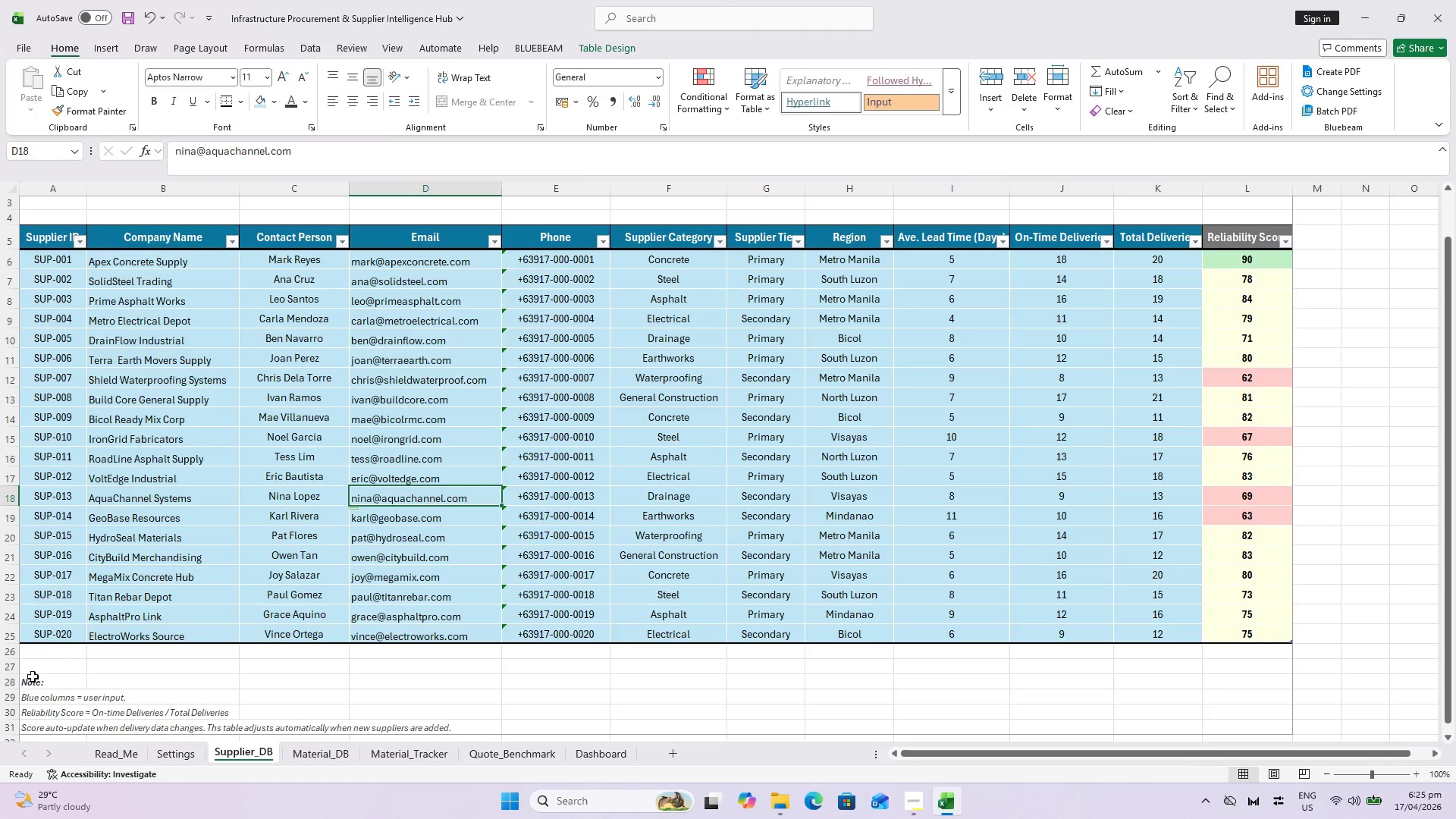 
left_click([49, 653])
 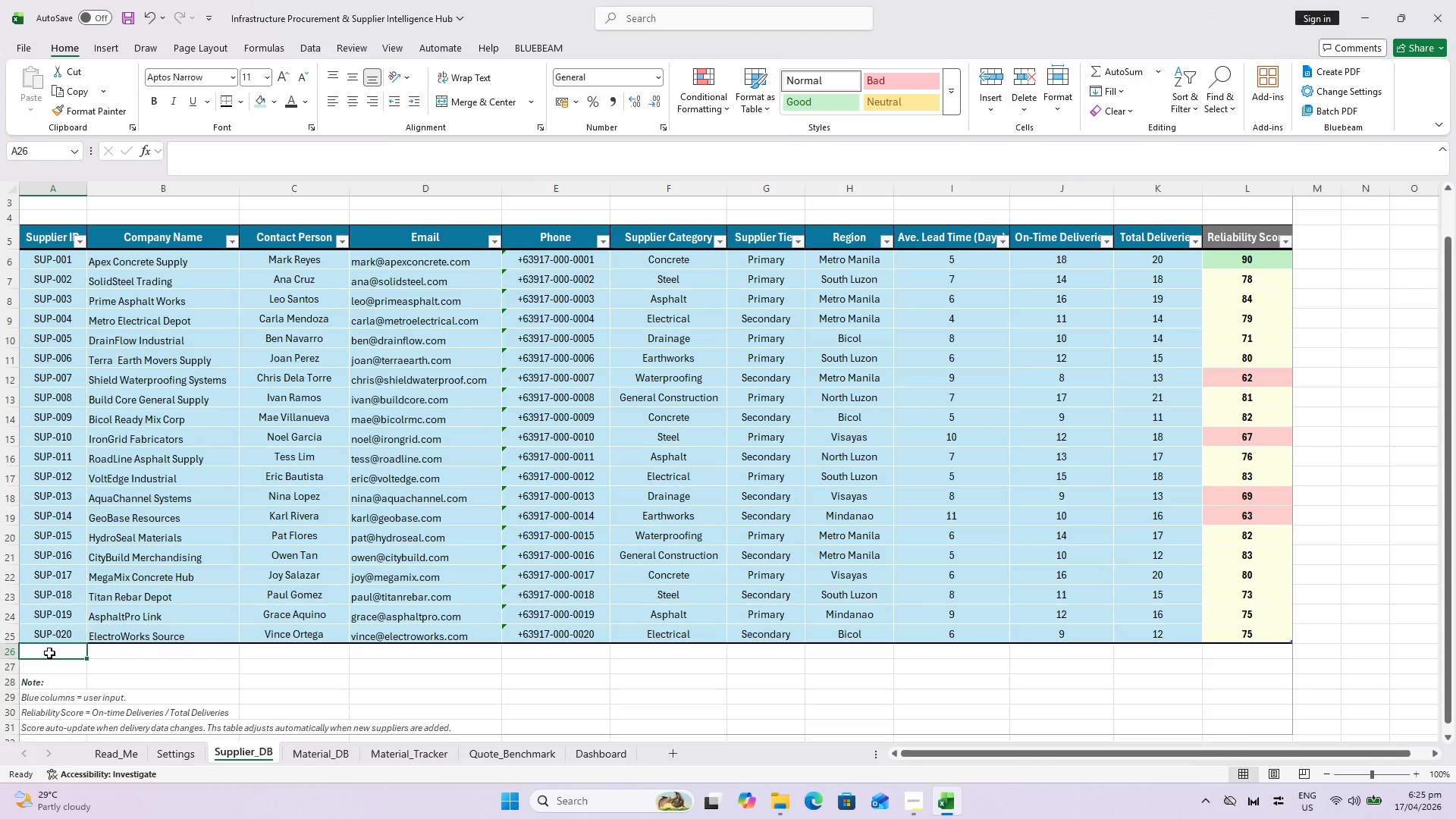 
key(1)
 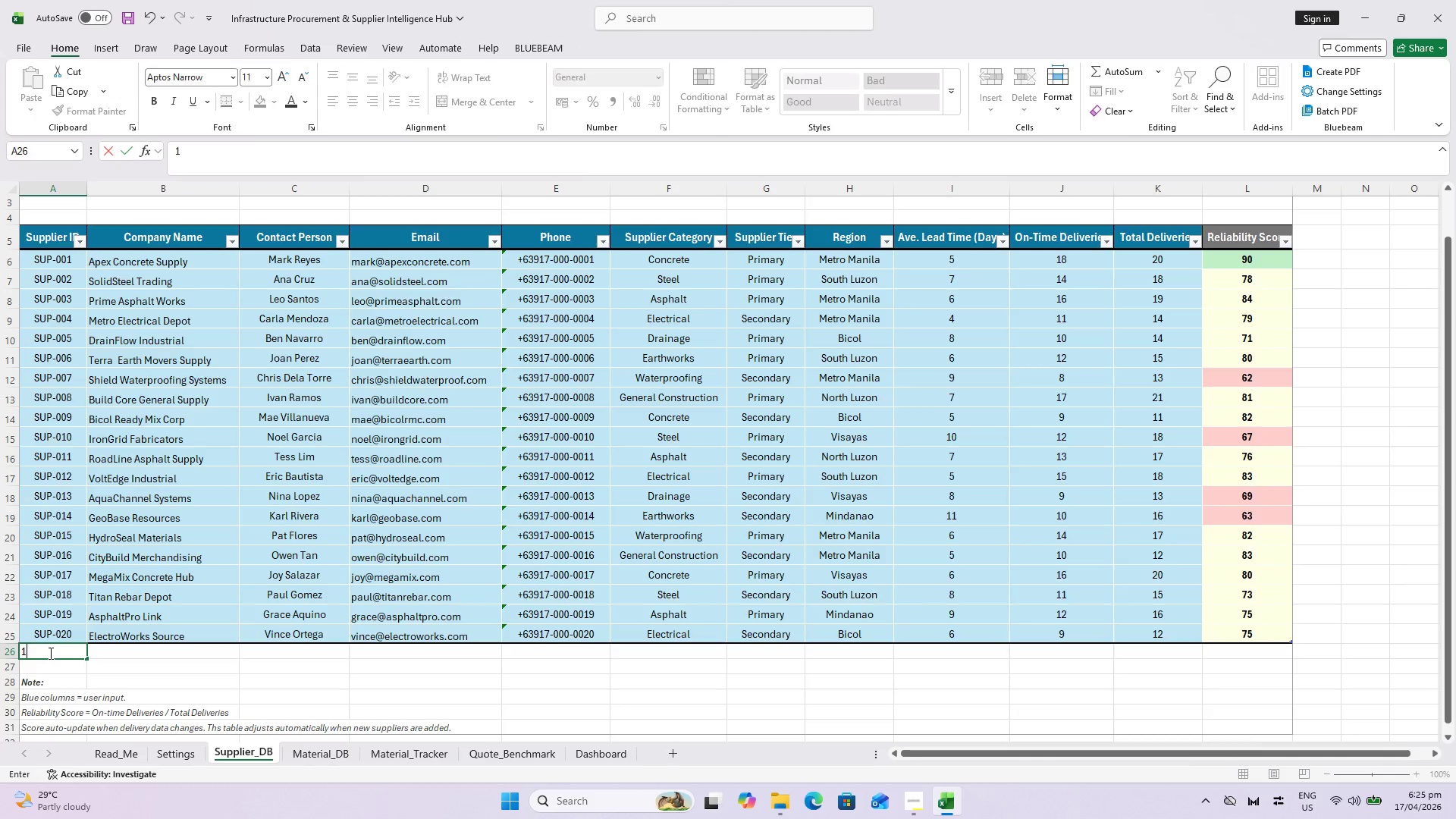 
key(Enter)
 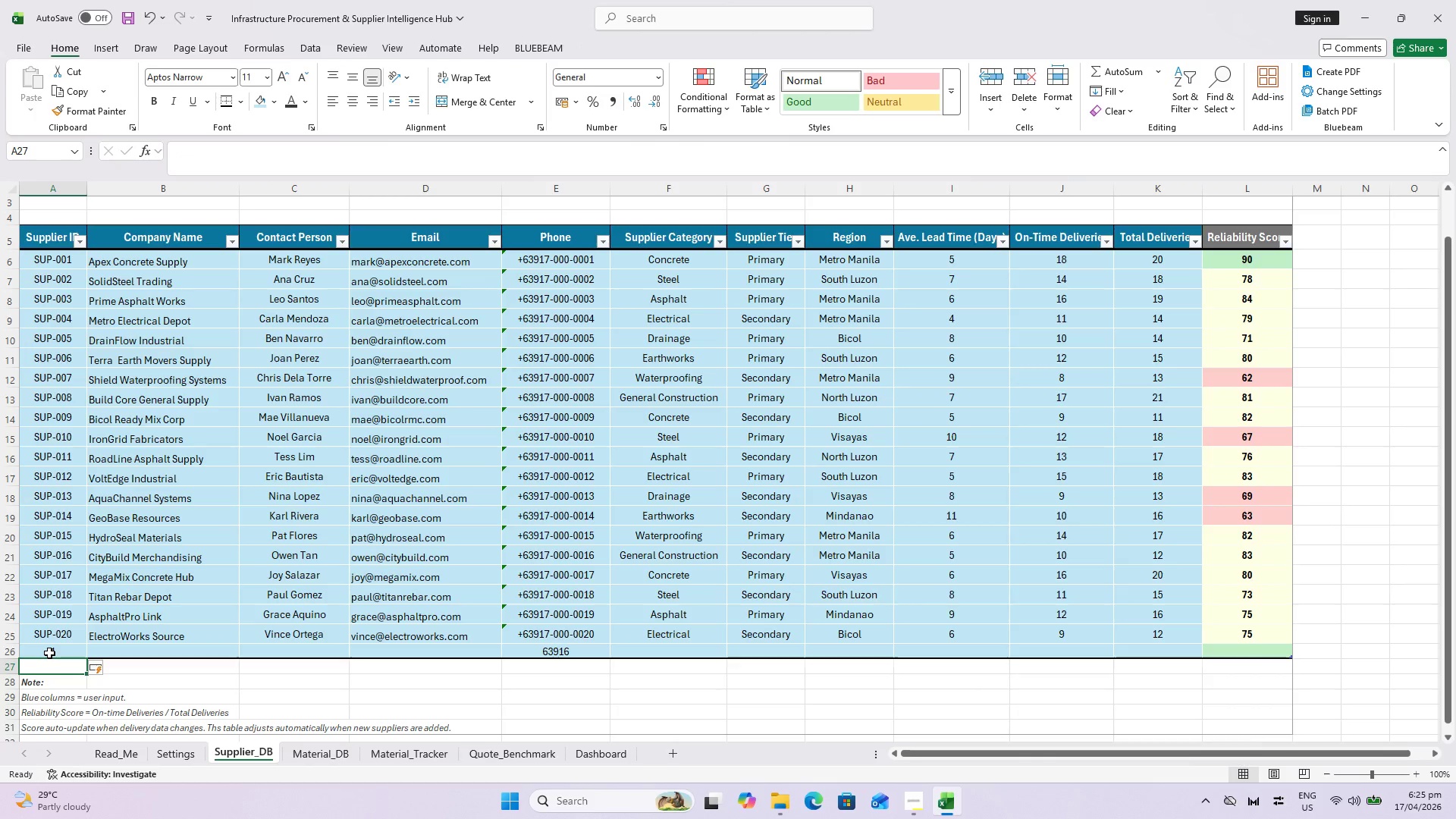 
key(Control+Z)
 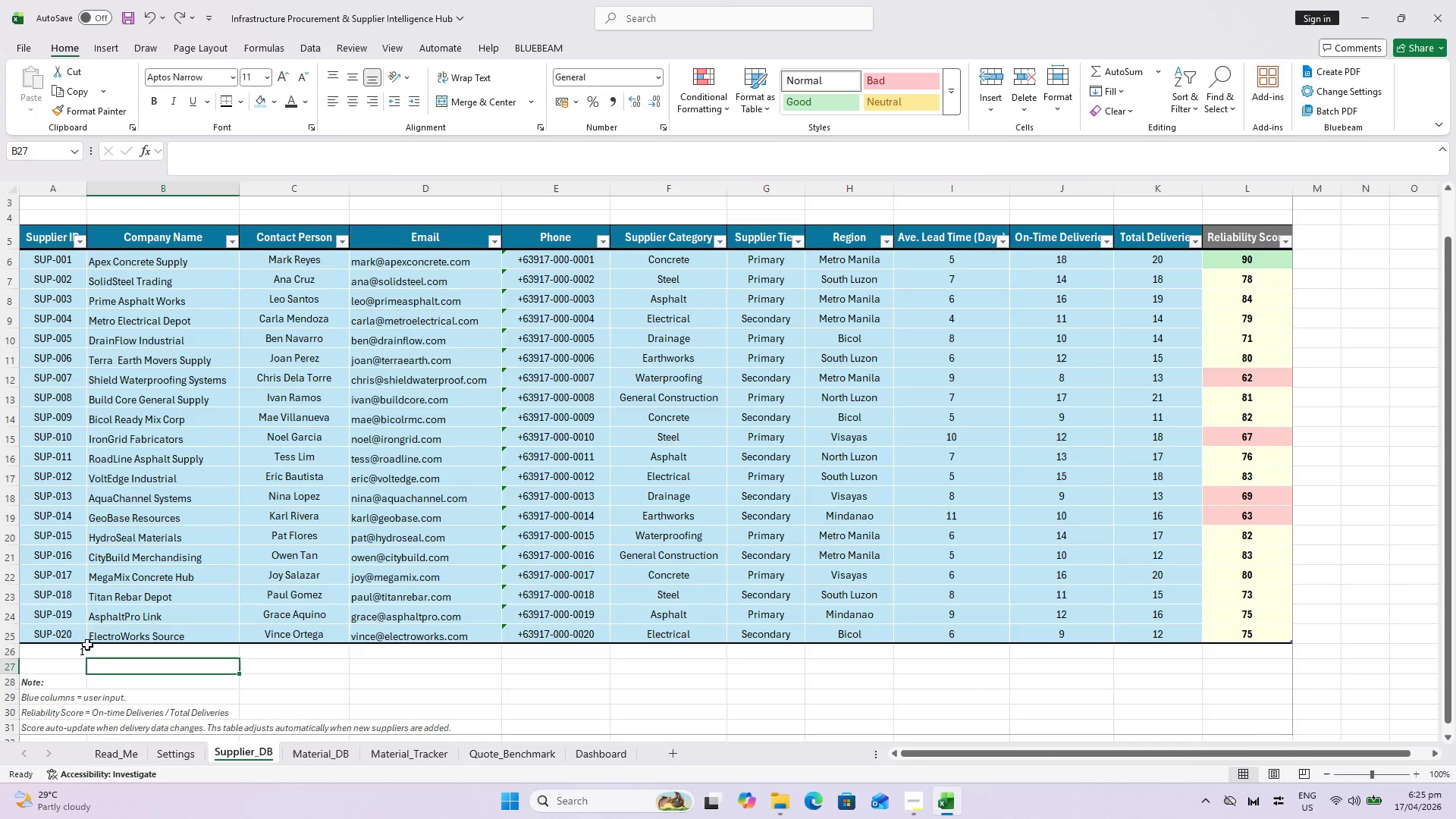 
left_click([71, 650])
 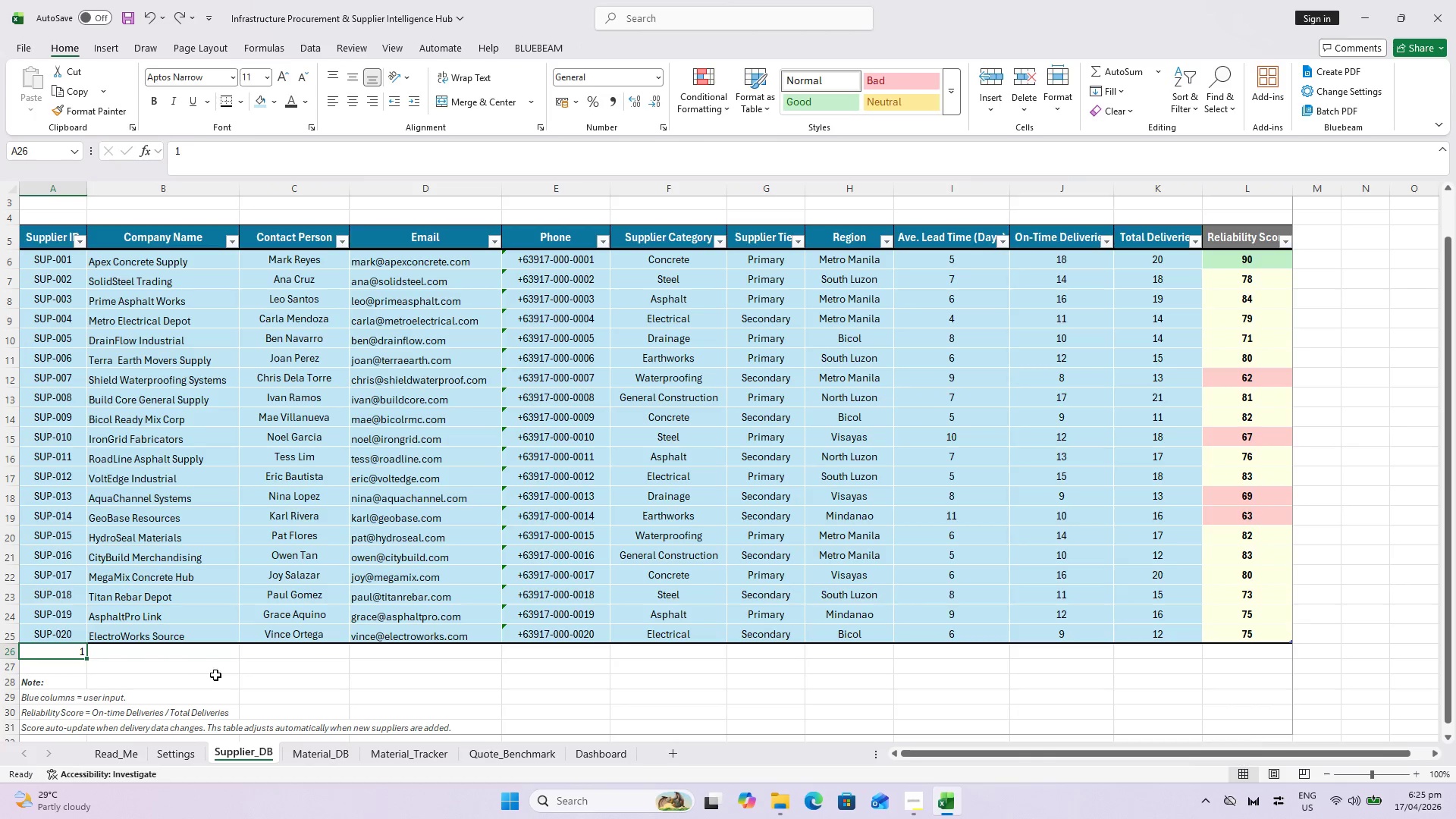 
key(Delete)
 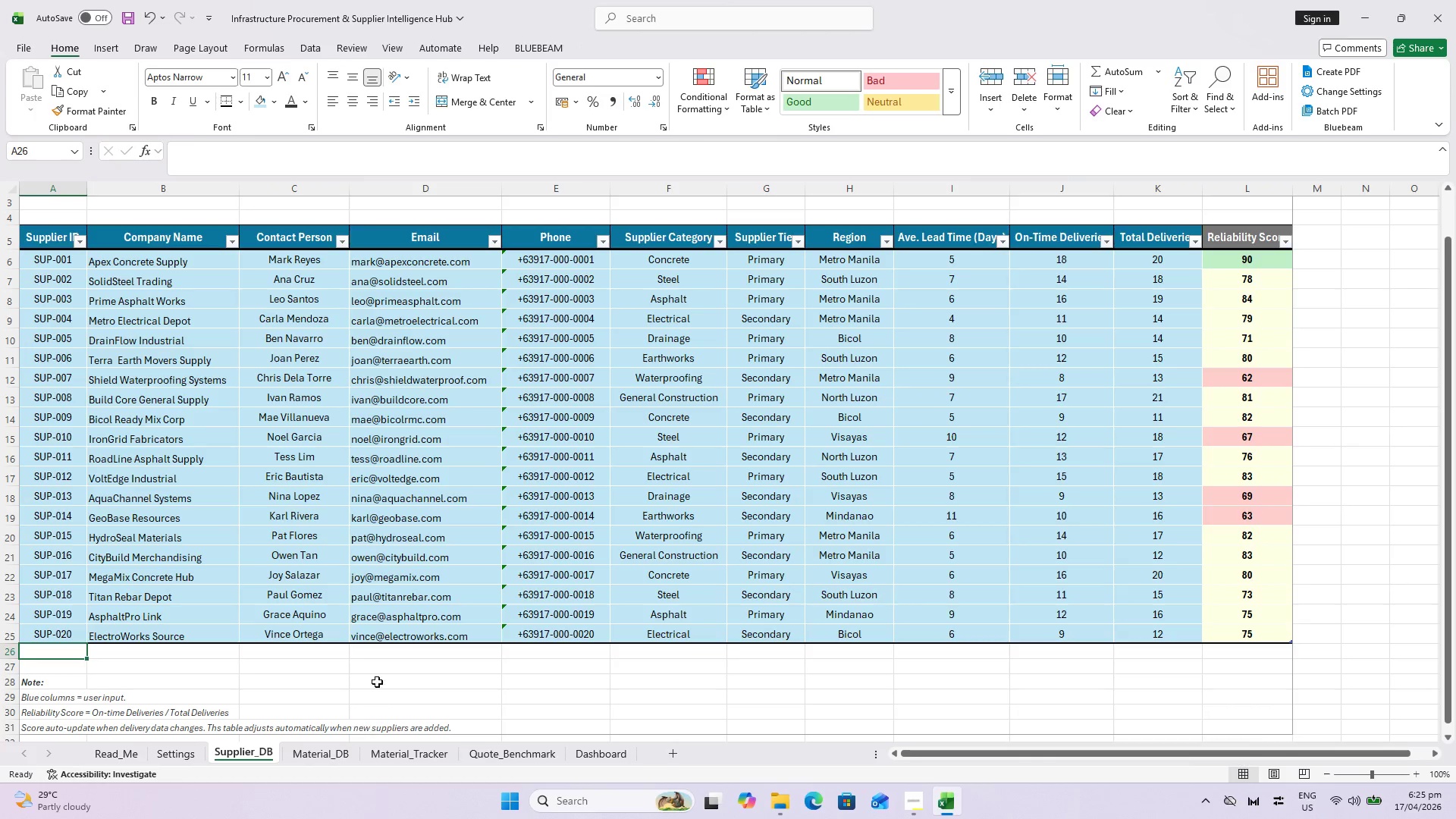 
left_click([378, 674])
 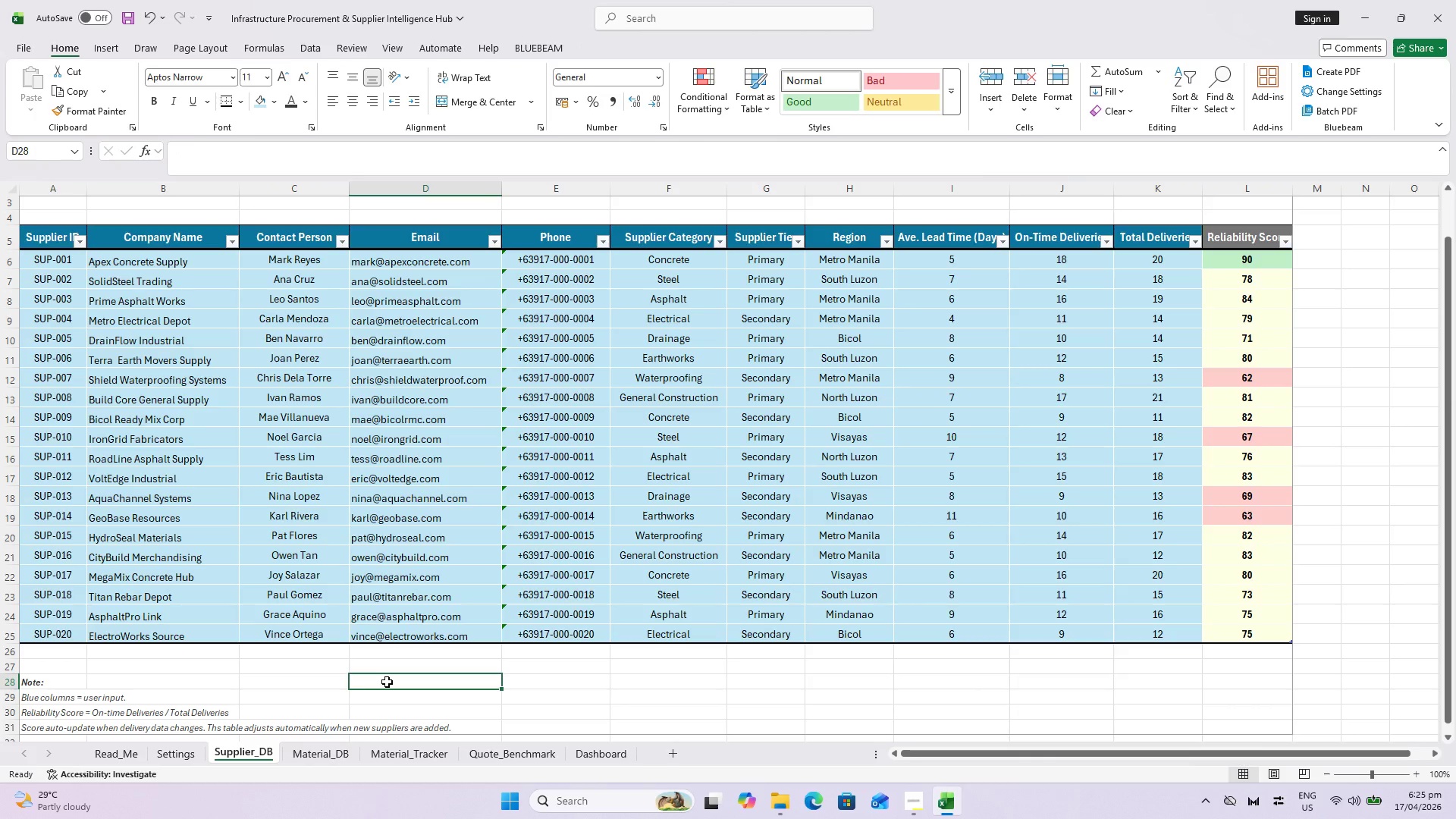 
key(Control+S)
 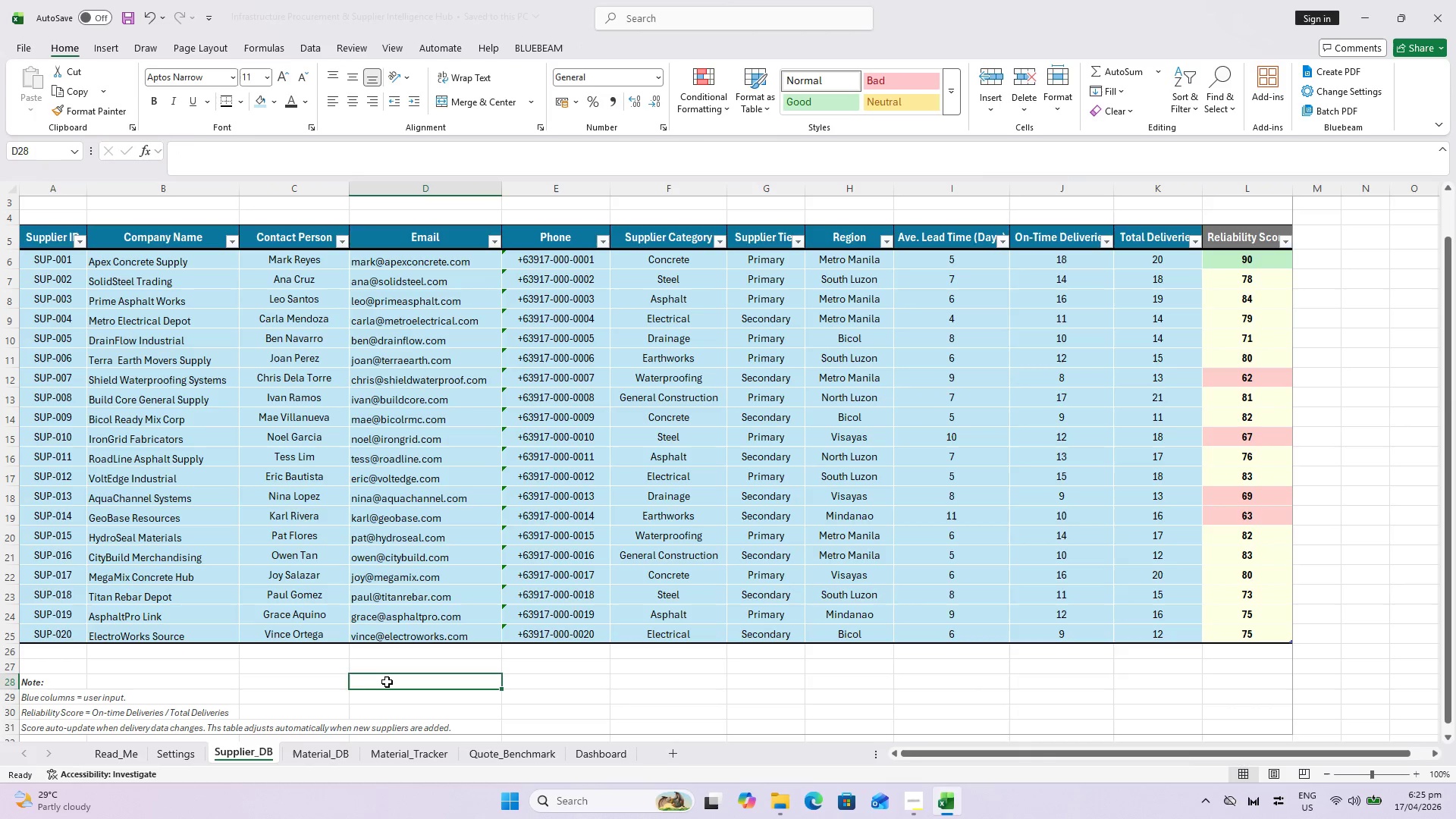 
key(Control+P)
 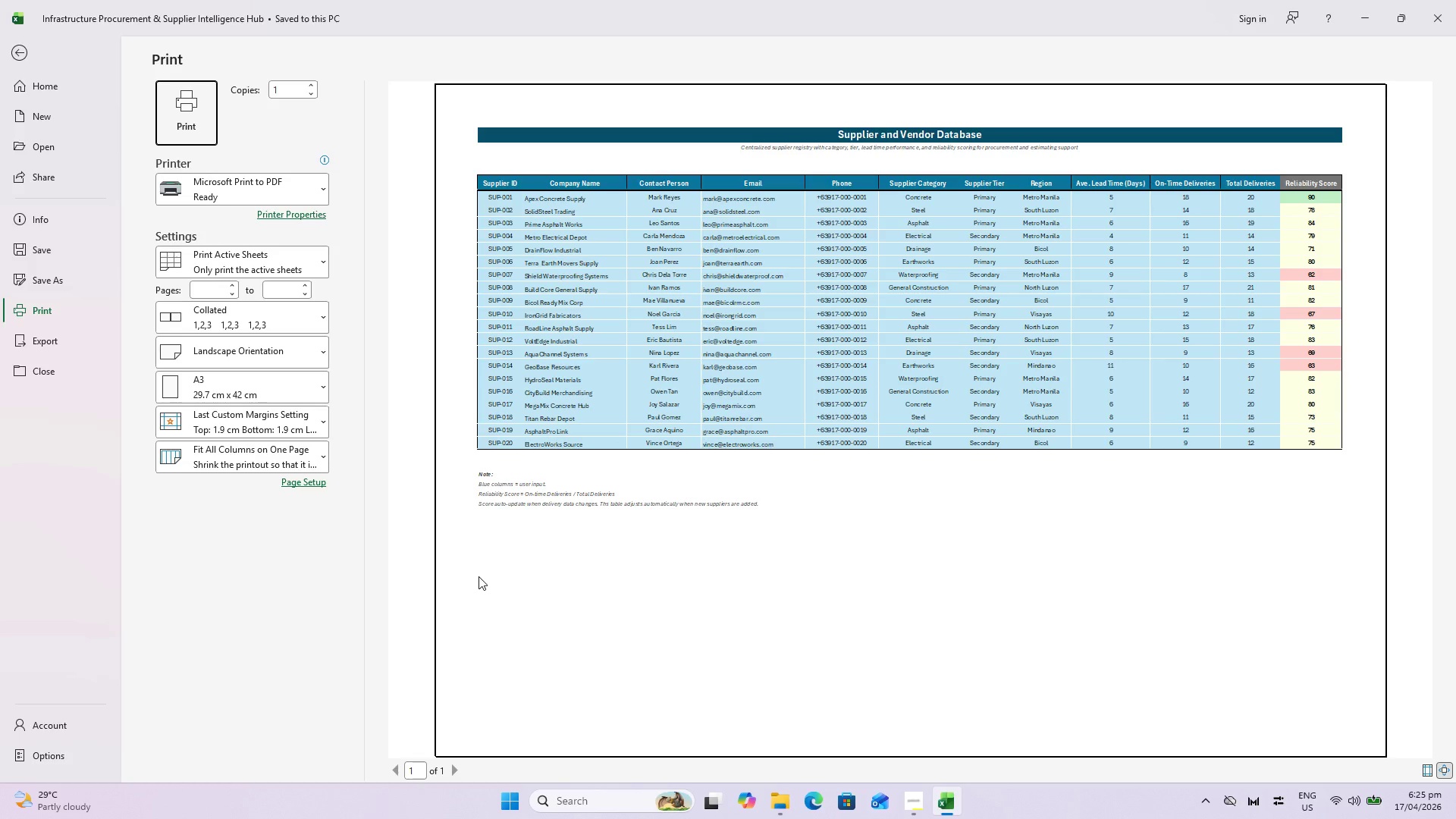 
key(Escape)
 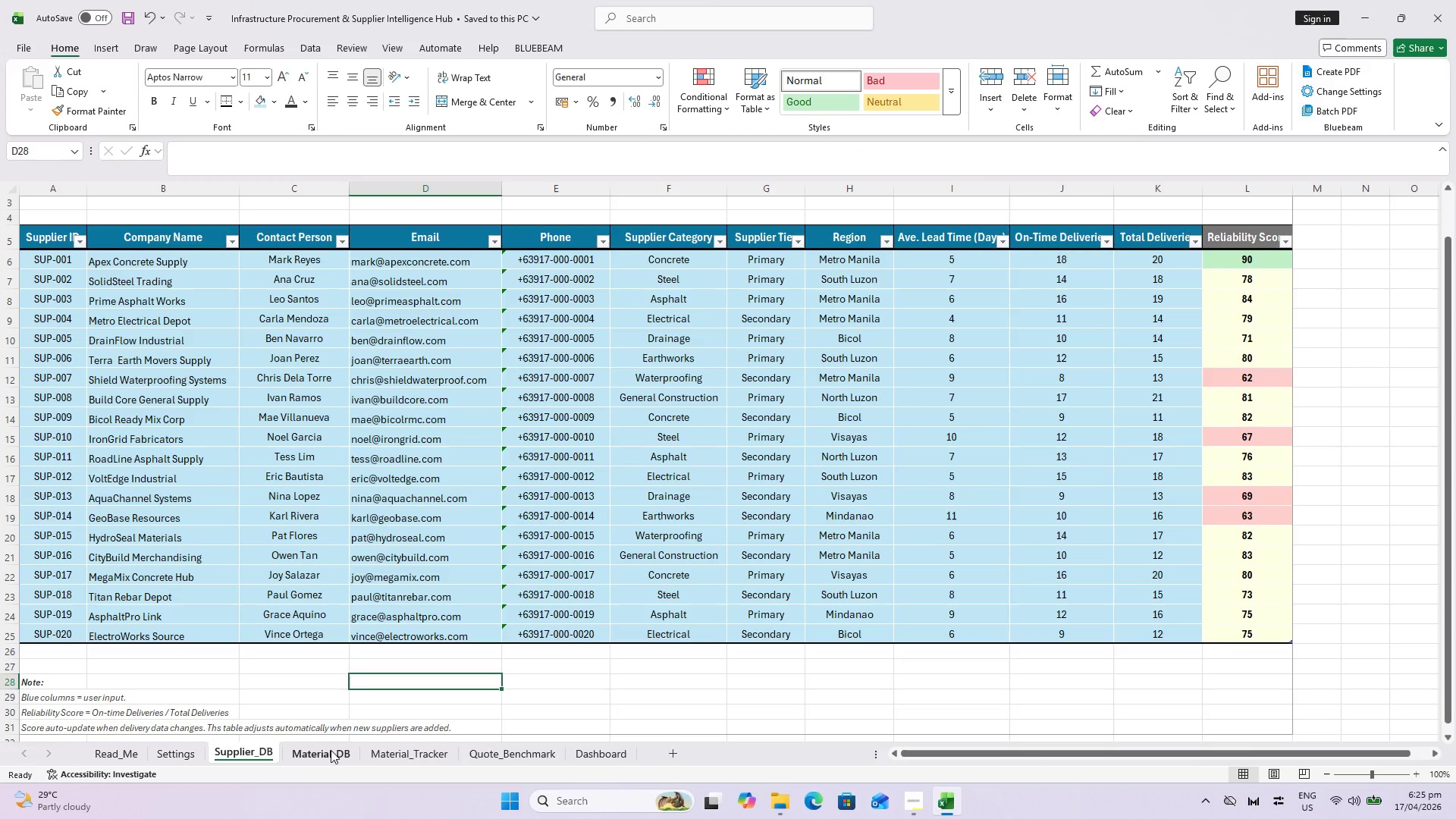 
left_click([318, 757])
 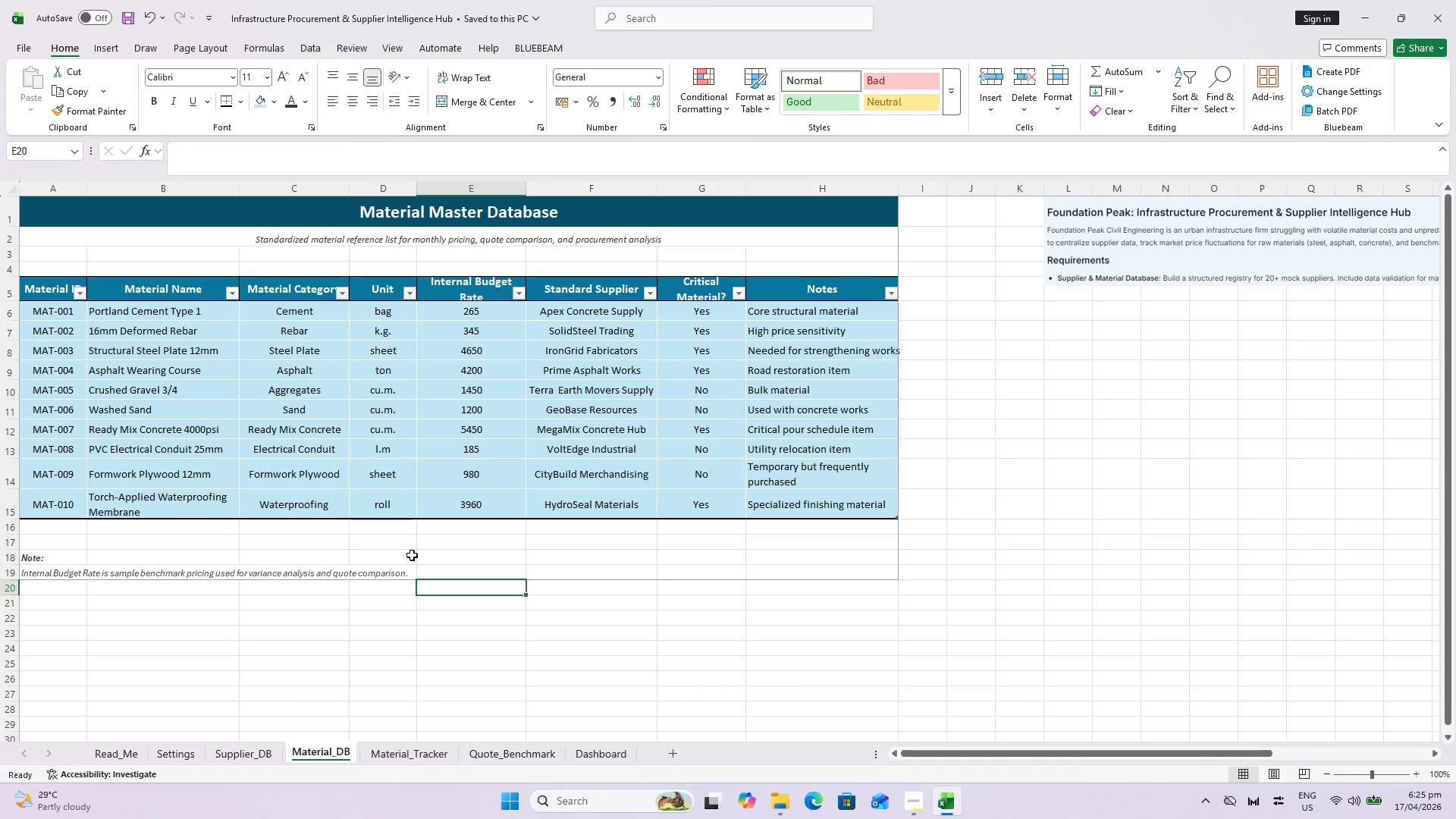 
key(Control+P)
 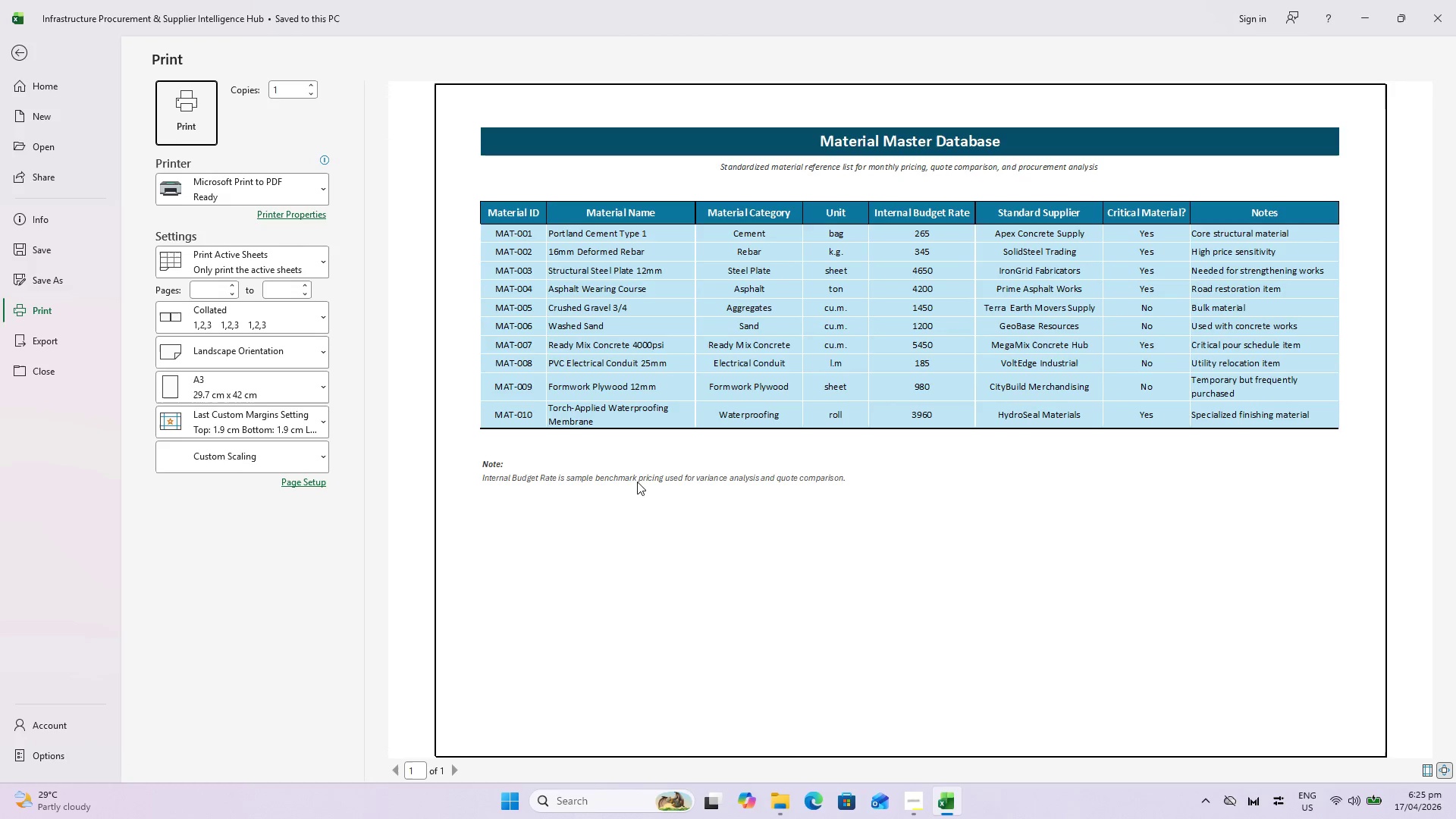 
key(Escape)
 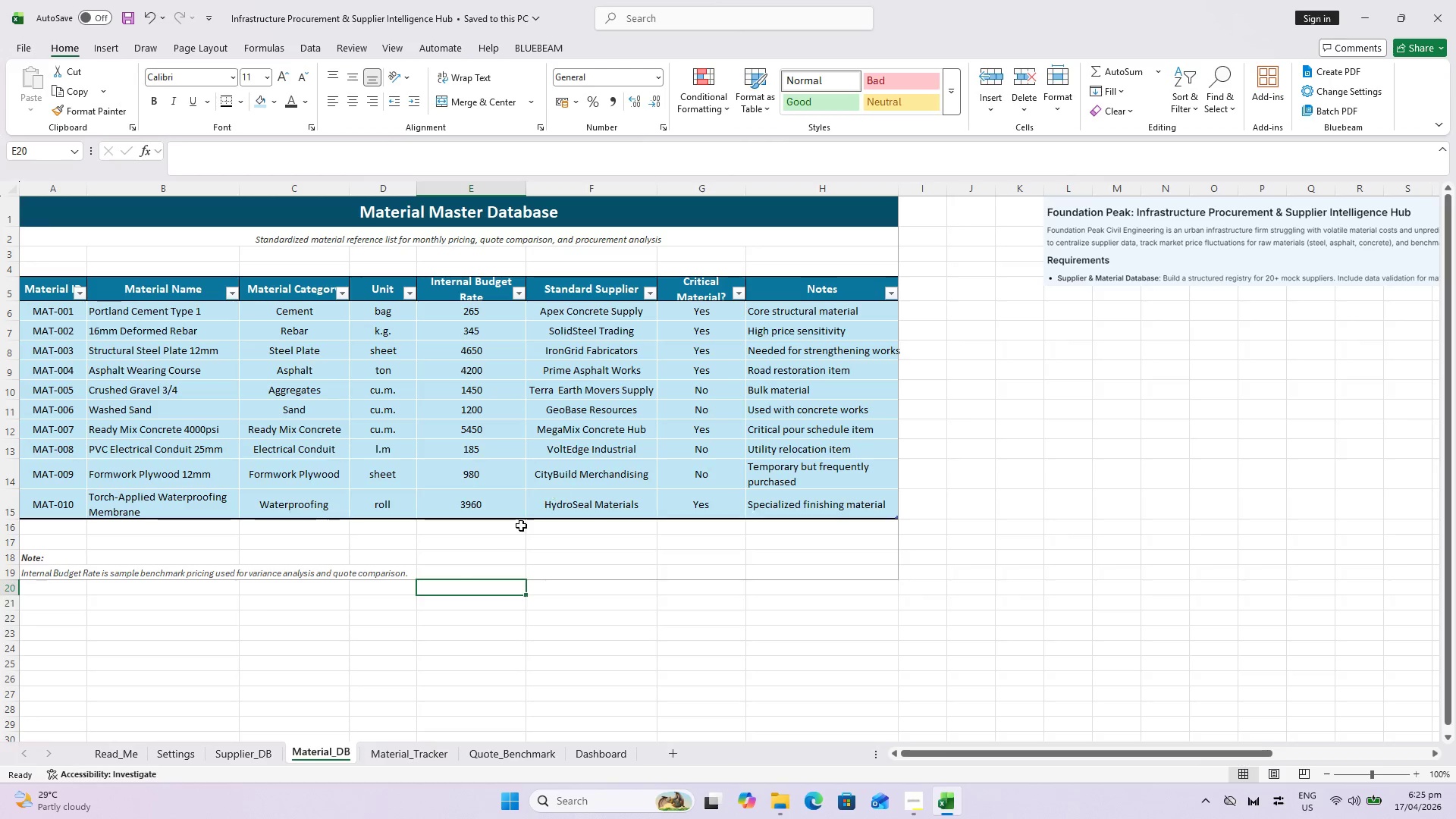 
key(Control+S)
 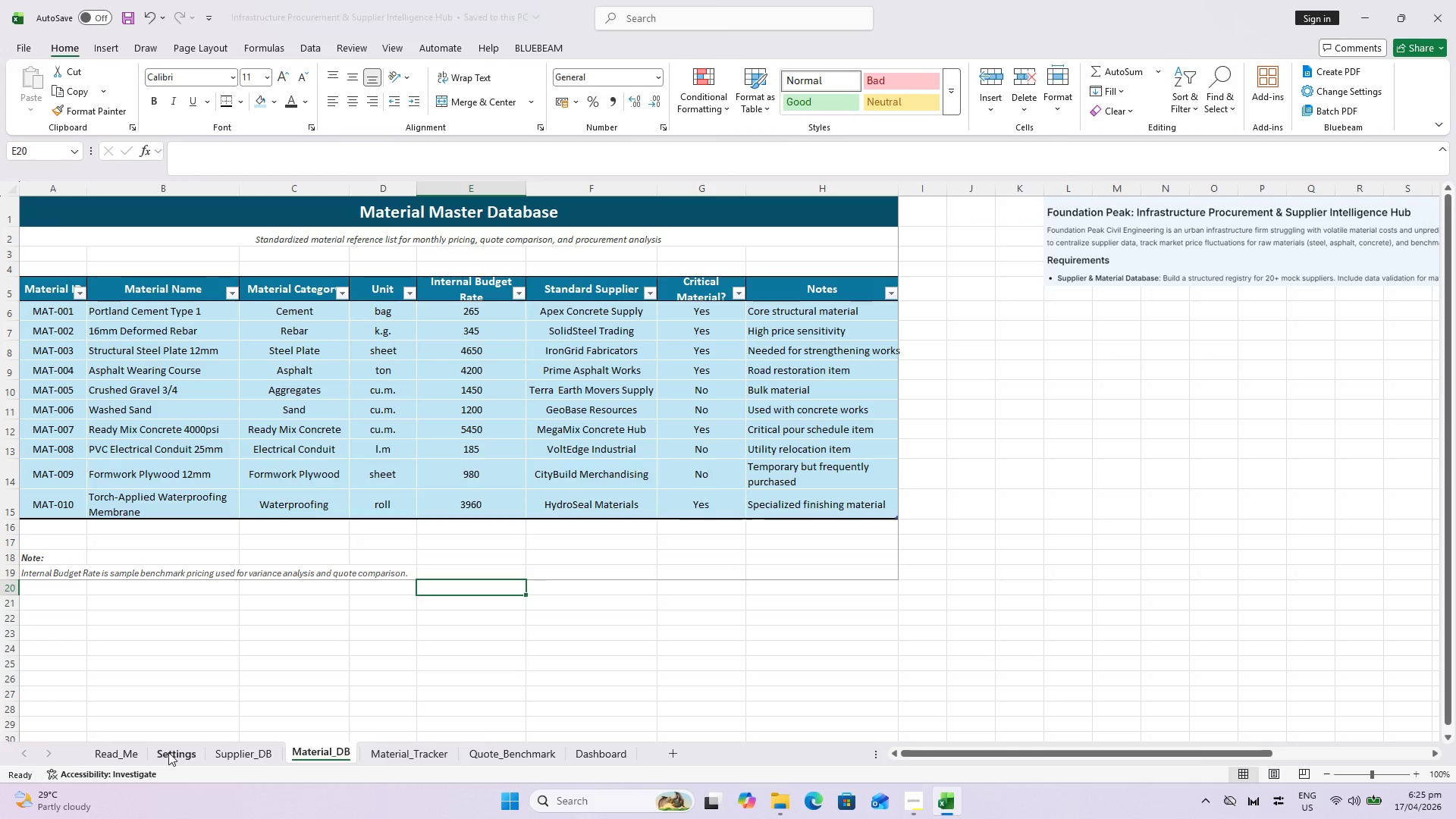 
left_click([168, 752])
 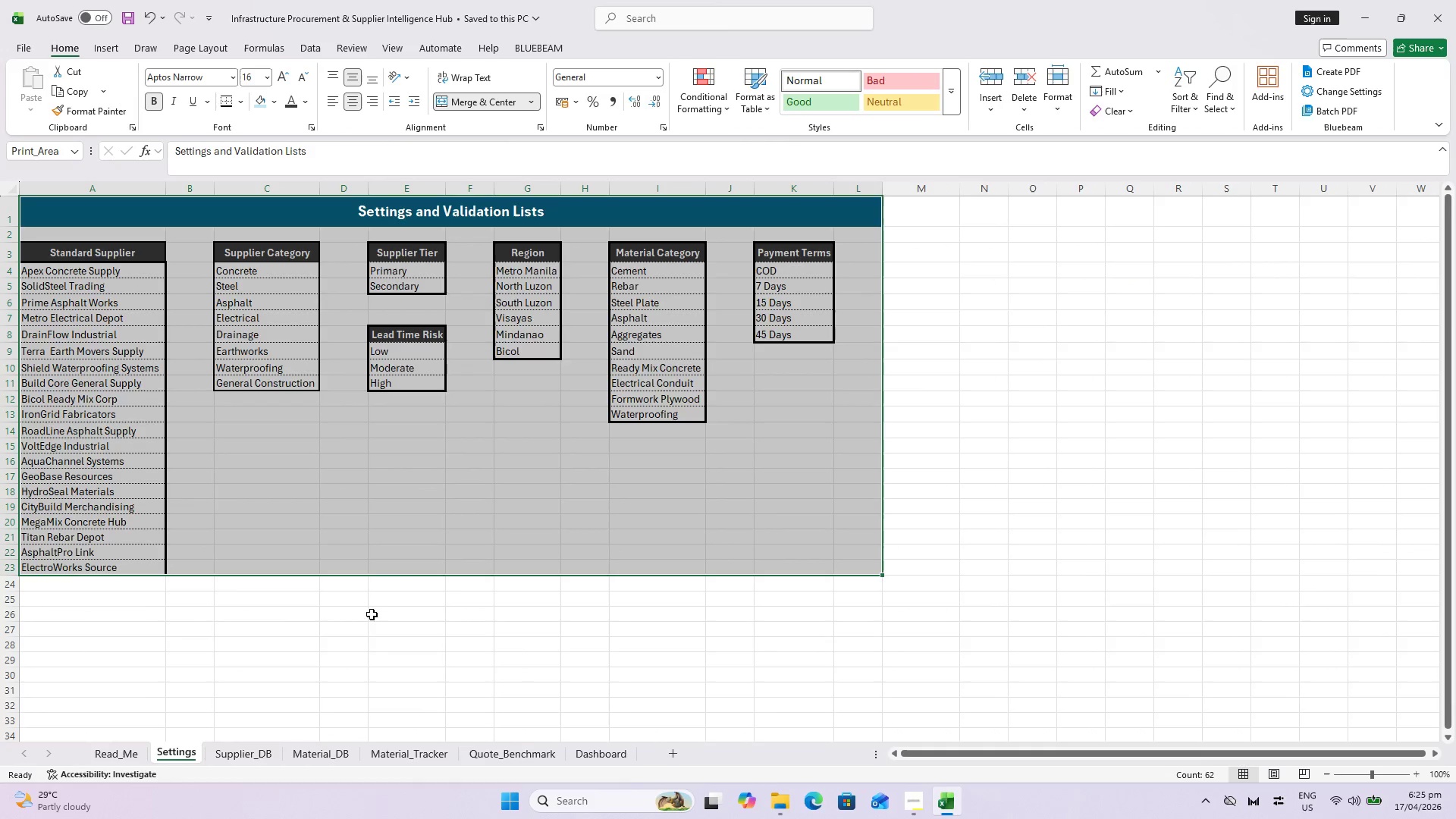 
hold_key(key=ControlLeft, duration=1.23)
 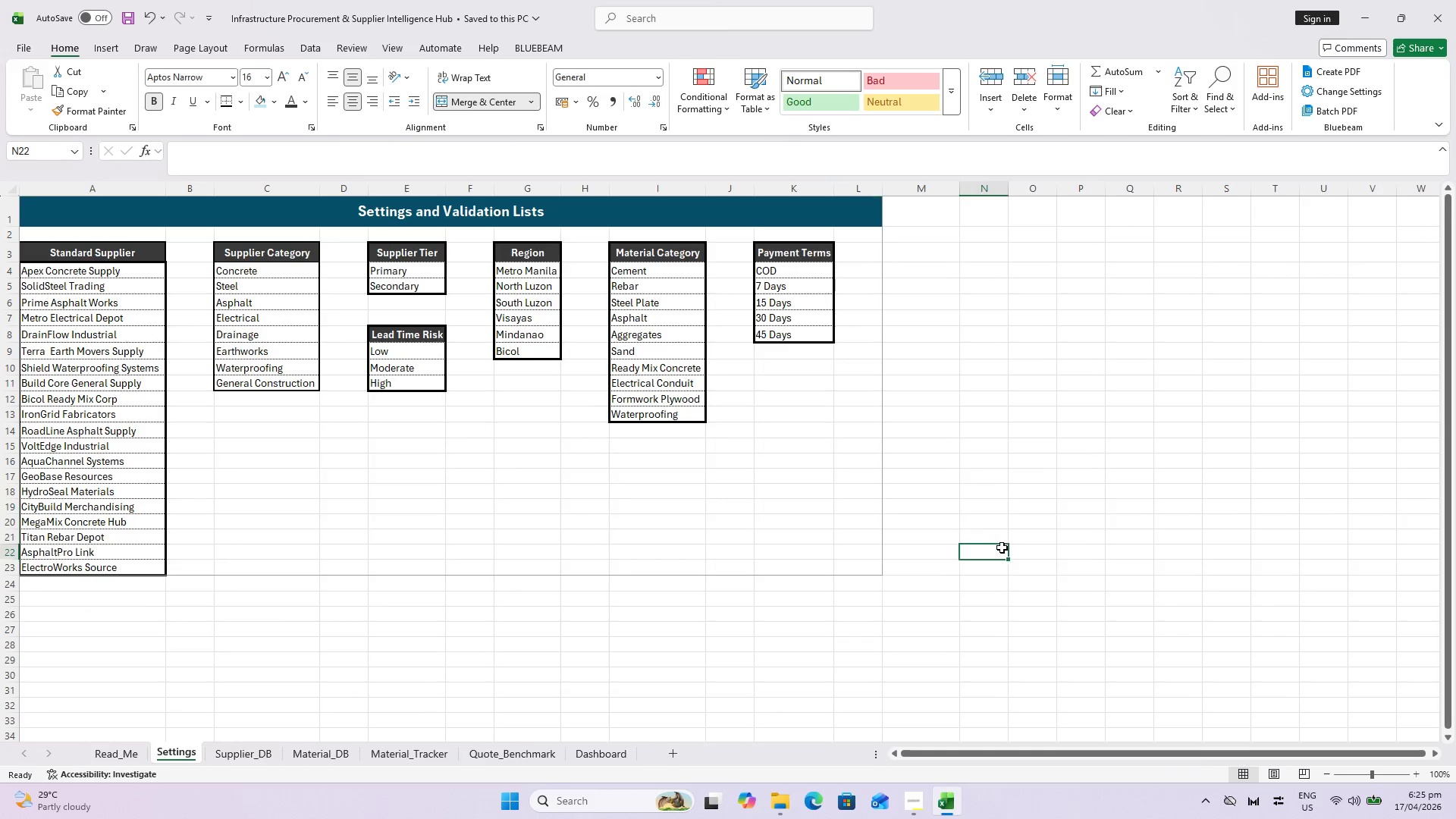 
key(Control+S)
 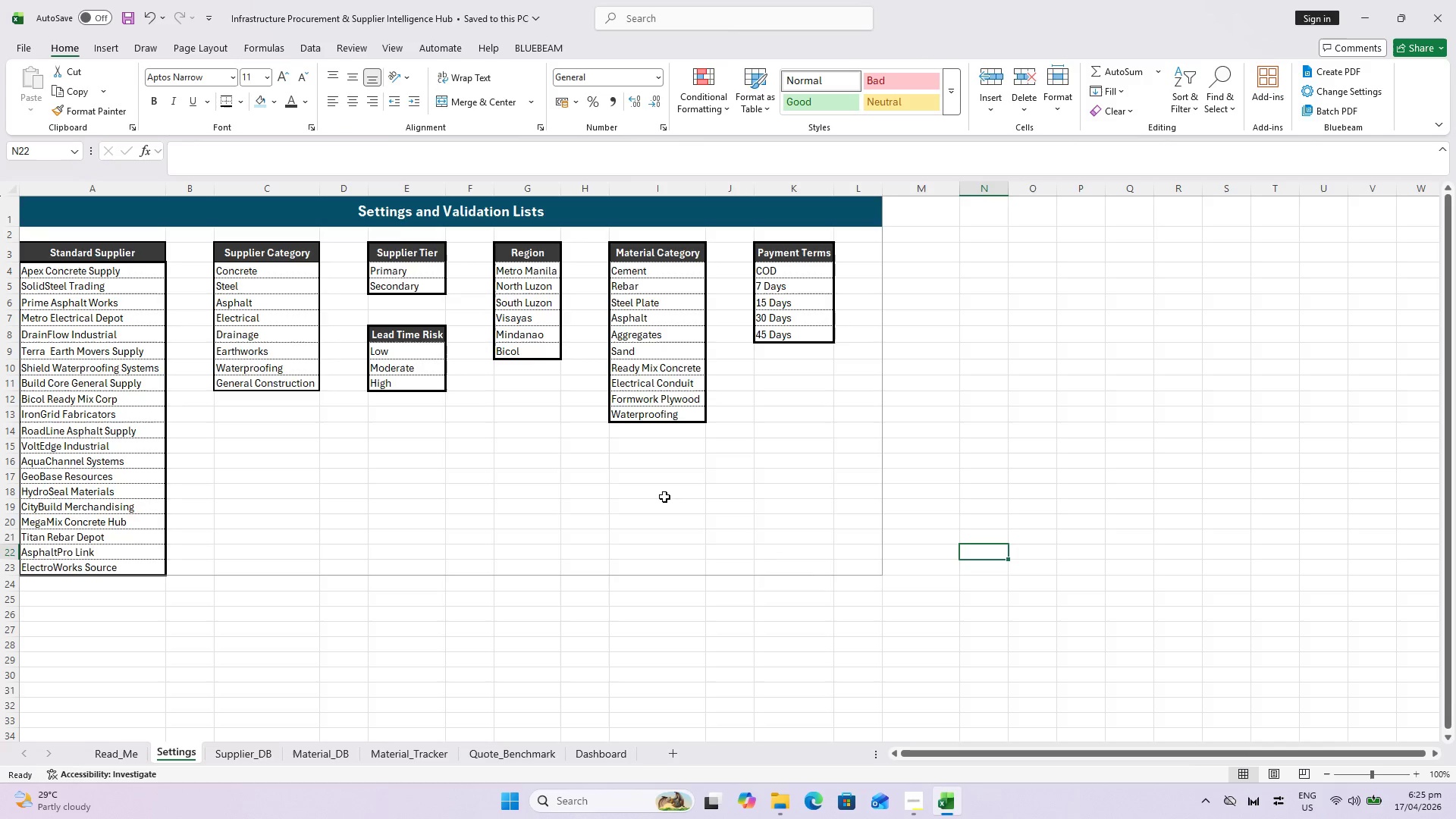 
key(Control+P)
 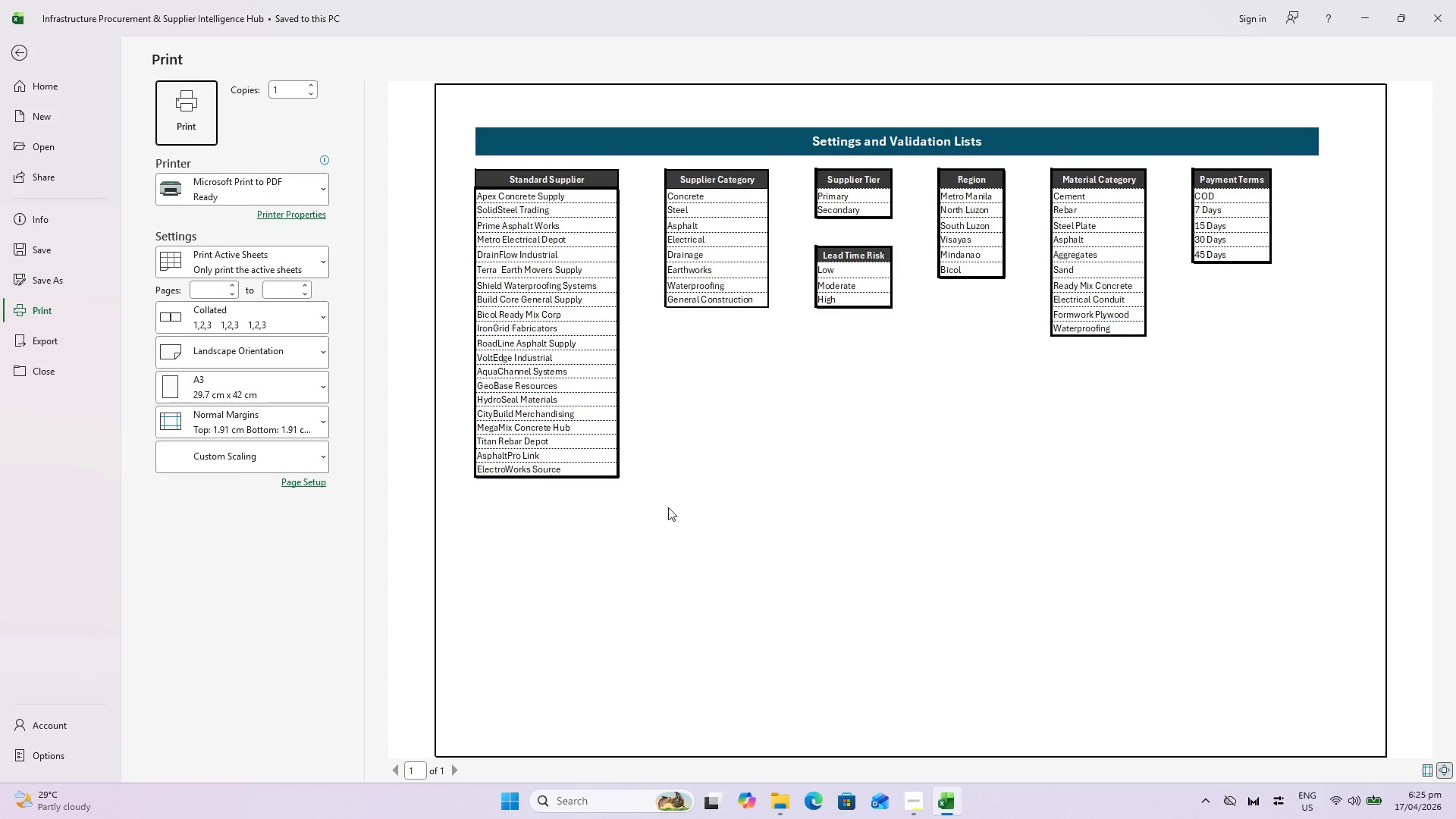 
key(Escape)
 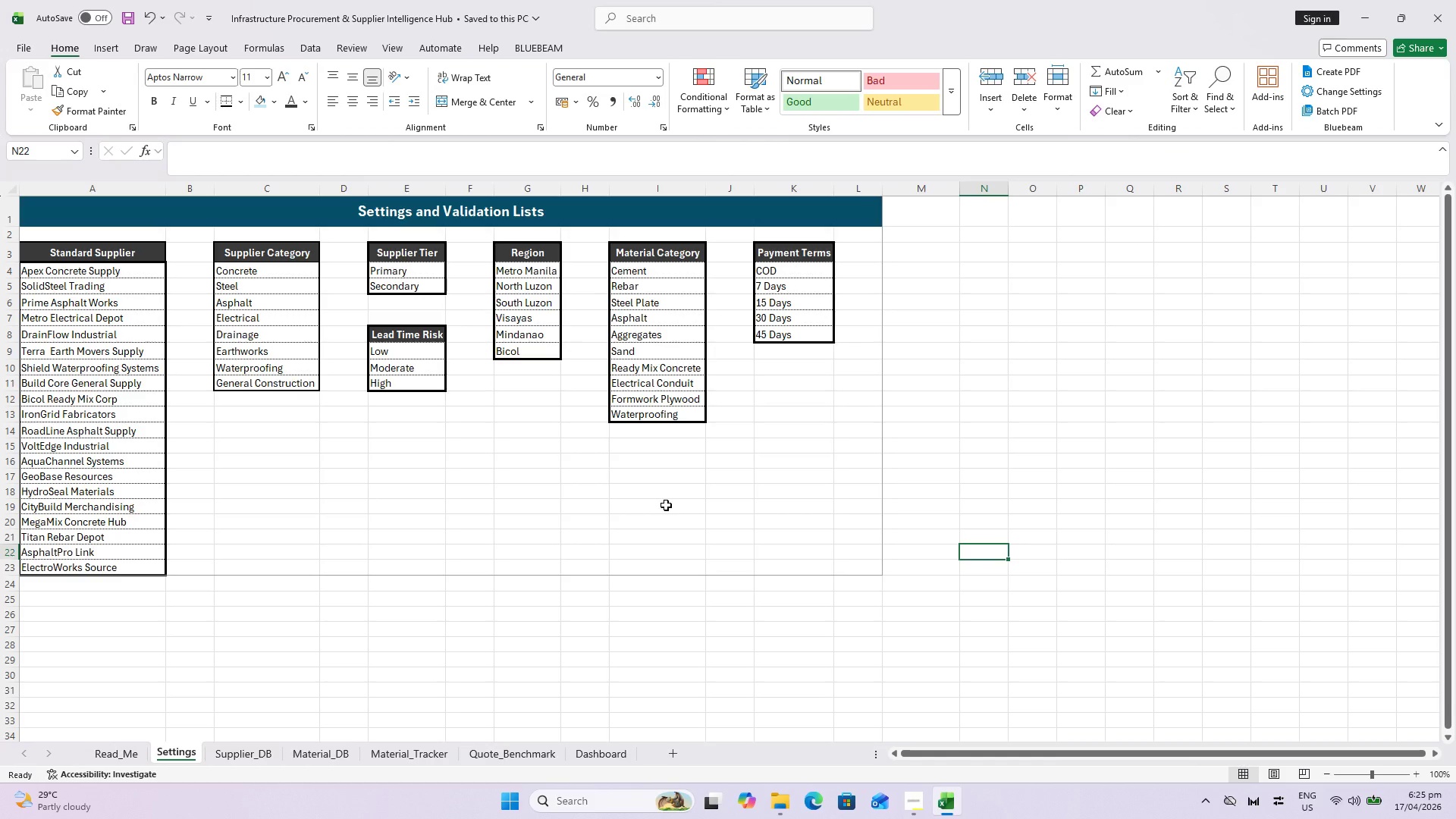 
key(Control+S)
 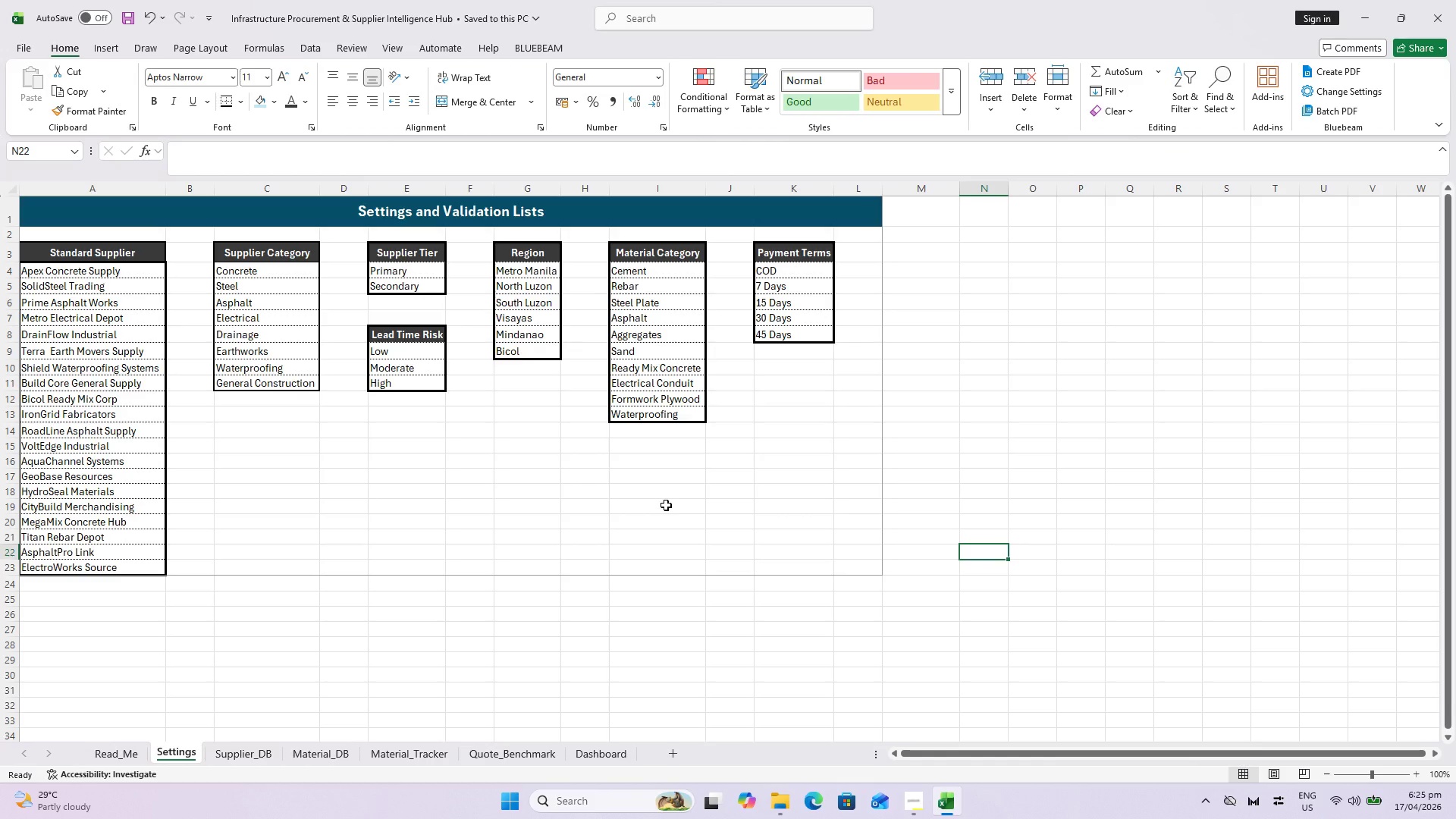 
wait(13.5)
 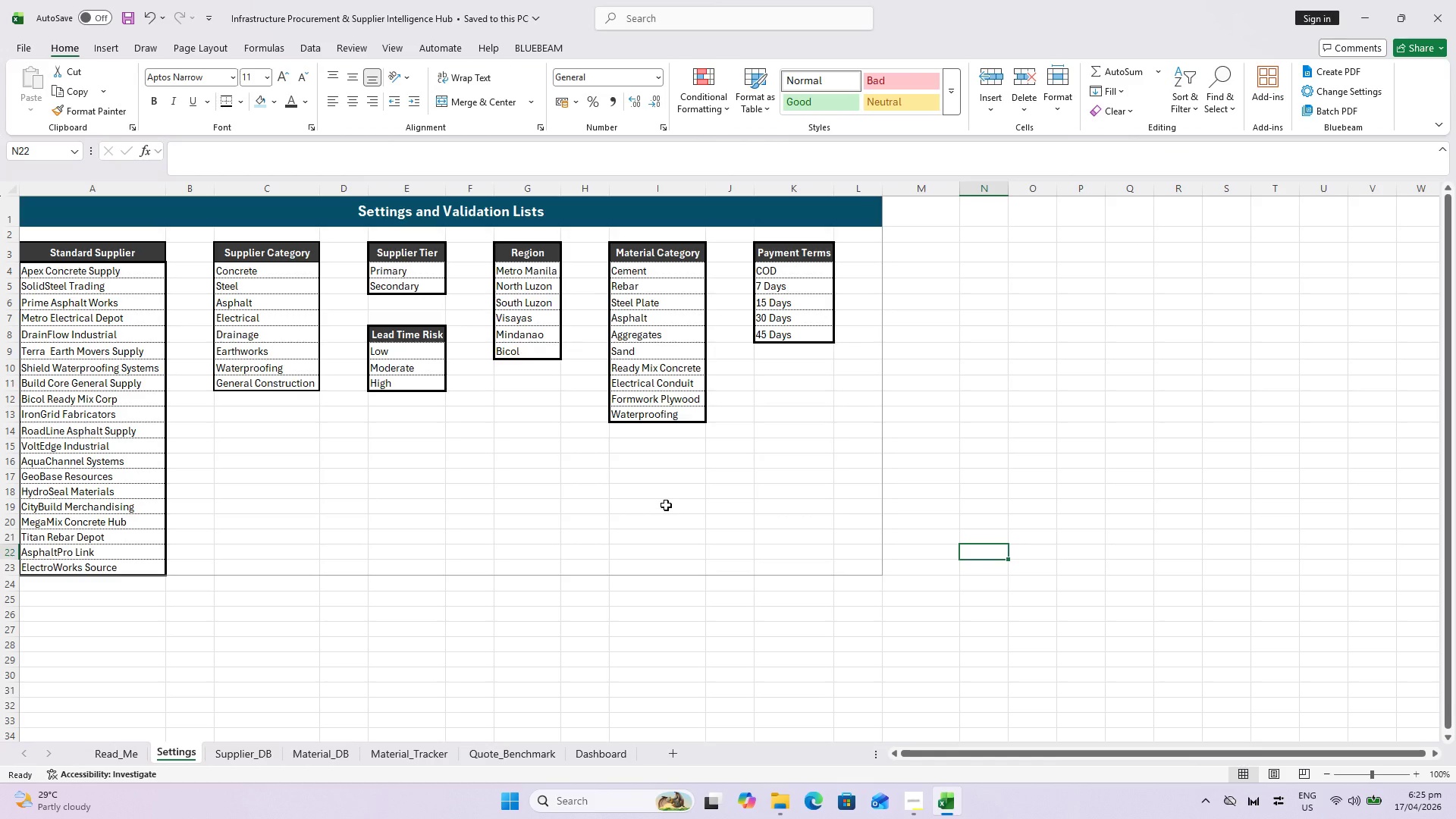 
key(Control+ControlLeft)
 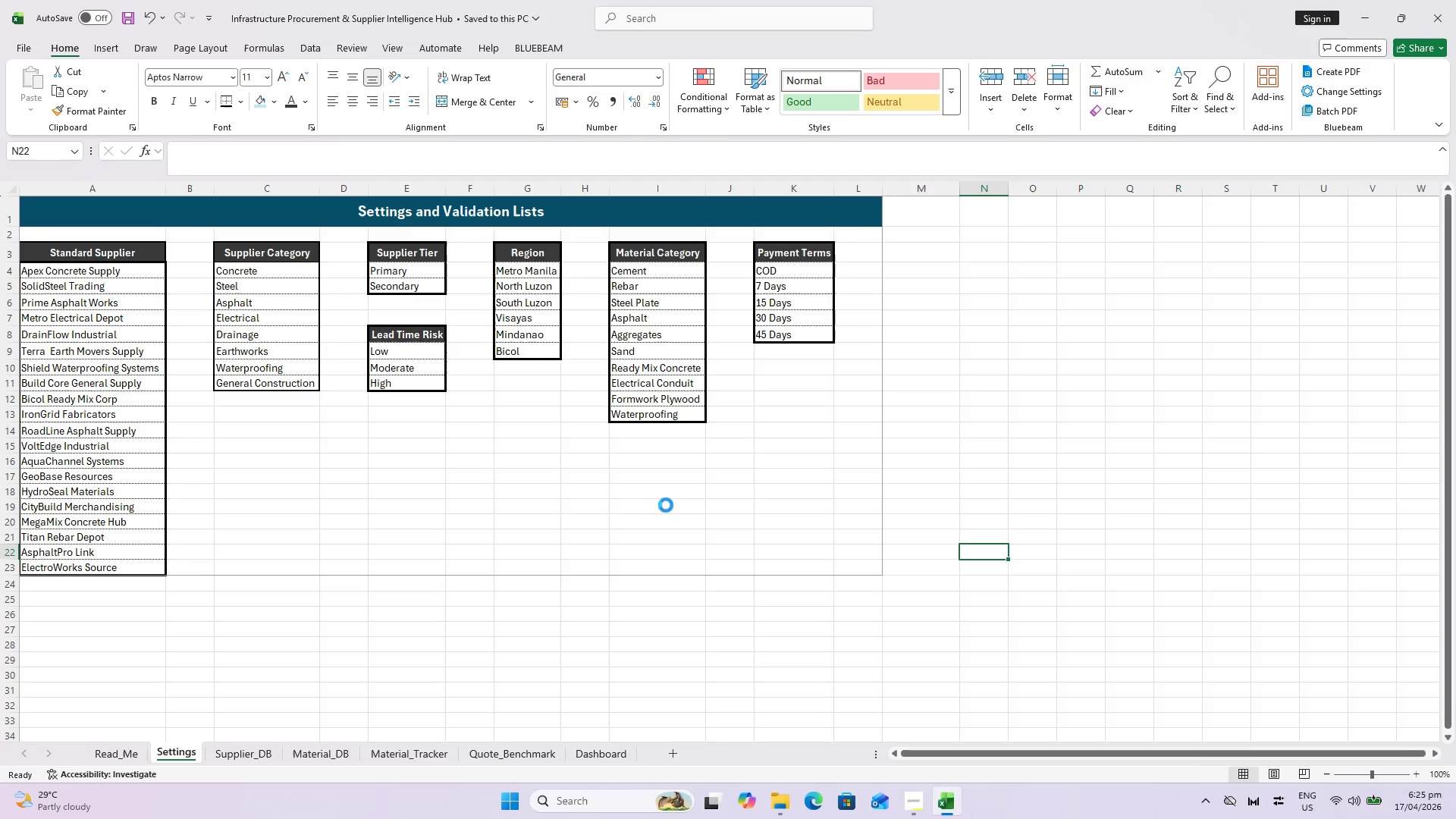 
key(Control+S)
 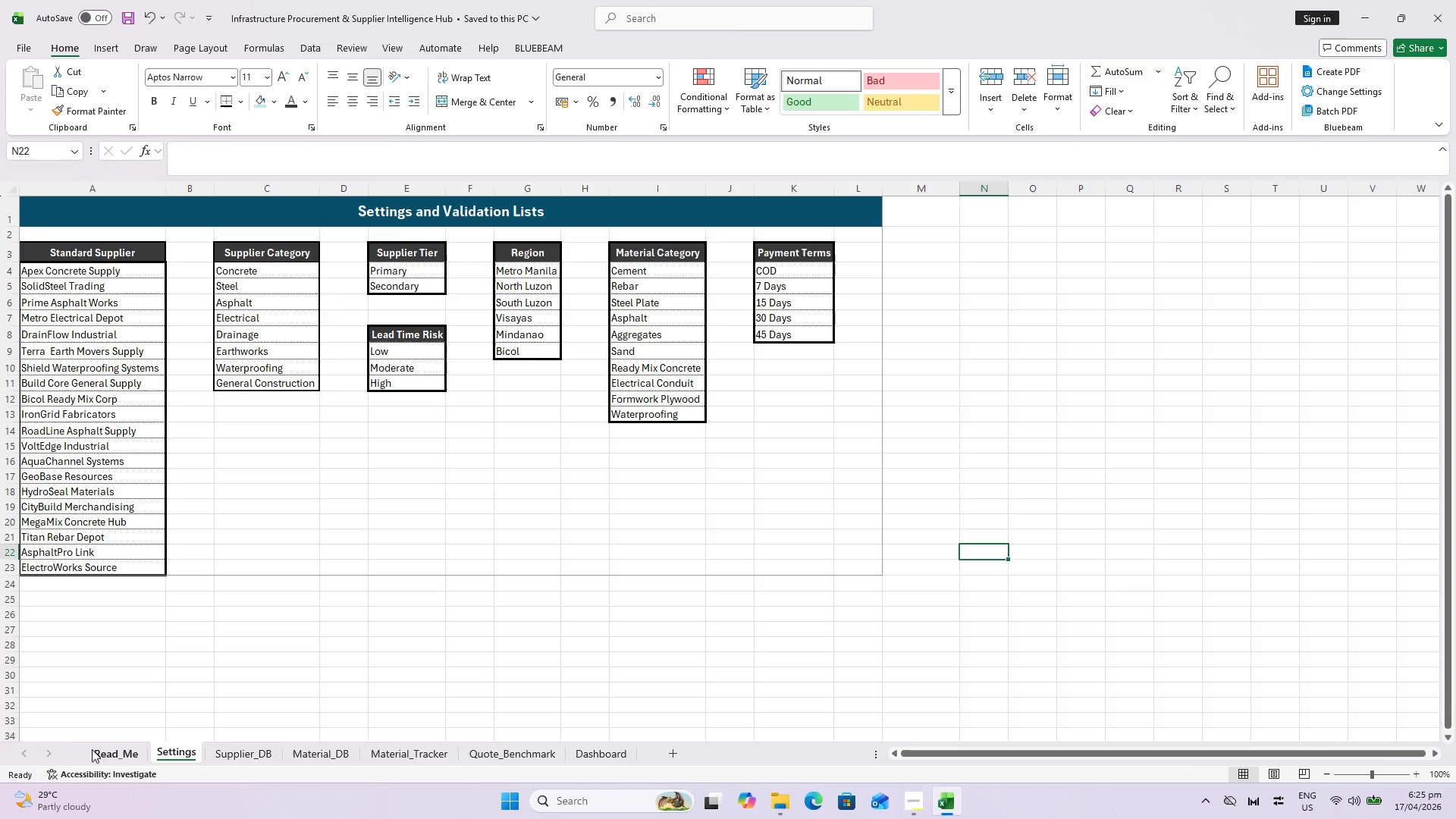 
left_click([96, 745])
 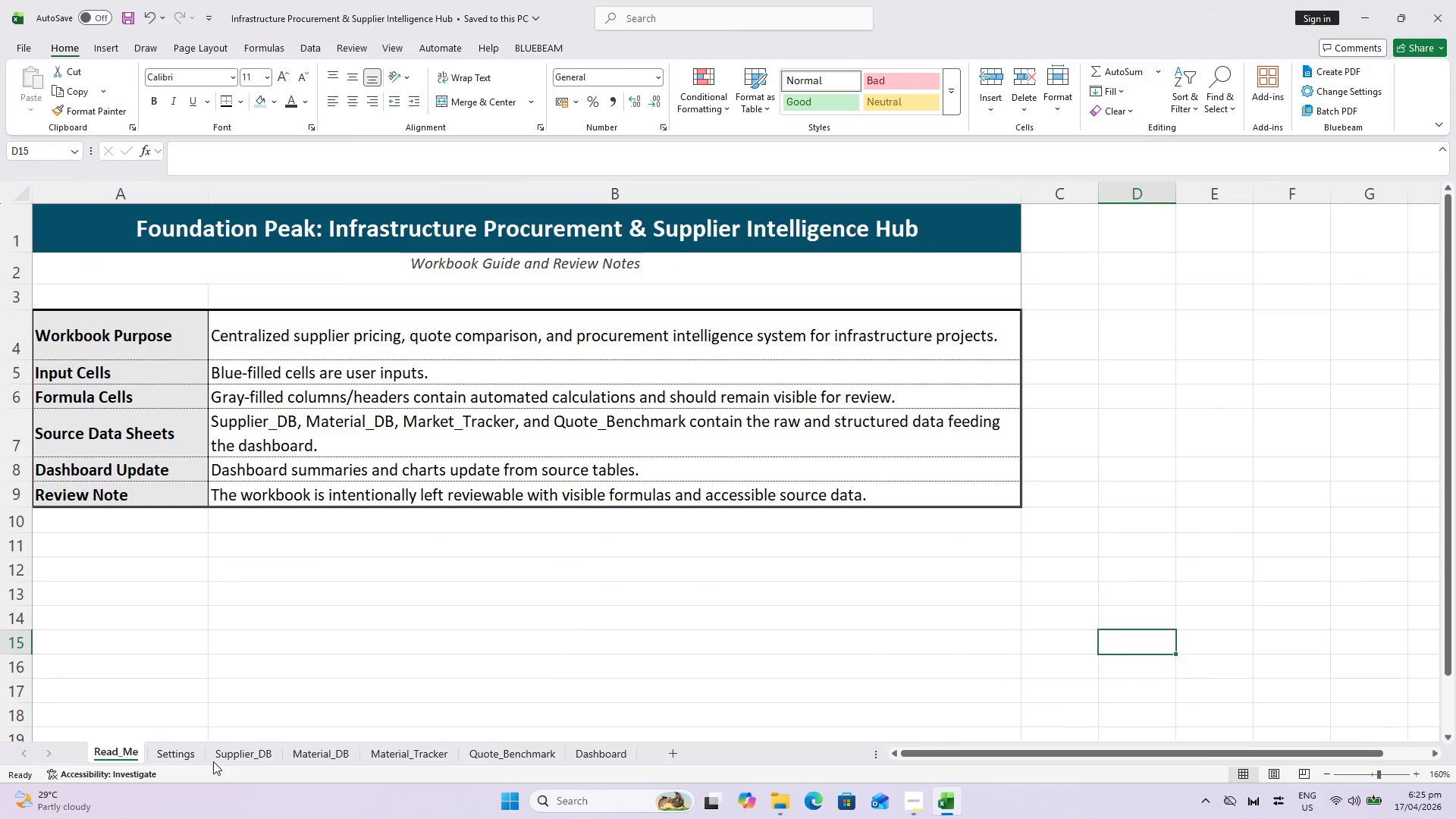 
hold_key(key=ShiftLeft, duration=1.44)
left_click([310, 748])
 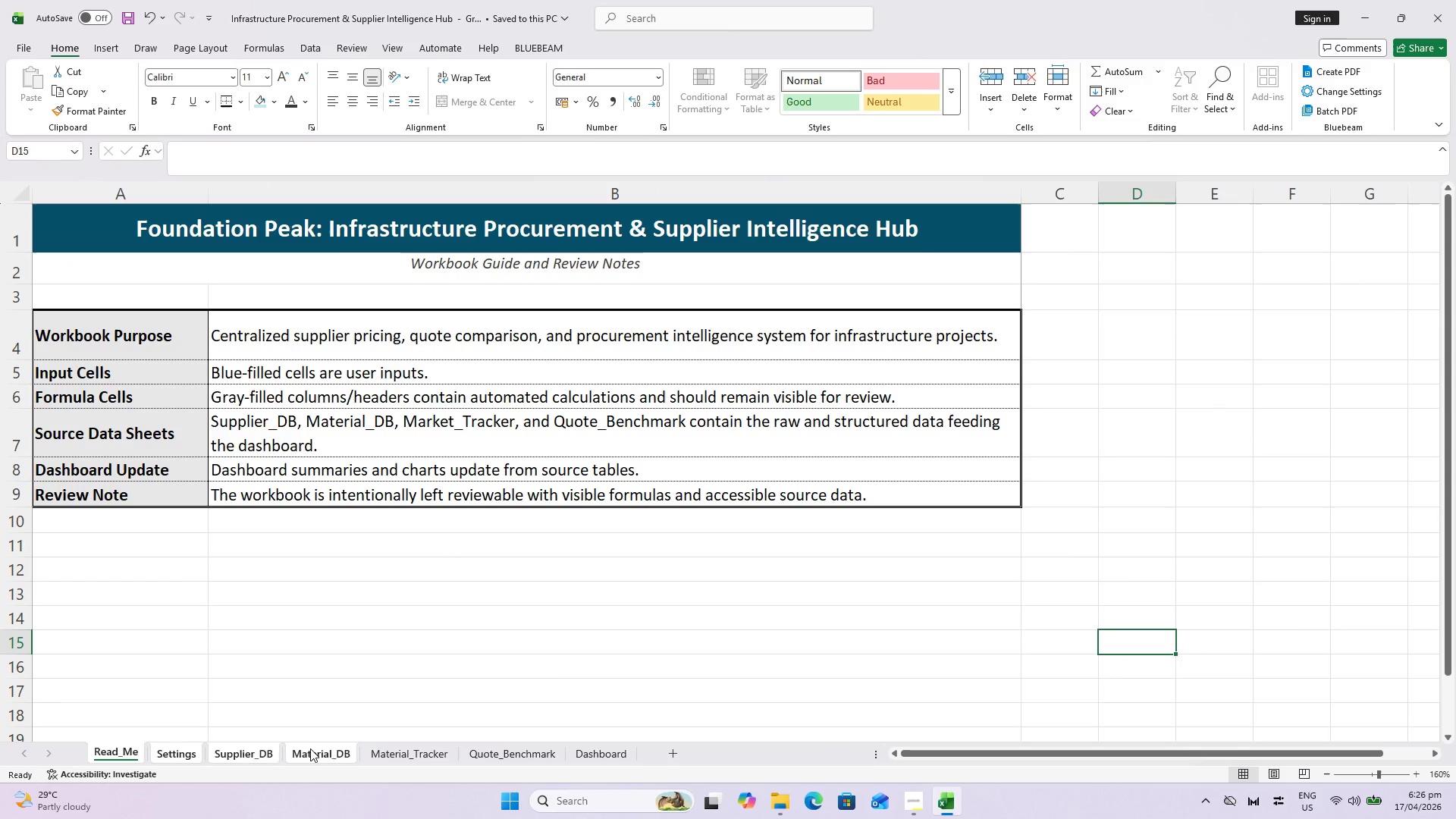 
key(Control+P)
 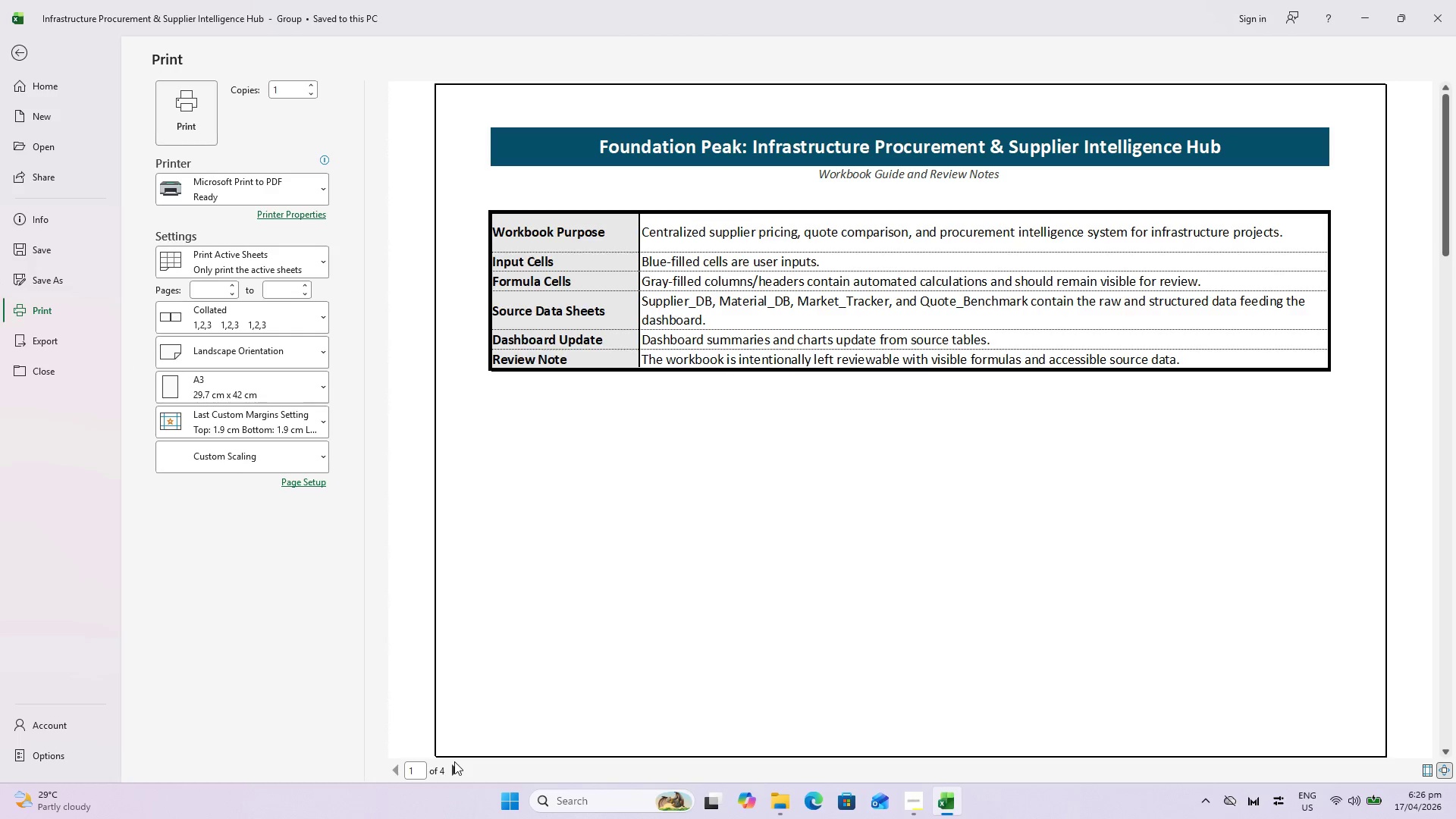 
double_click([457, 767])
 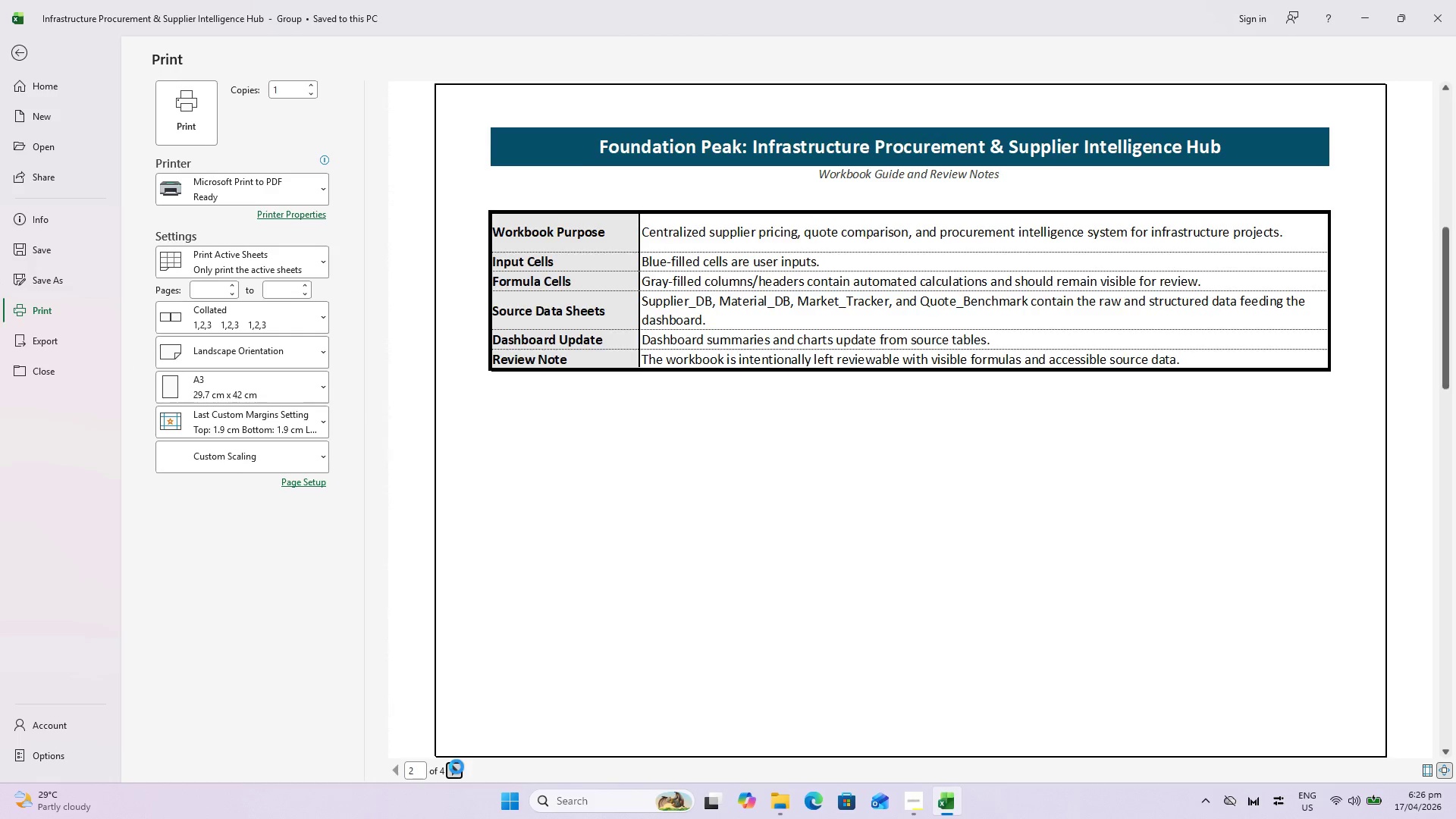 
triple_click([457, 767])
 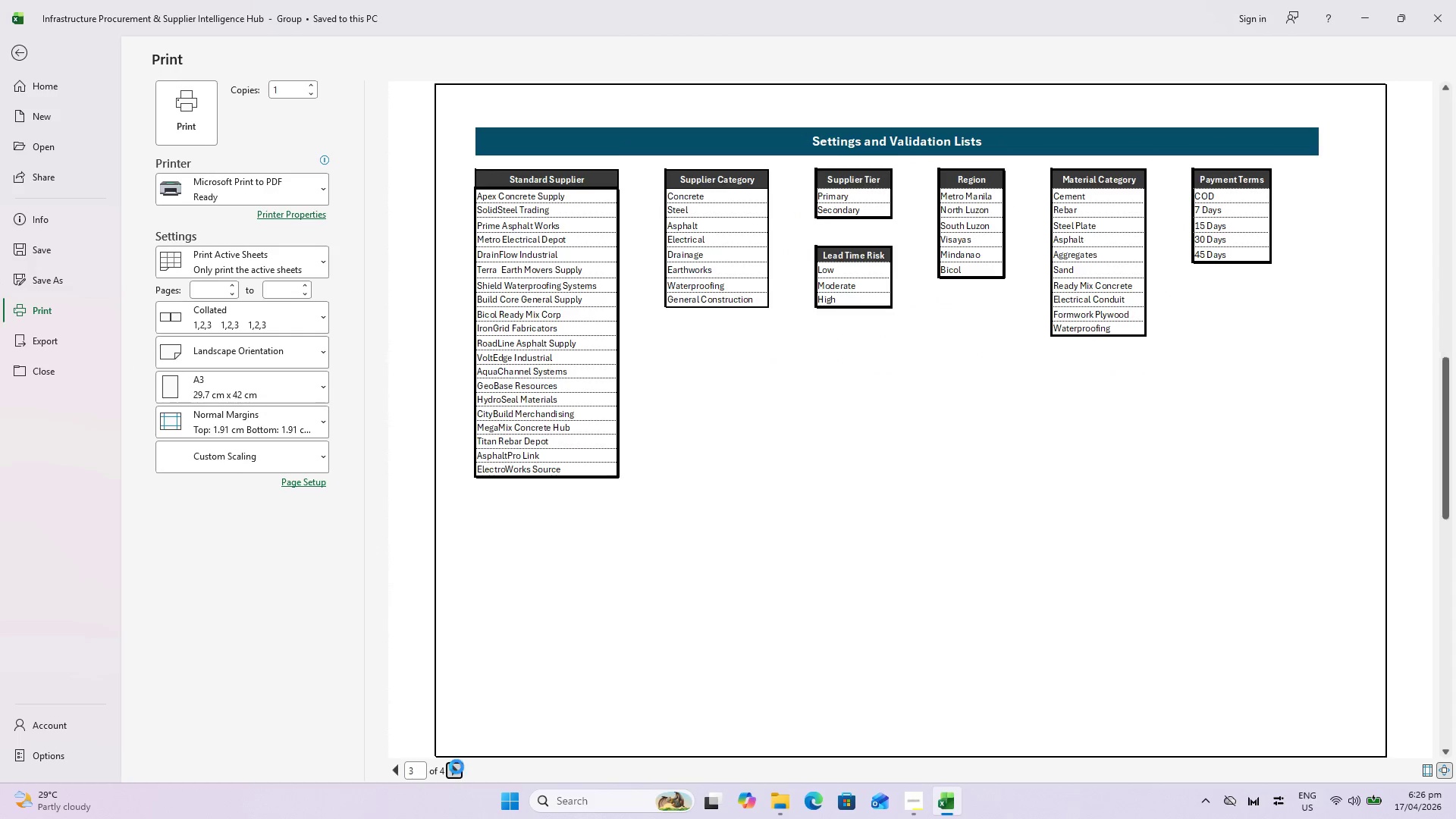 
triple_click([457, 767])
 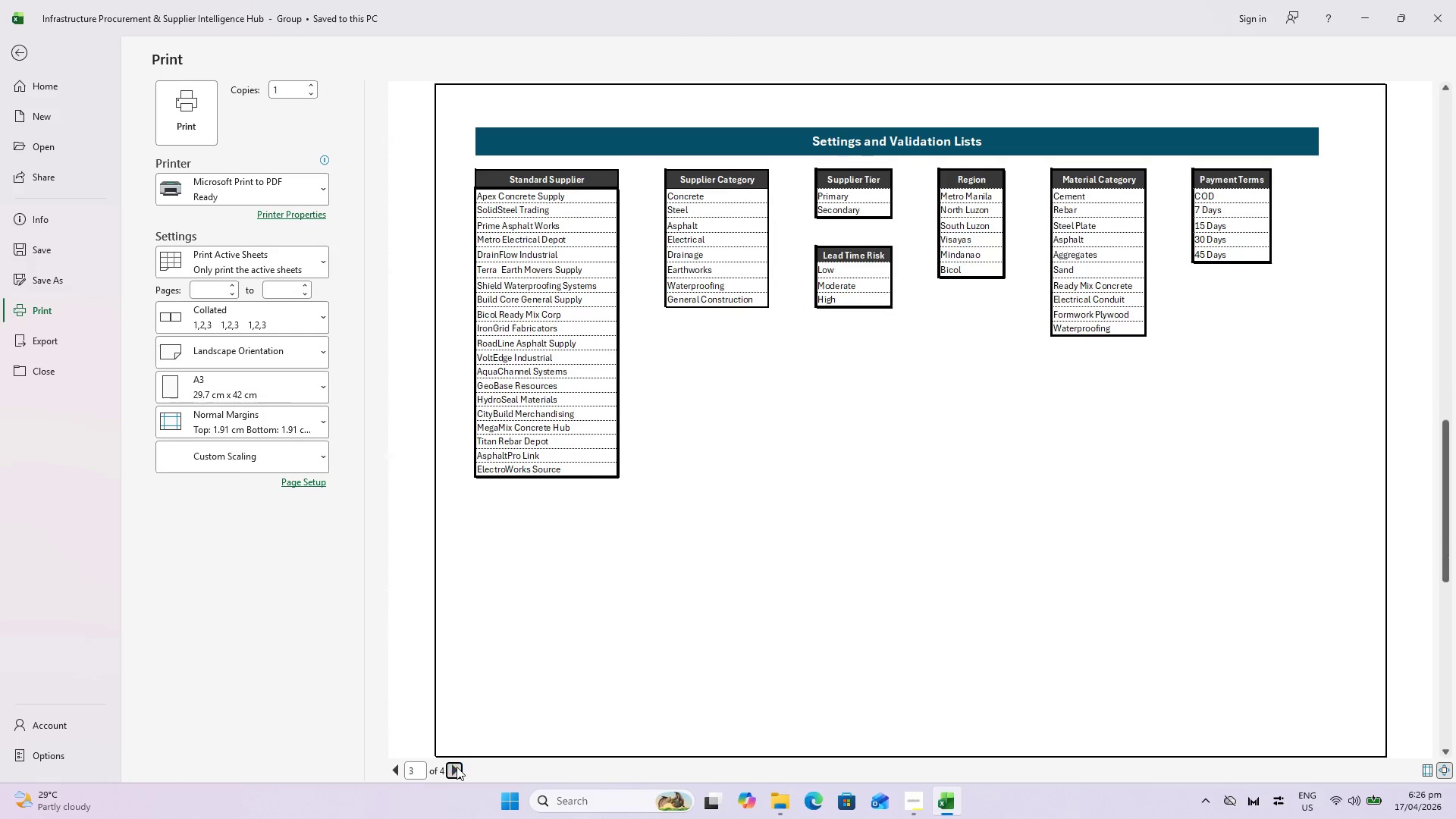 
triple_click([457, 767])
 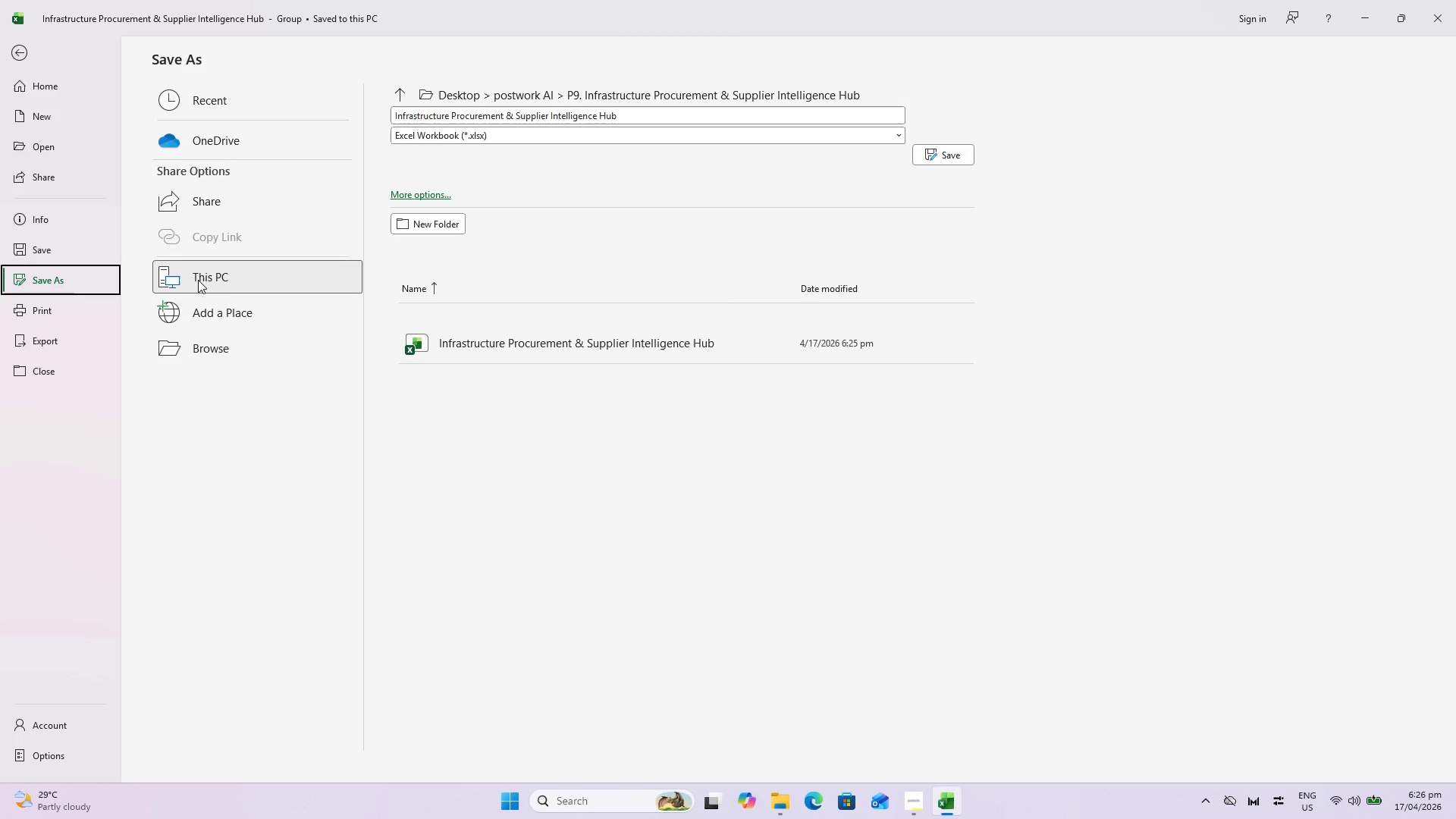 
left_click([219, 358])
 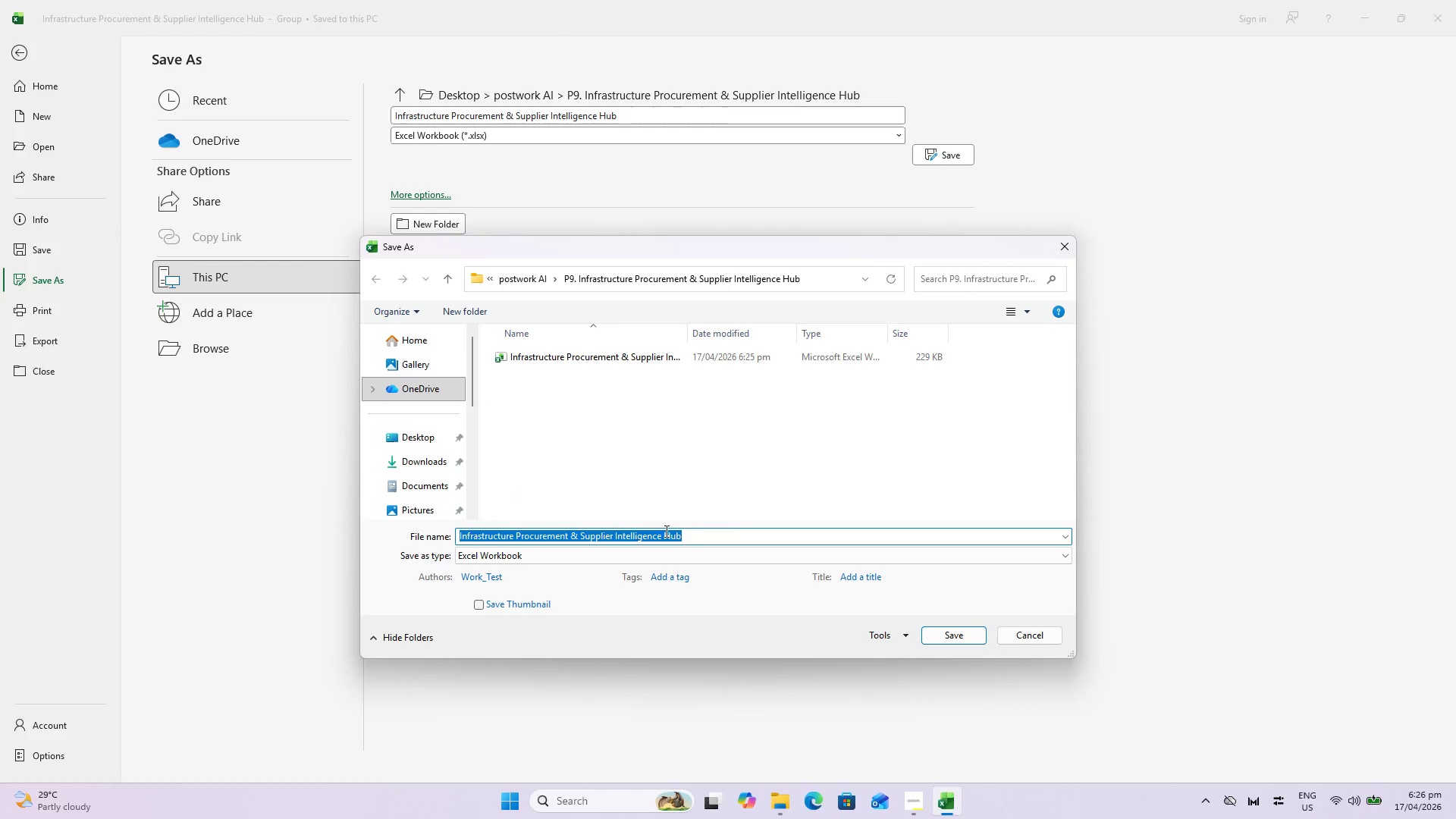 
left_click([696, 540])
 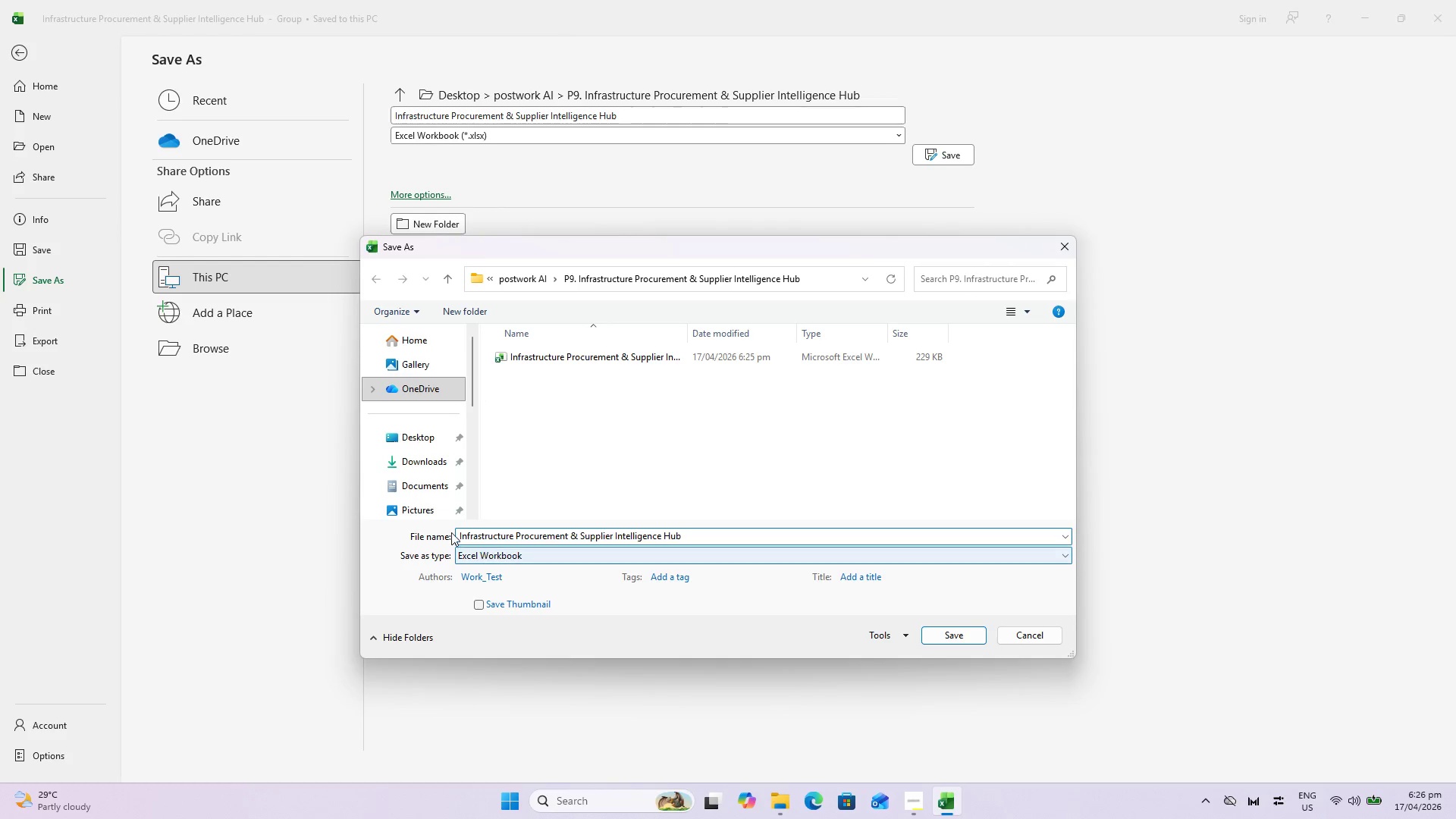 
left_click([459, 531])
 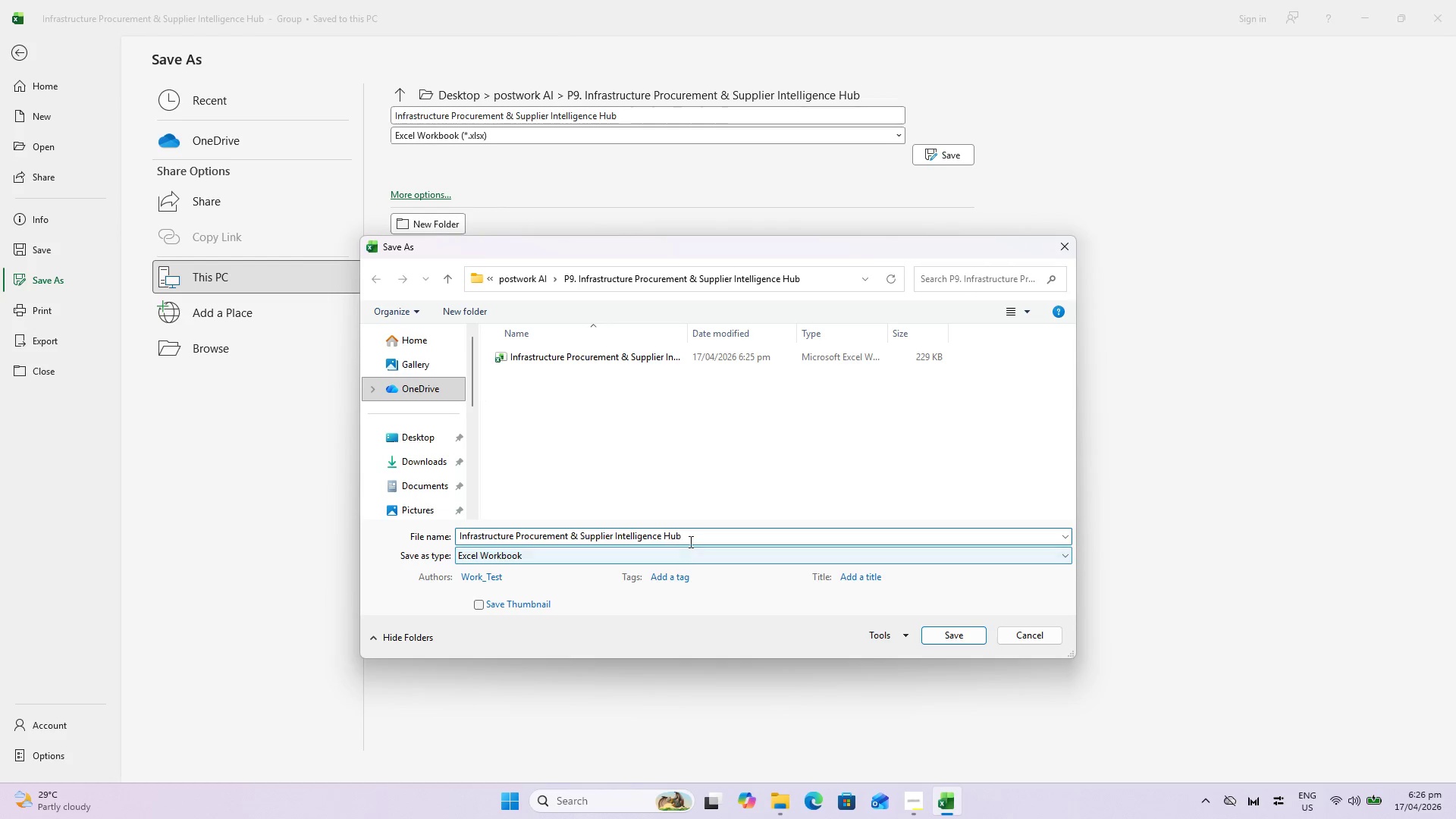 
type(Phase 1 - )
 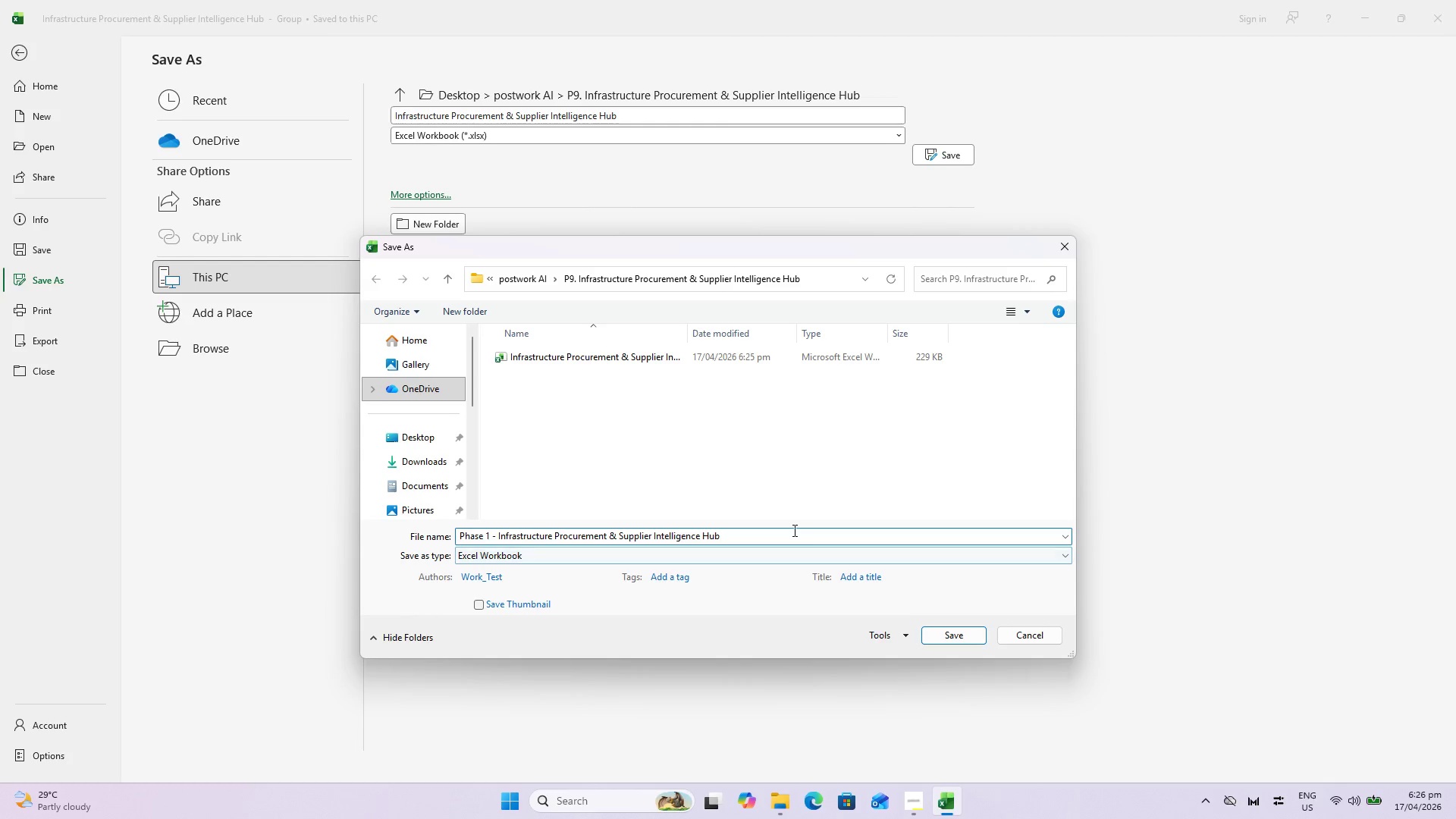 
left_click([786, 538])
 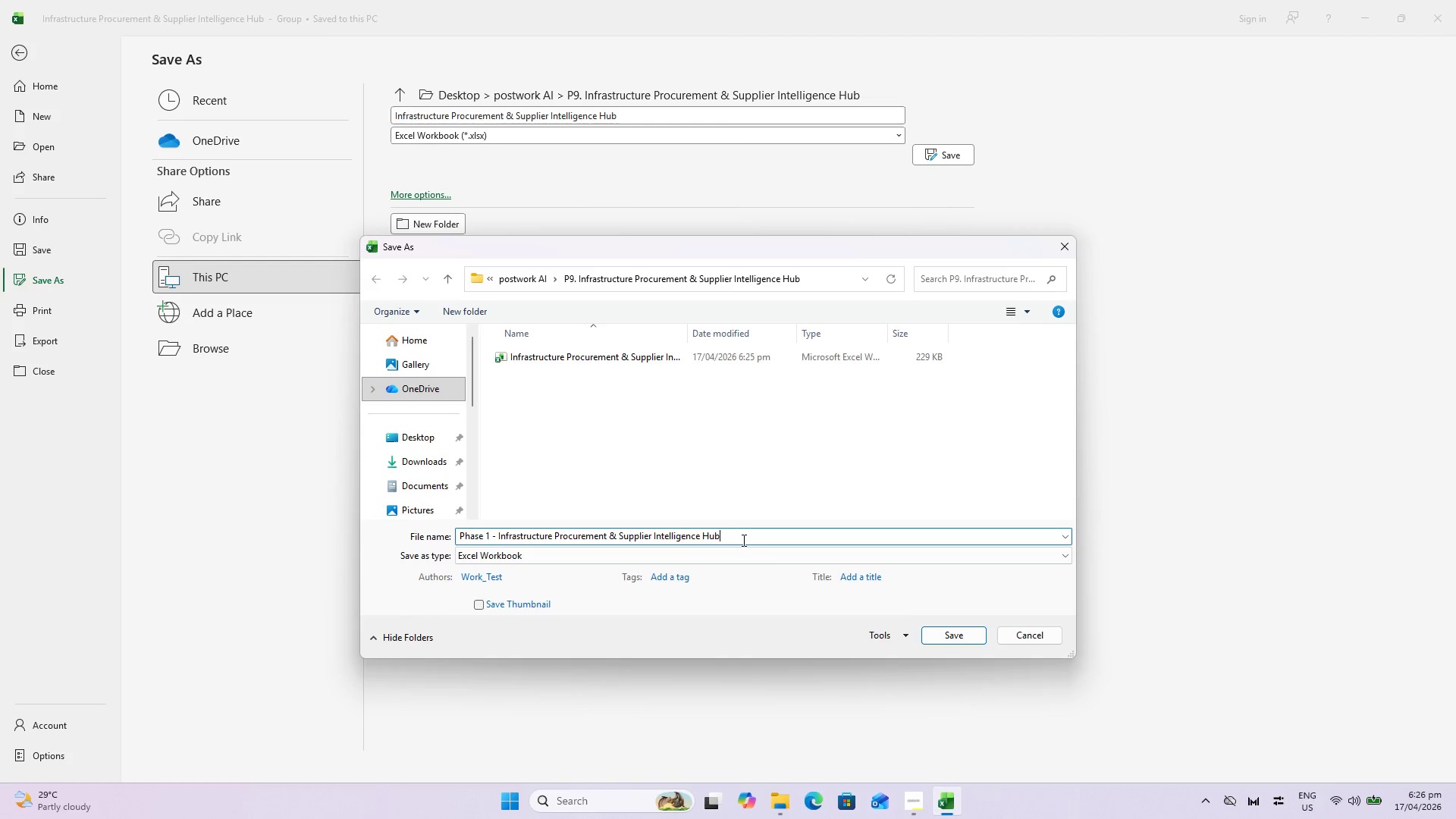 
type( -D)
key(Backspace)
type(pDF)
key(Backspace)
key(Backspace)
key(Backspace)
type(PDF)
 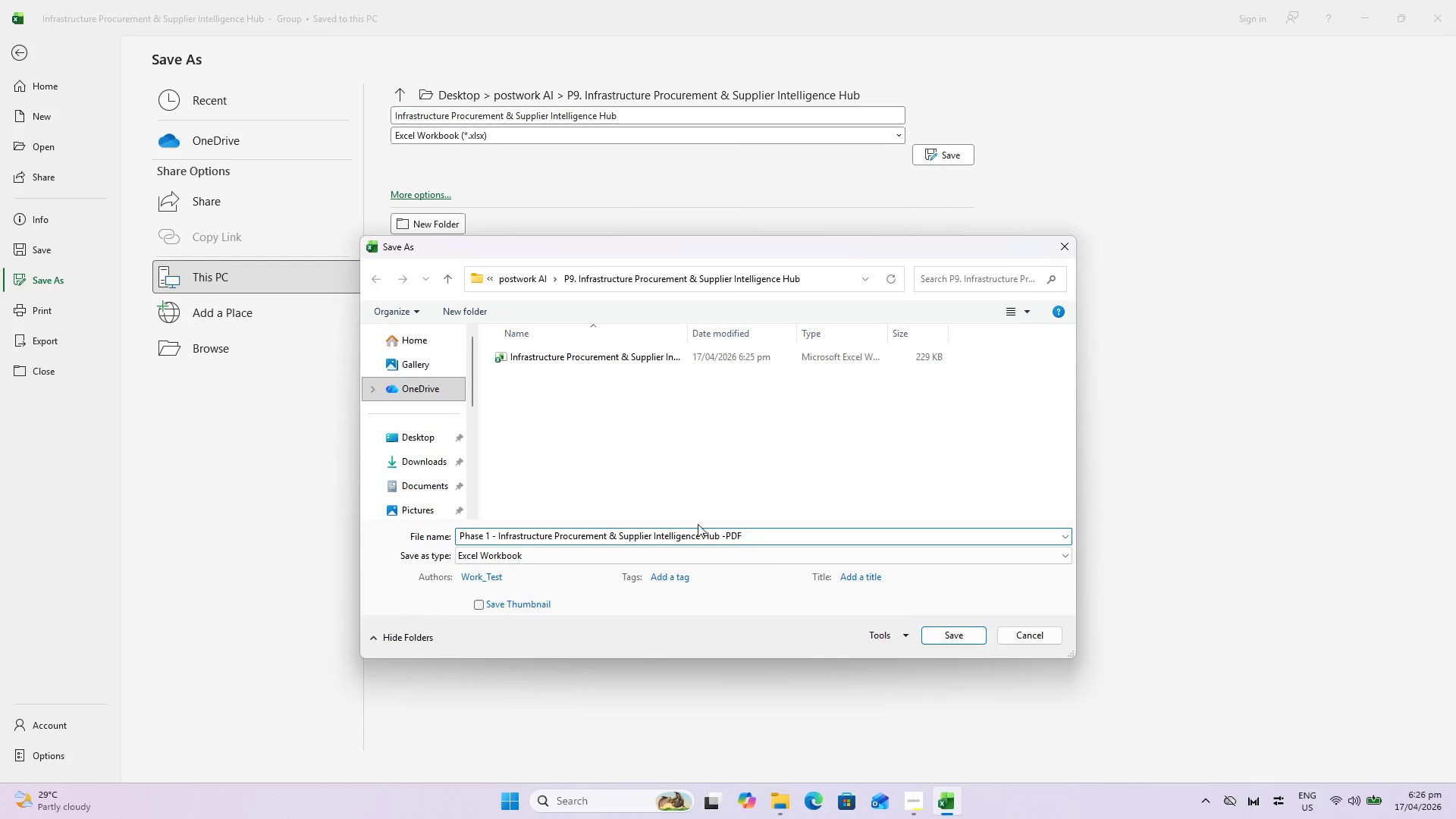 
left_click([593, 558])
 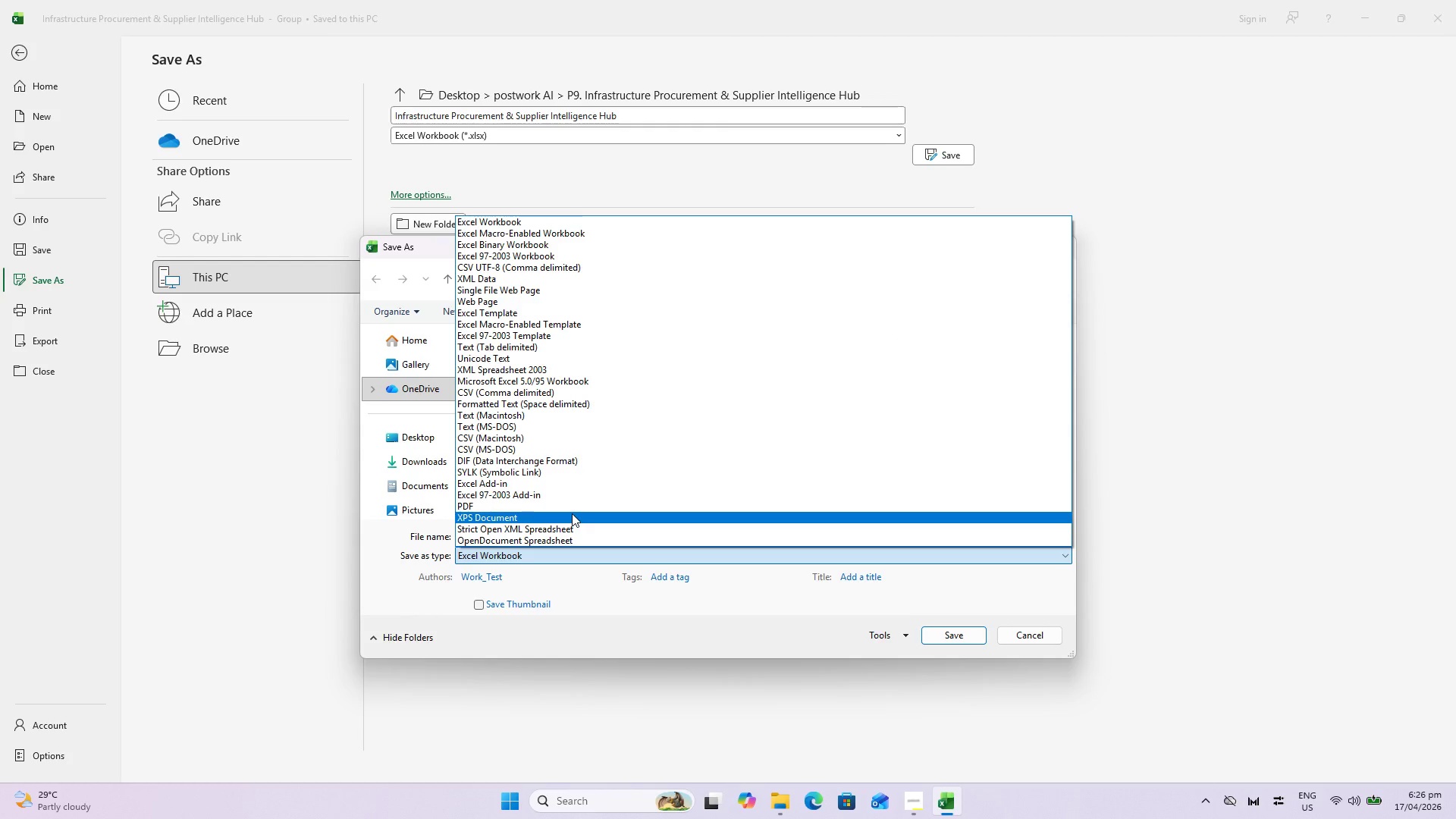 
left_click([571, 507])
 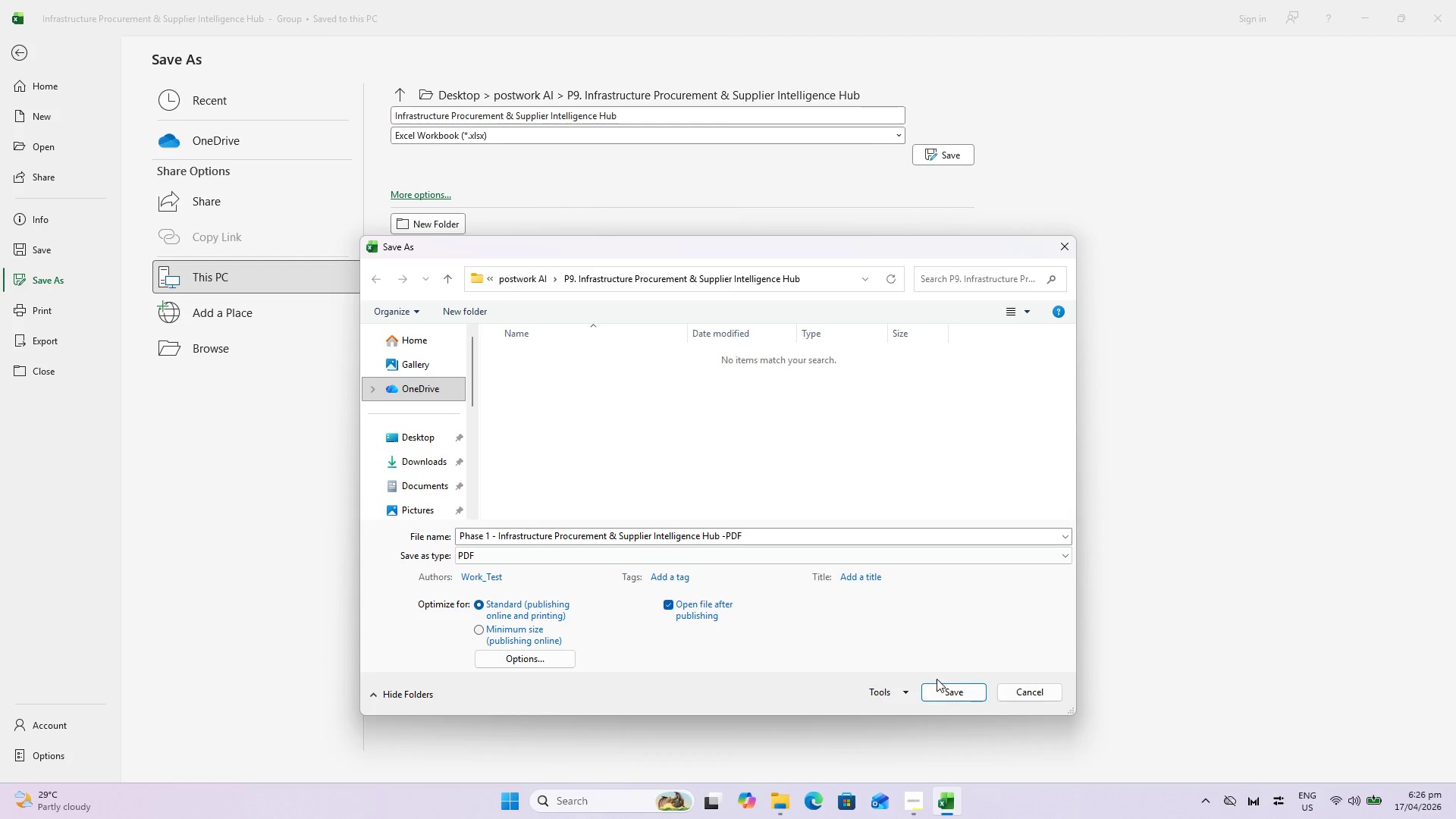 
left_click([947, 695])
 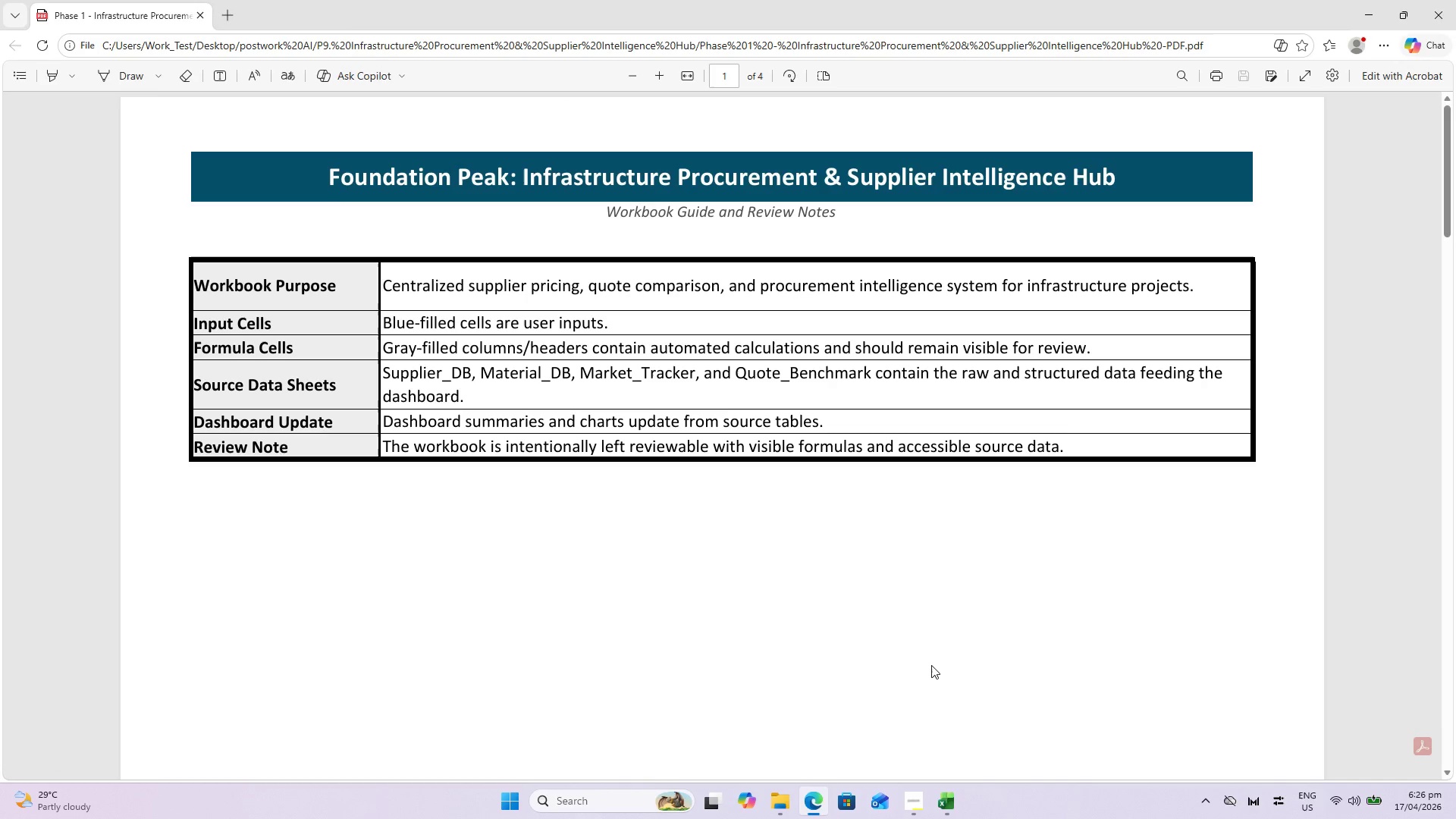 
wait(7.52)
 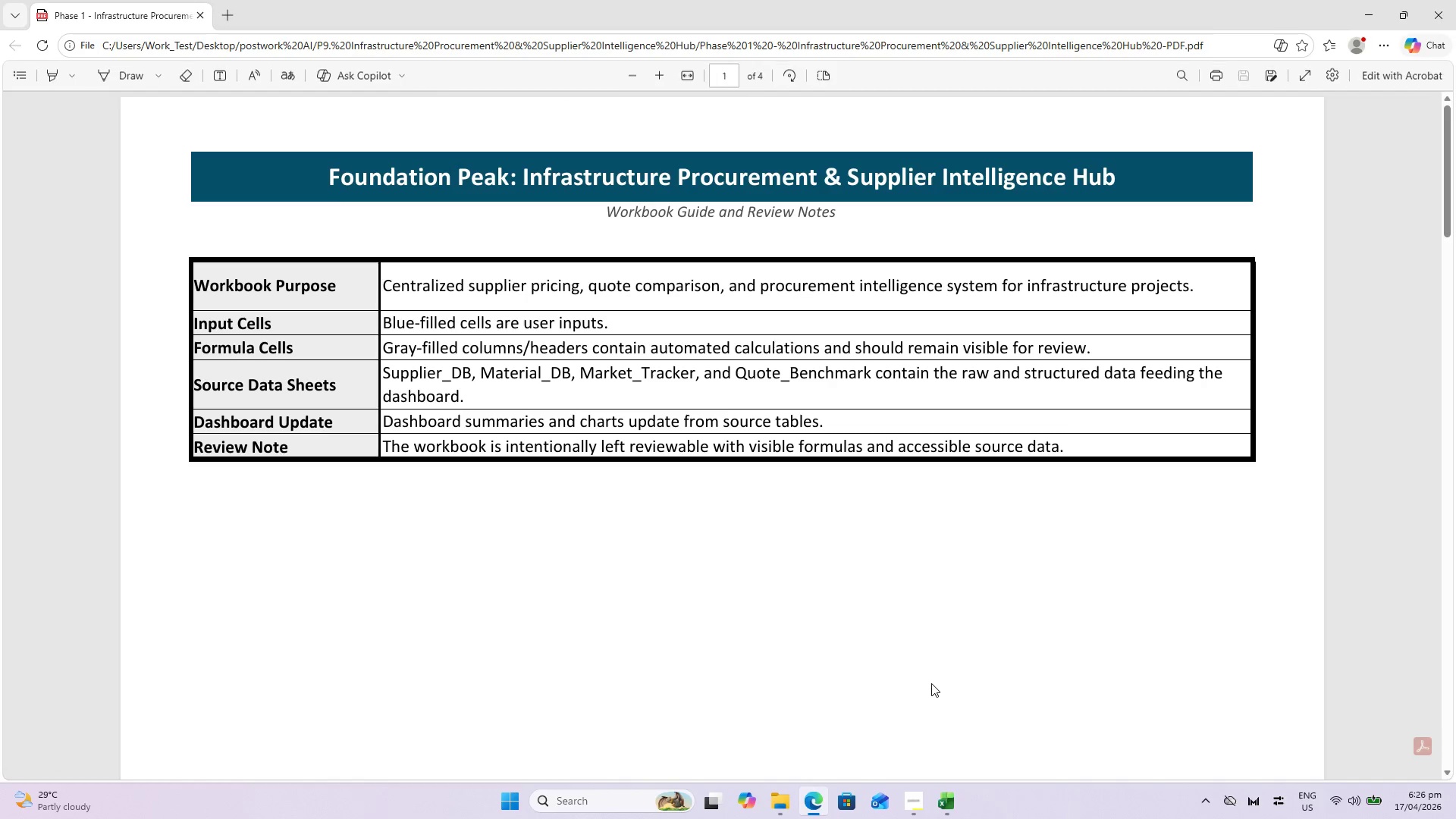 
hold_key(key=ControlLeft, duration=0.34)
scroll: coordinate [723, 646], scroll_direction: down, amount: 16.0
 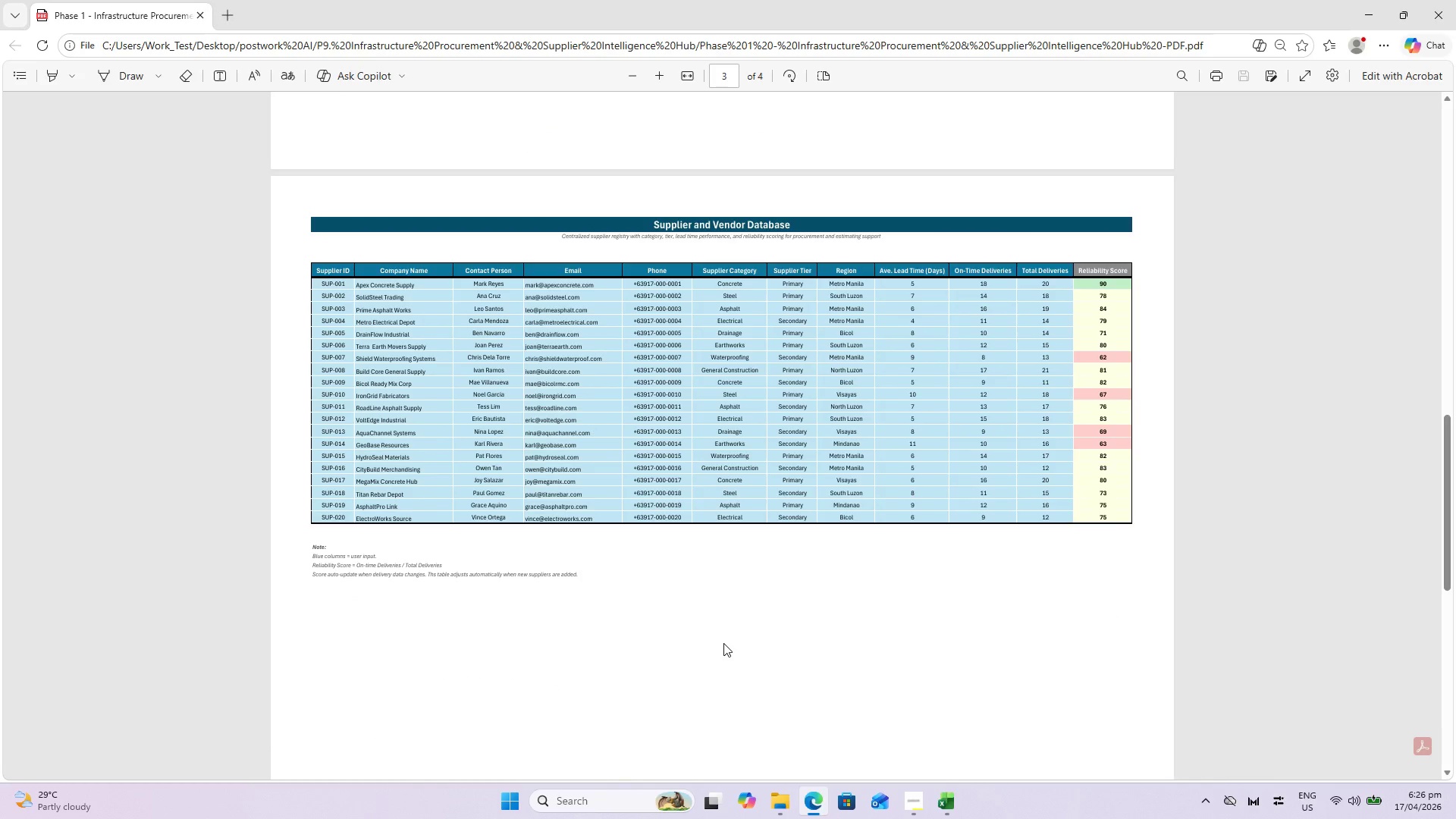 
key(Control+S)
 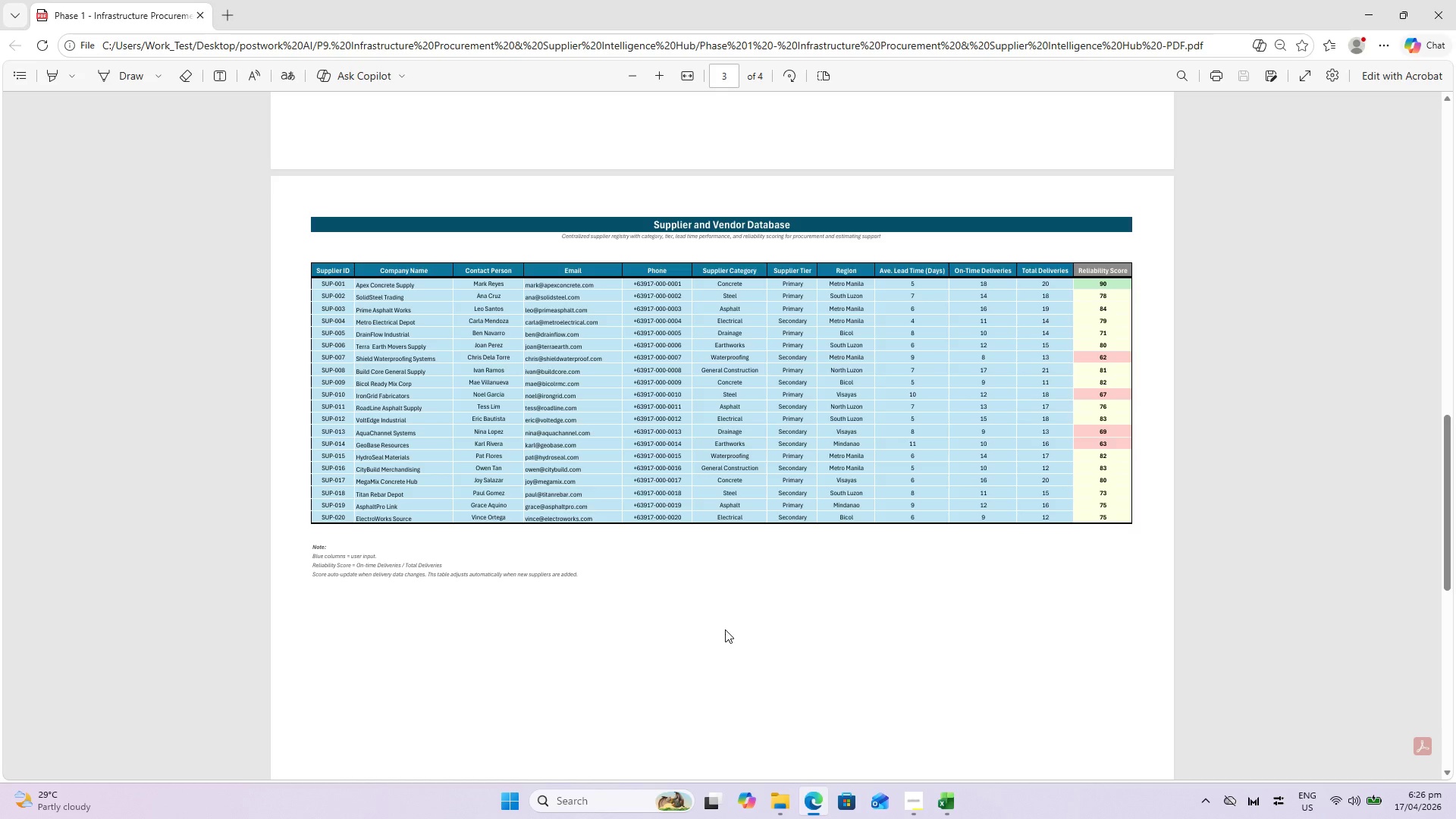 
wait(6.03)
 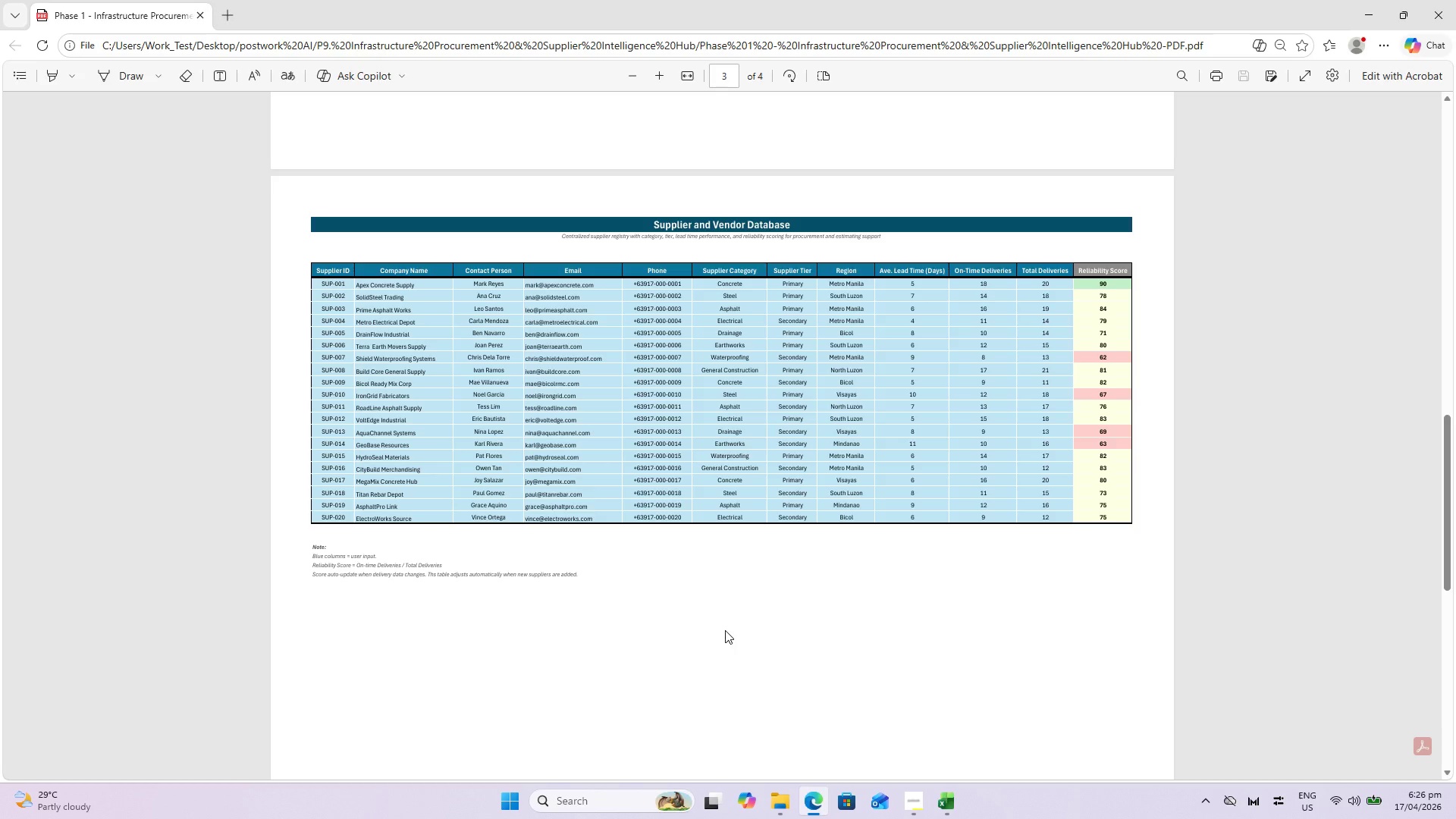 
scroll: coordinate [725, 629], scroll_direction: down, amount: 5.0
 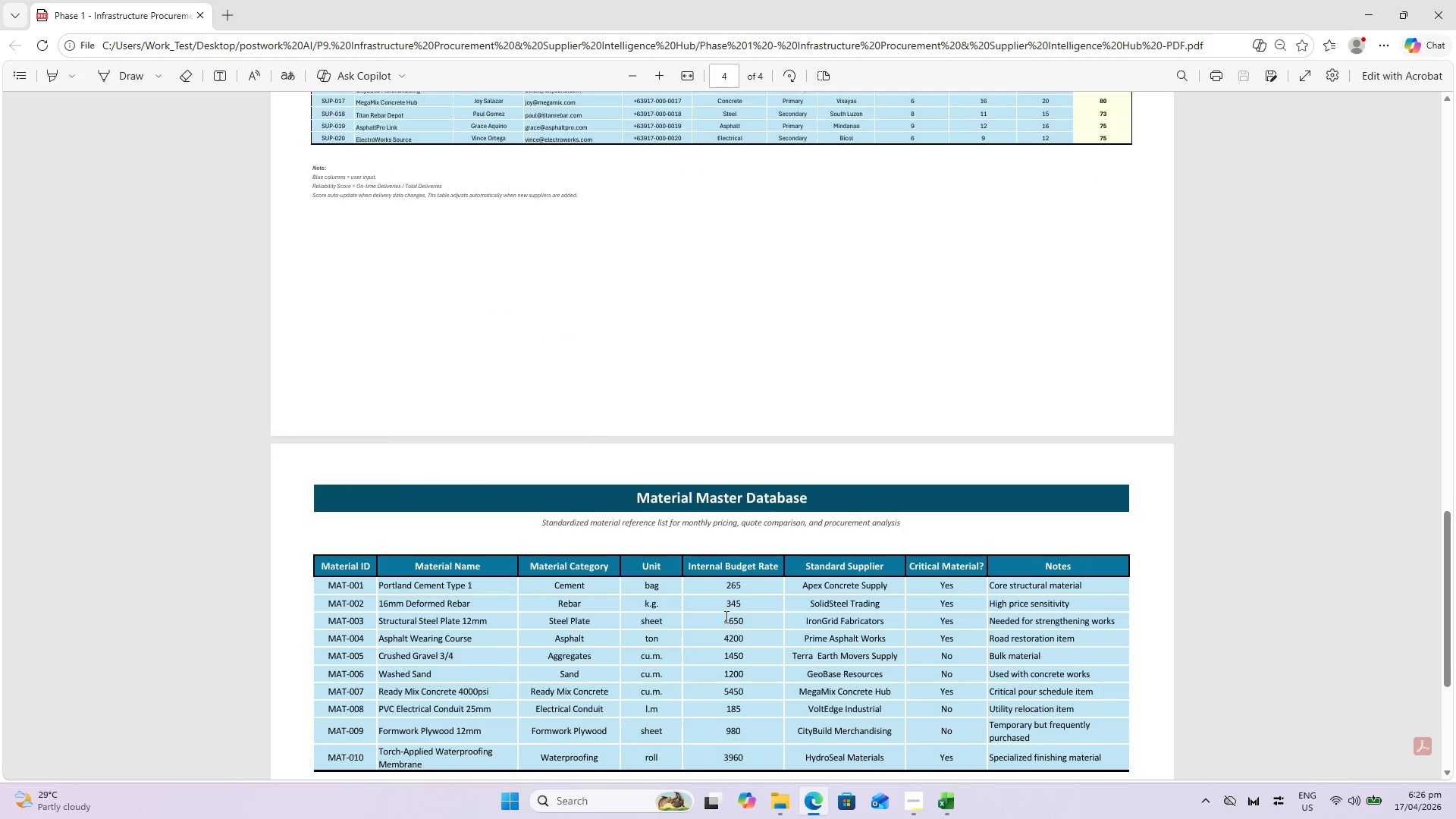 
scroll: coordinate [725, 615], scroll_direction: up, amount: 4.0
 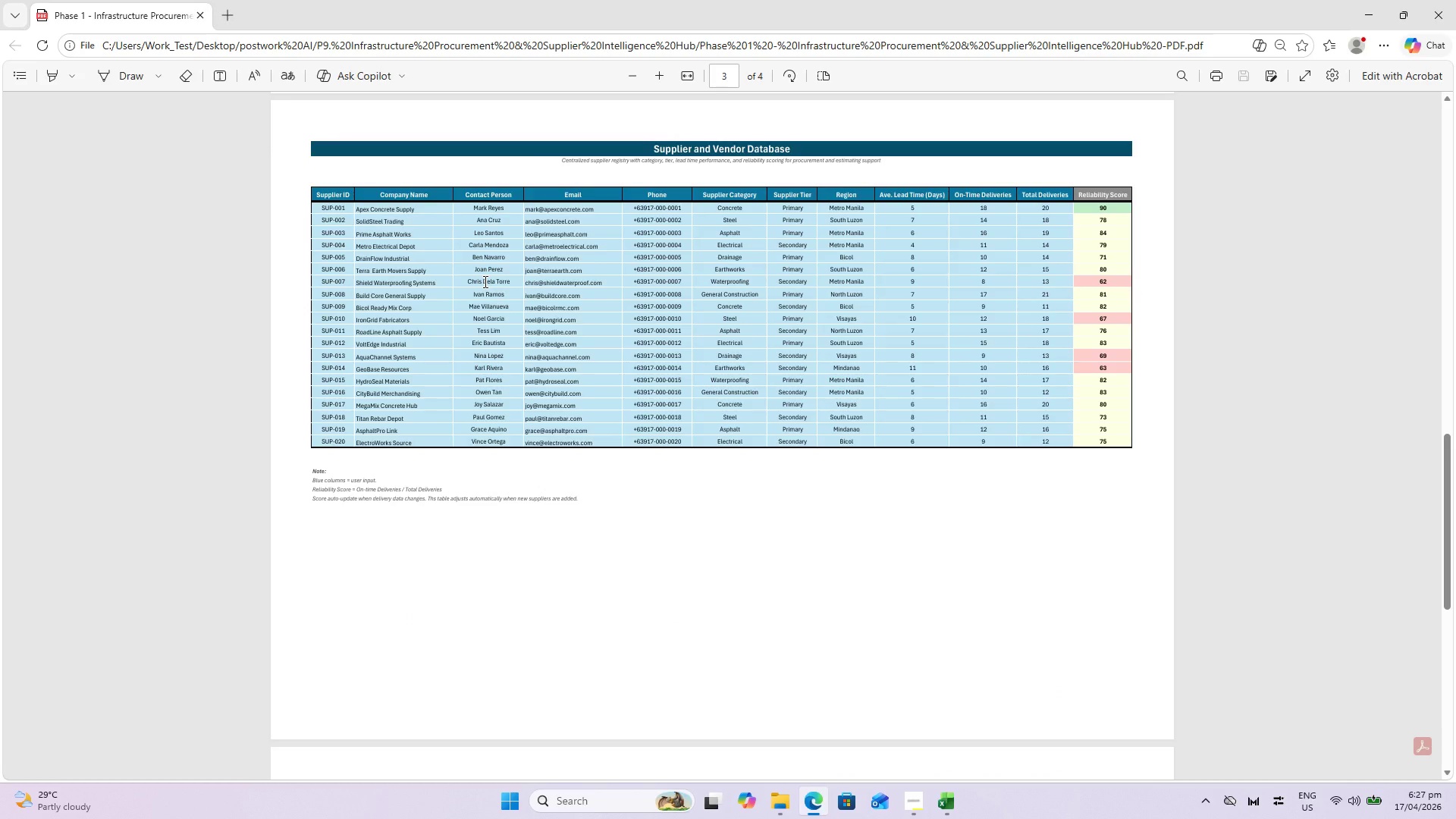 
scroll: coordinate [486, 284], scroll_direction: down, amount: 6.0
 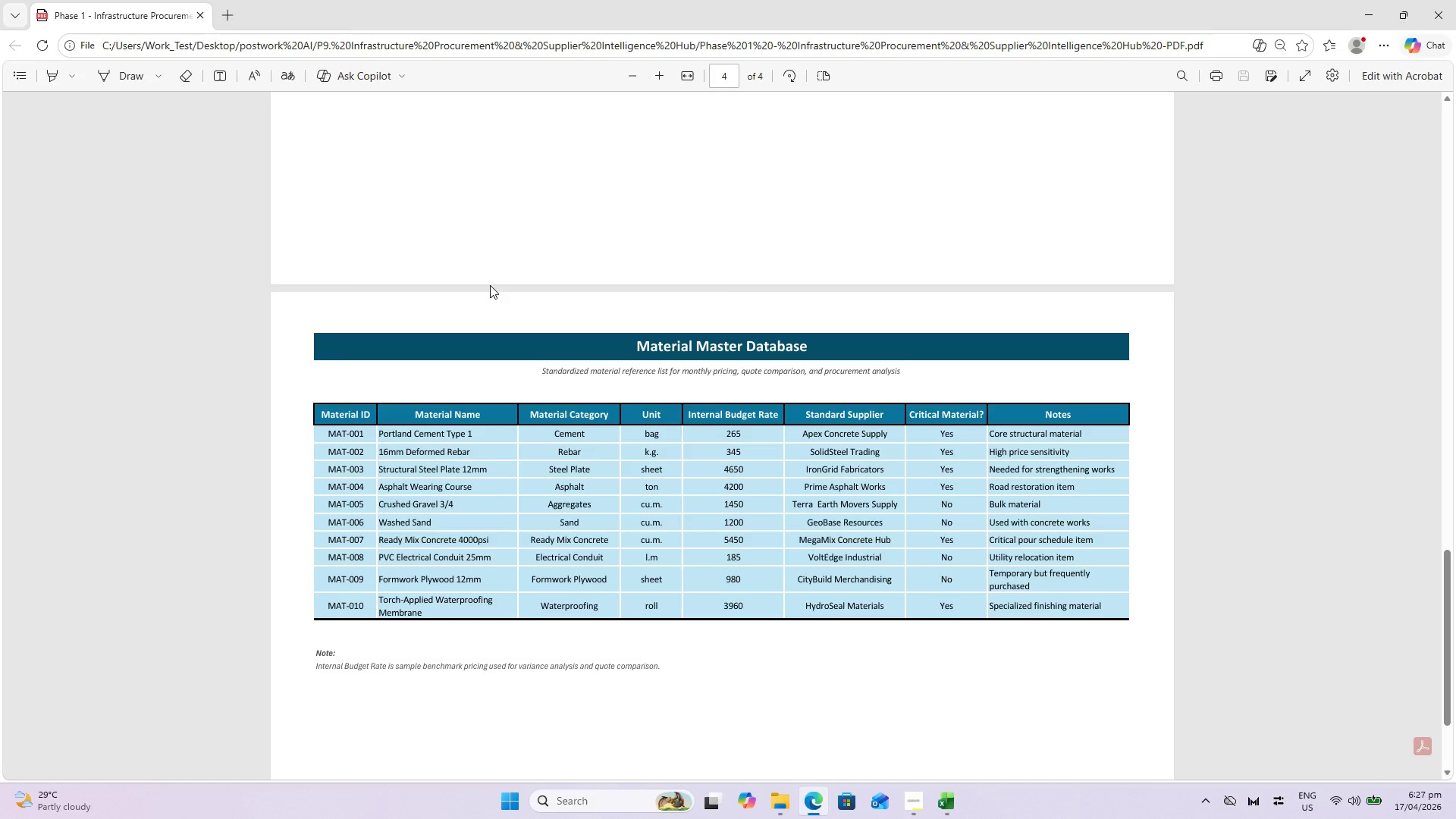 
scroll: coordinate [839, 484], scroll_direction: up, amount: 2.0
 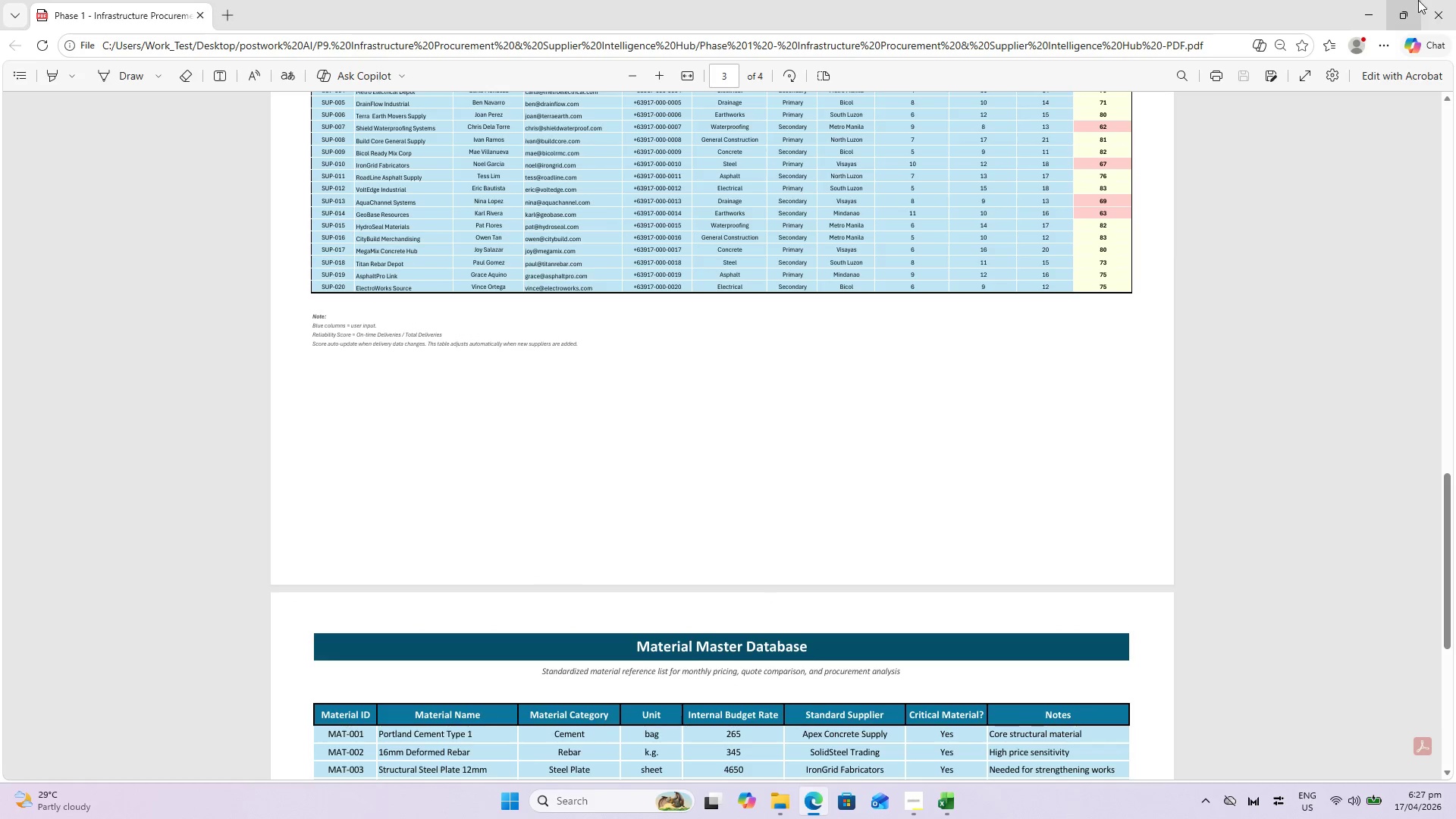 
left_click([1455, 0])
 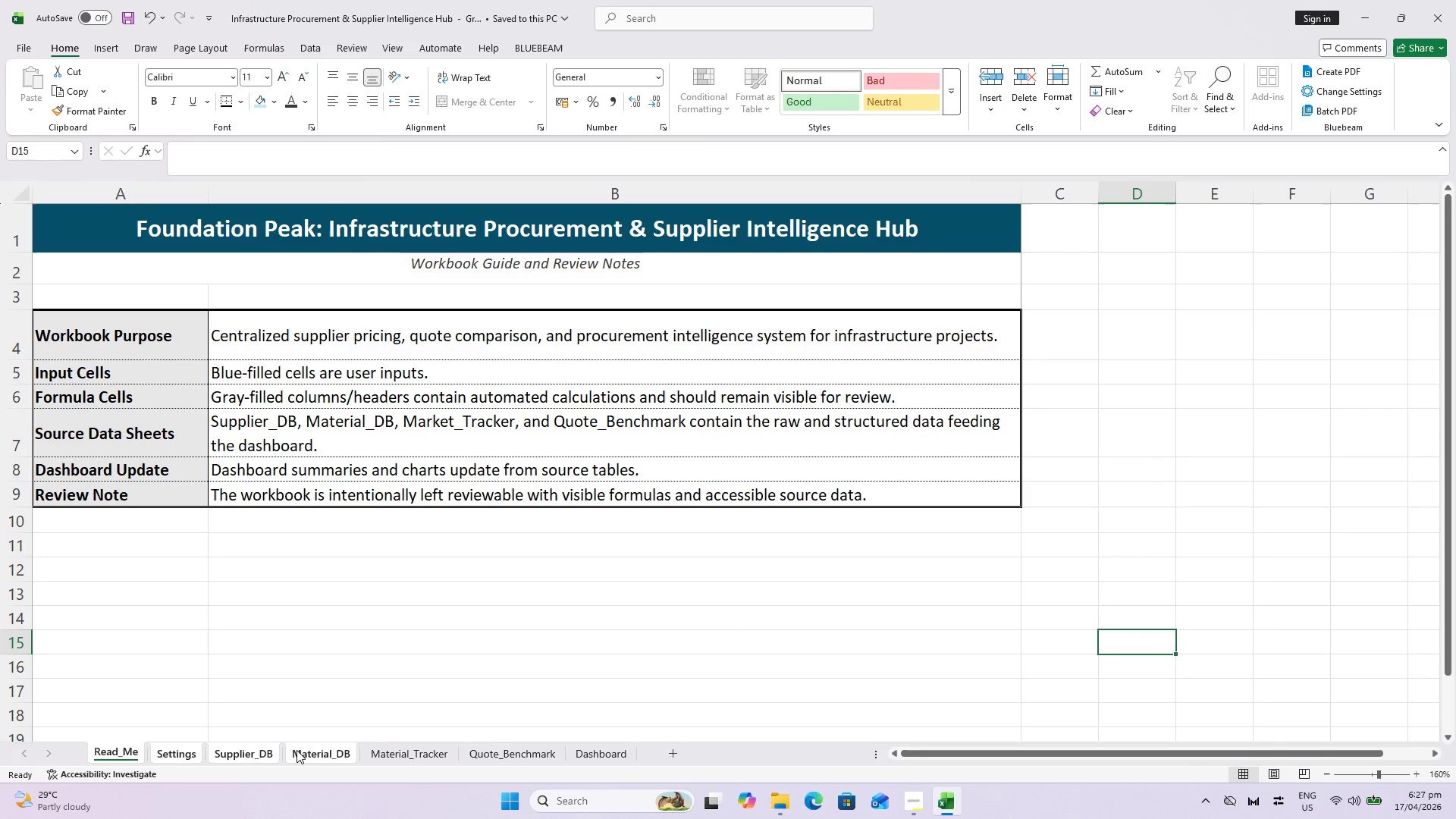 
left_click([255, 752])
 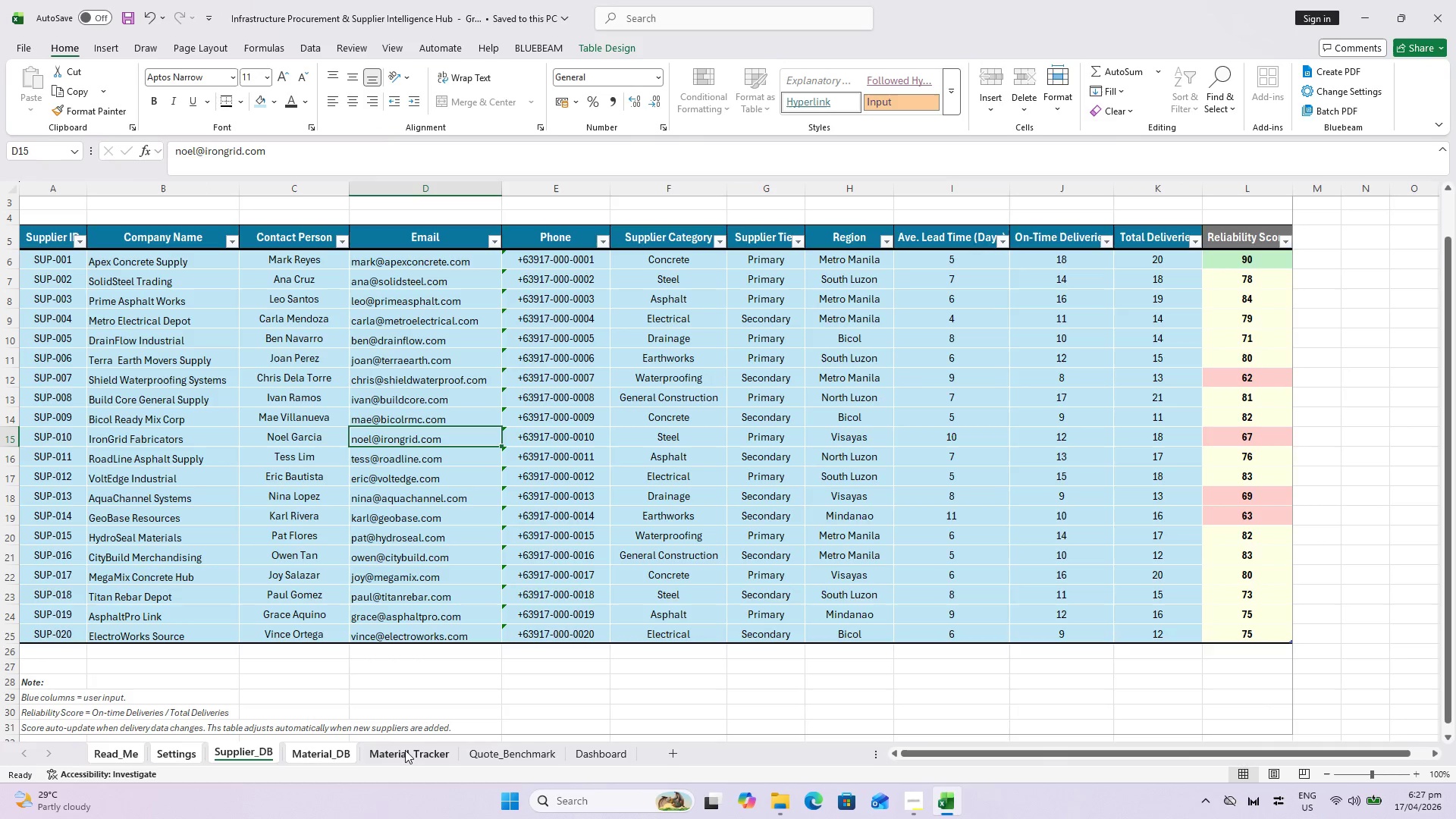 
left_click([403, 754])
 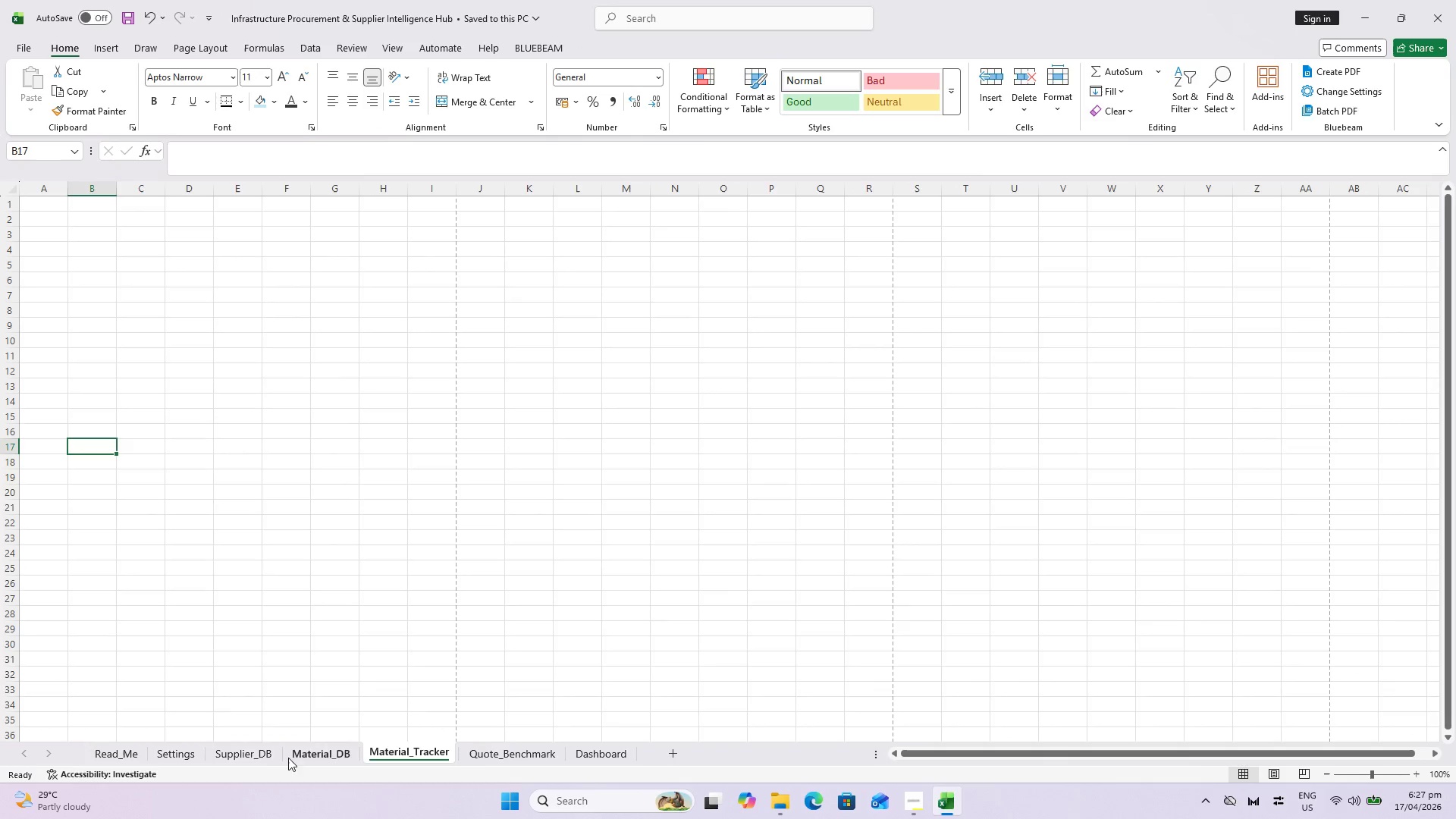 
left_click([269, 758])
 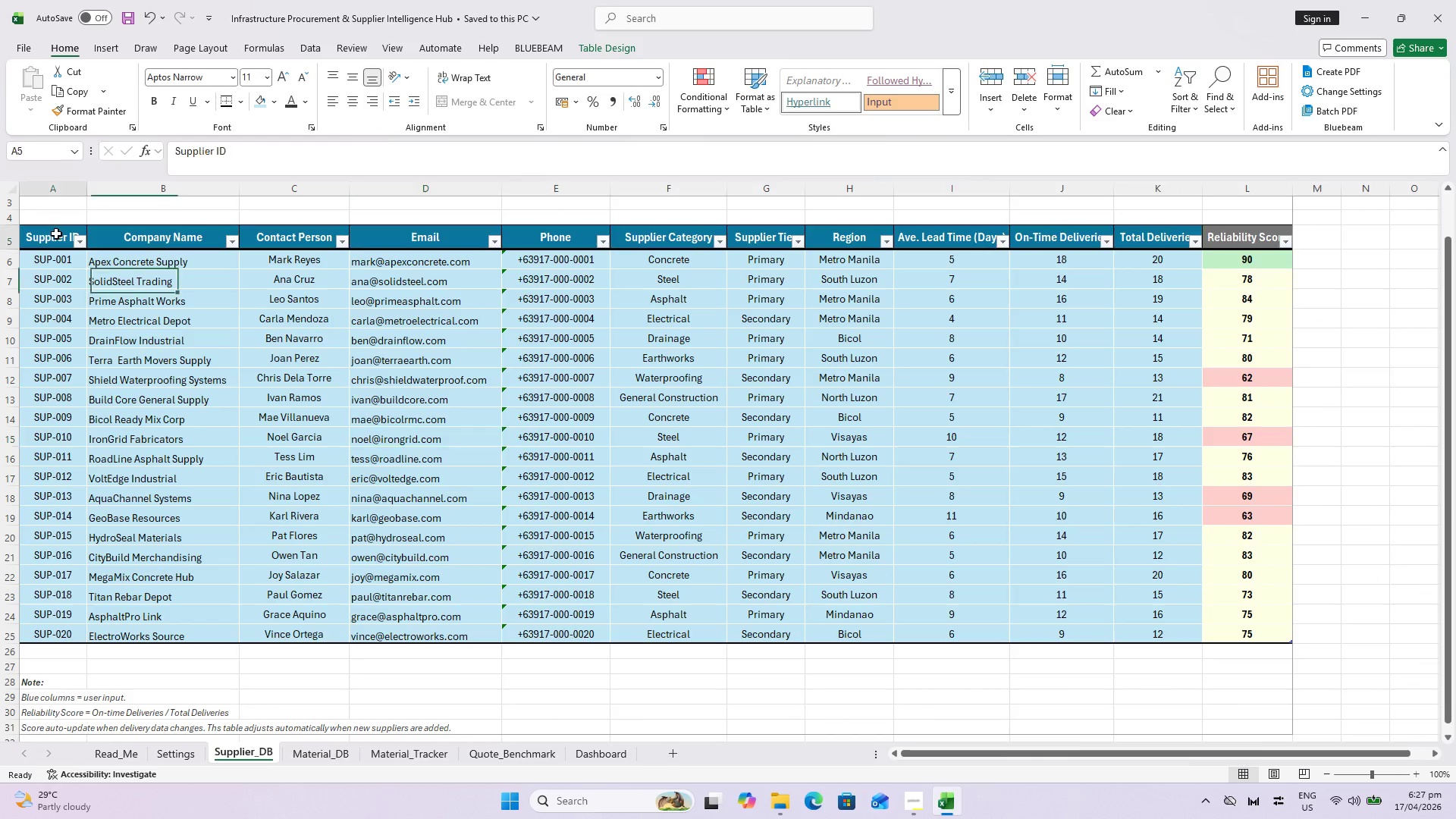 
hold_key(key=ShiftLeft, duration=0.69)
 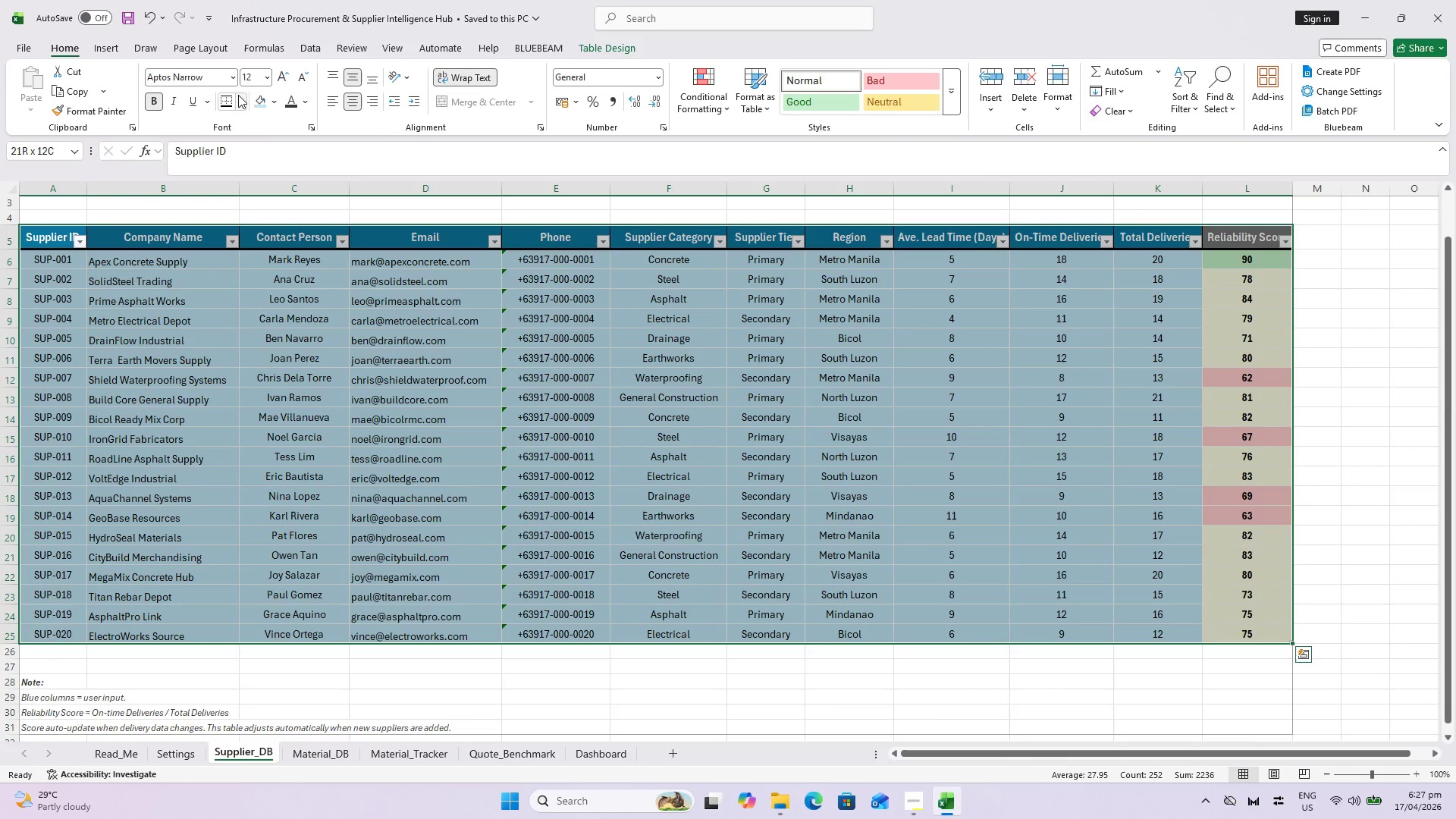 
left_click([238, 95])
 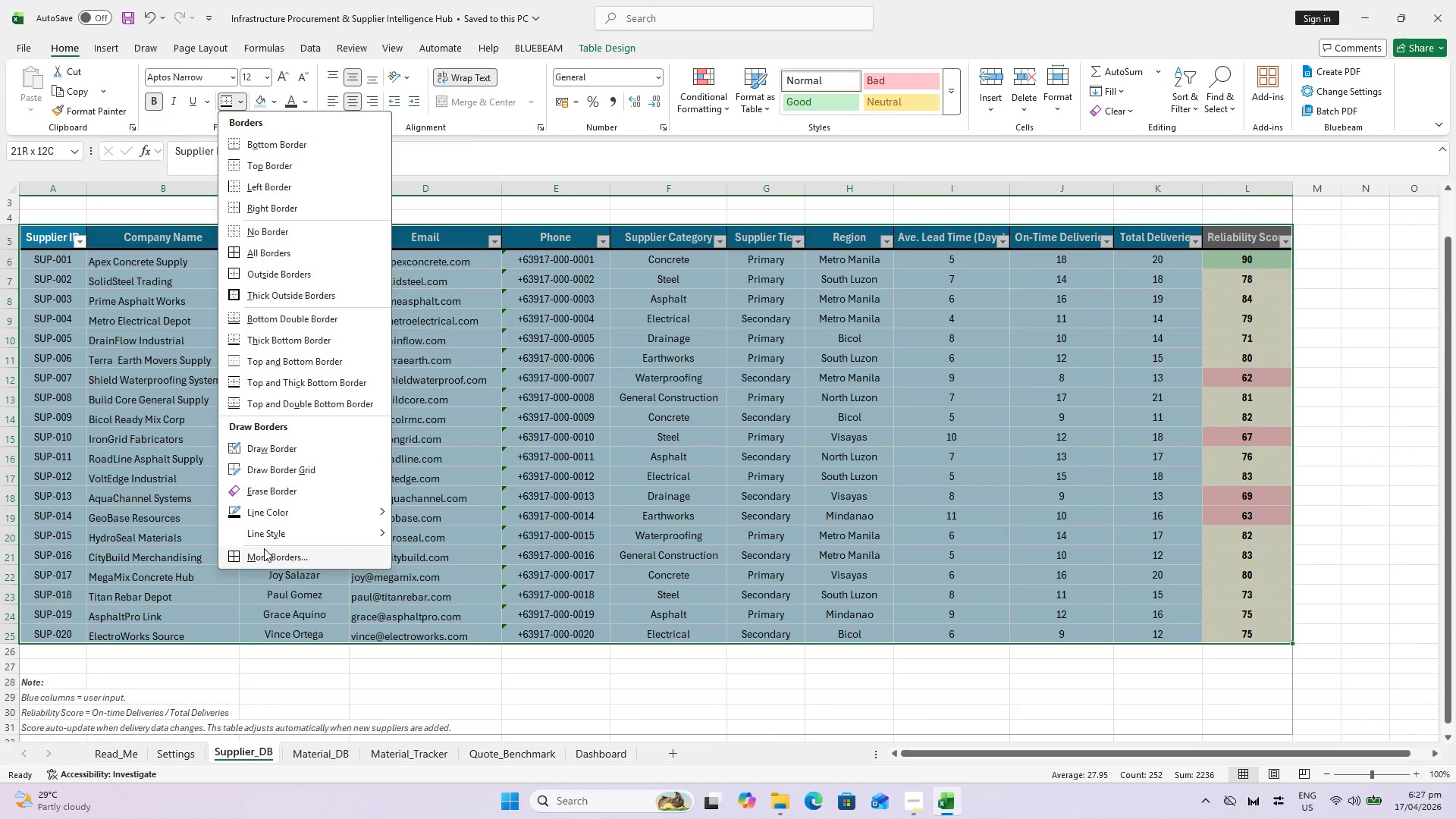 
left_click([266, 556])
 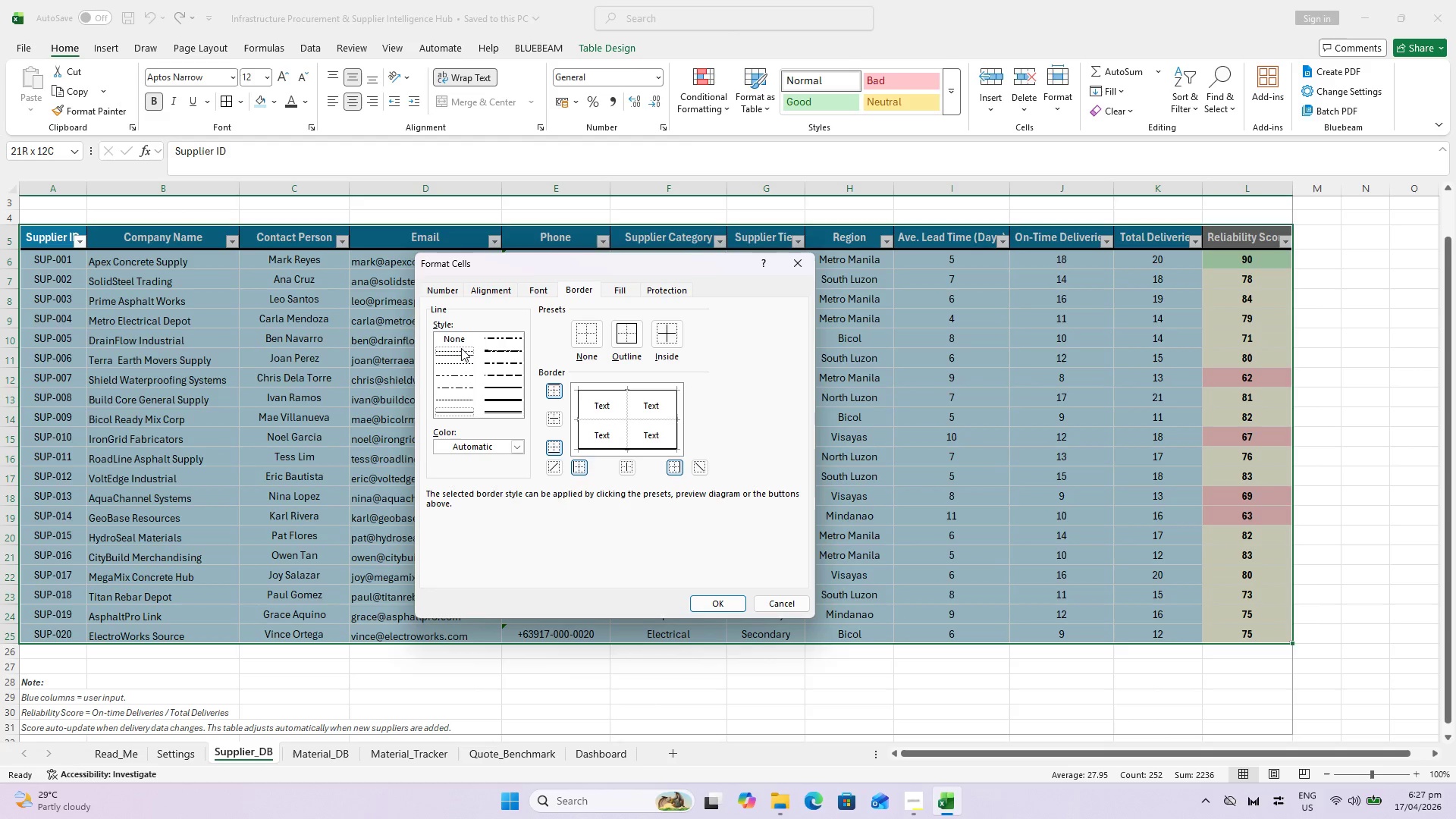 
double_click([461, 342])
 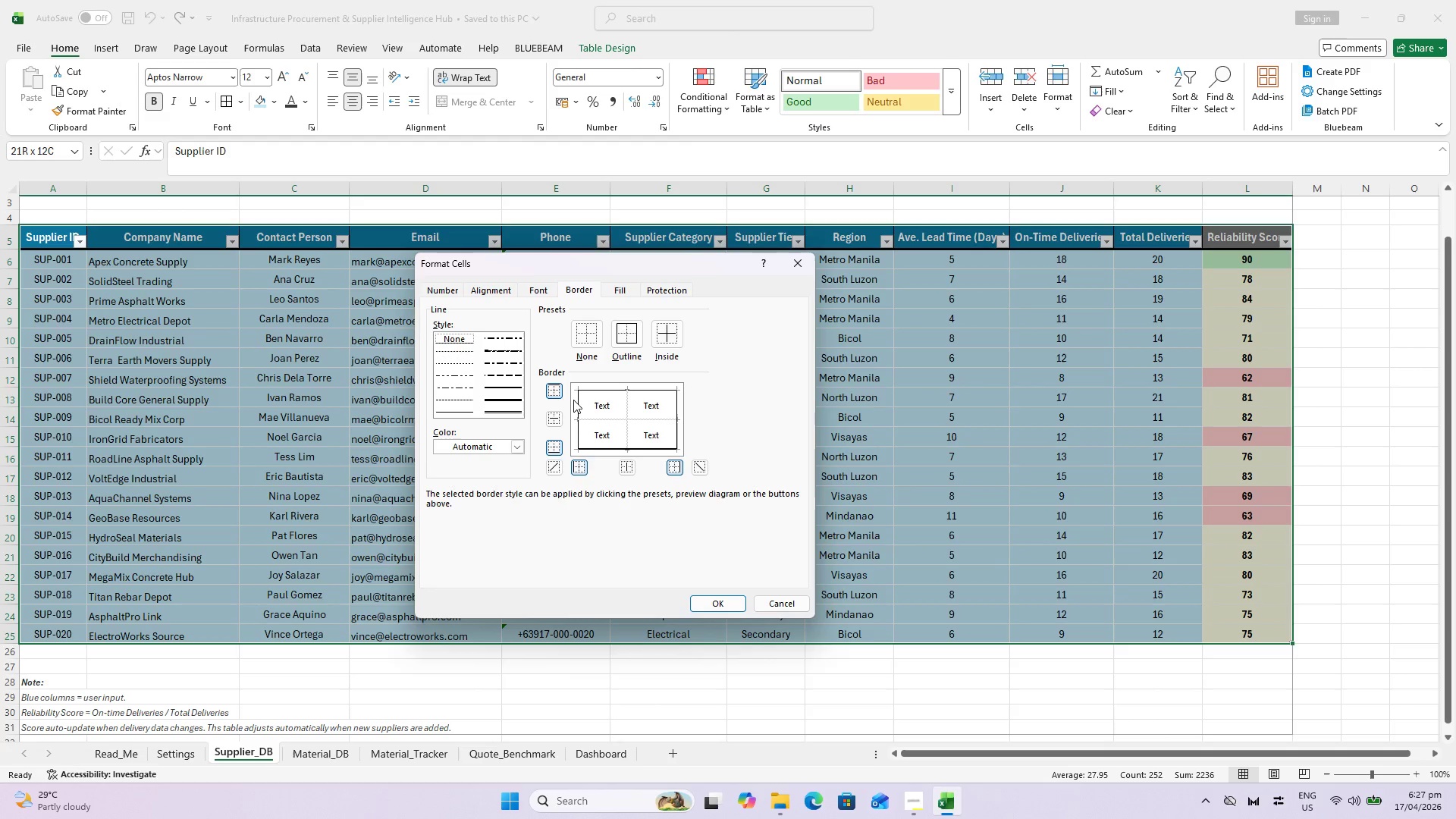 
left_click([575, 400])
 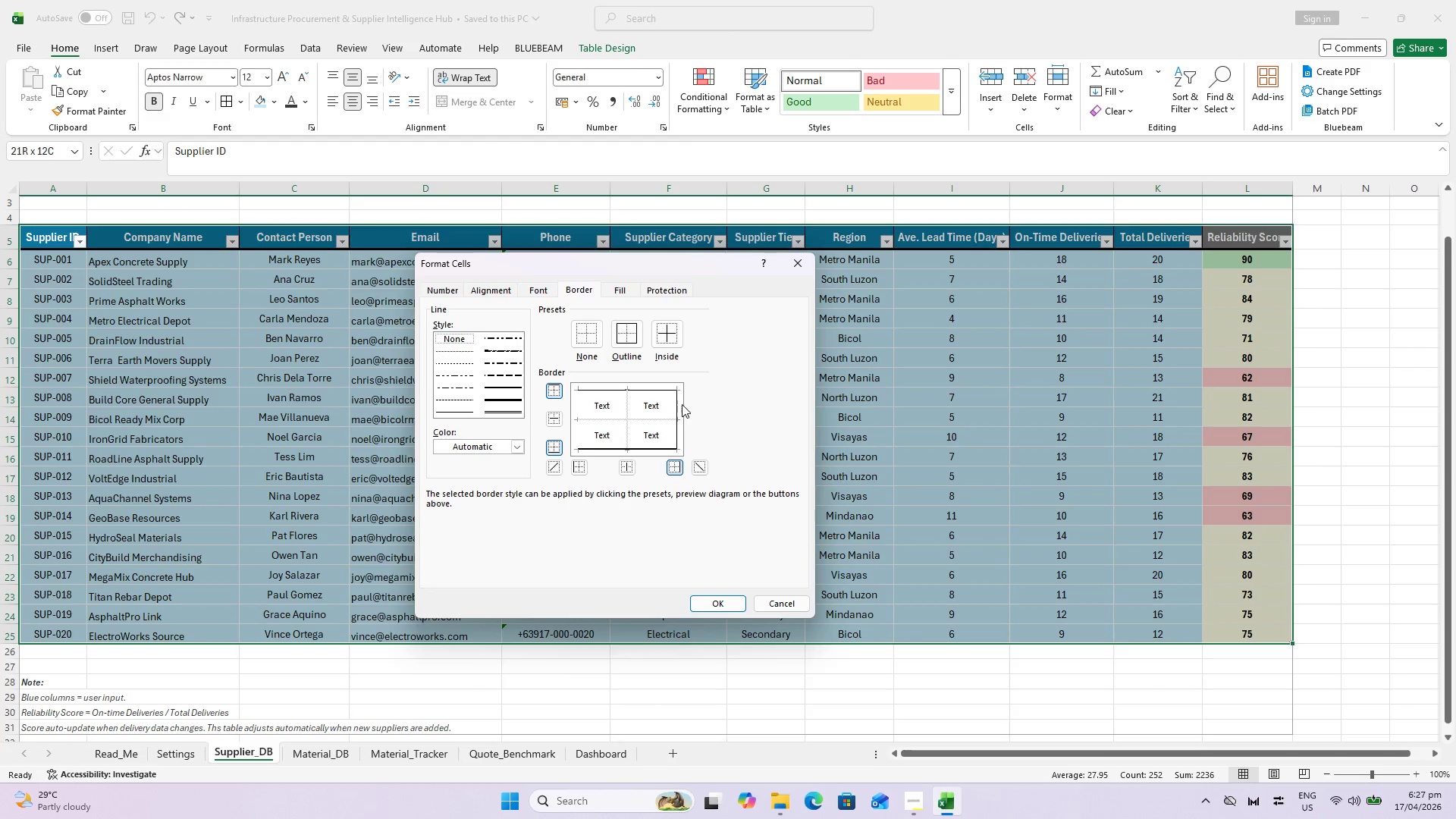 
left_click([679, 403])
 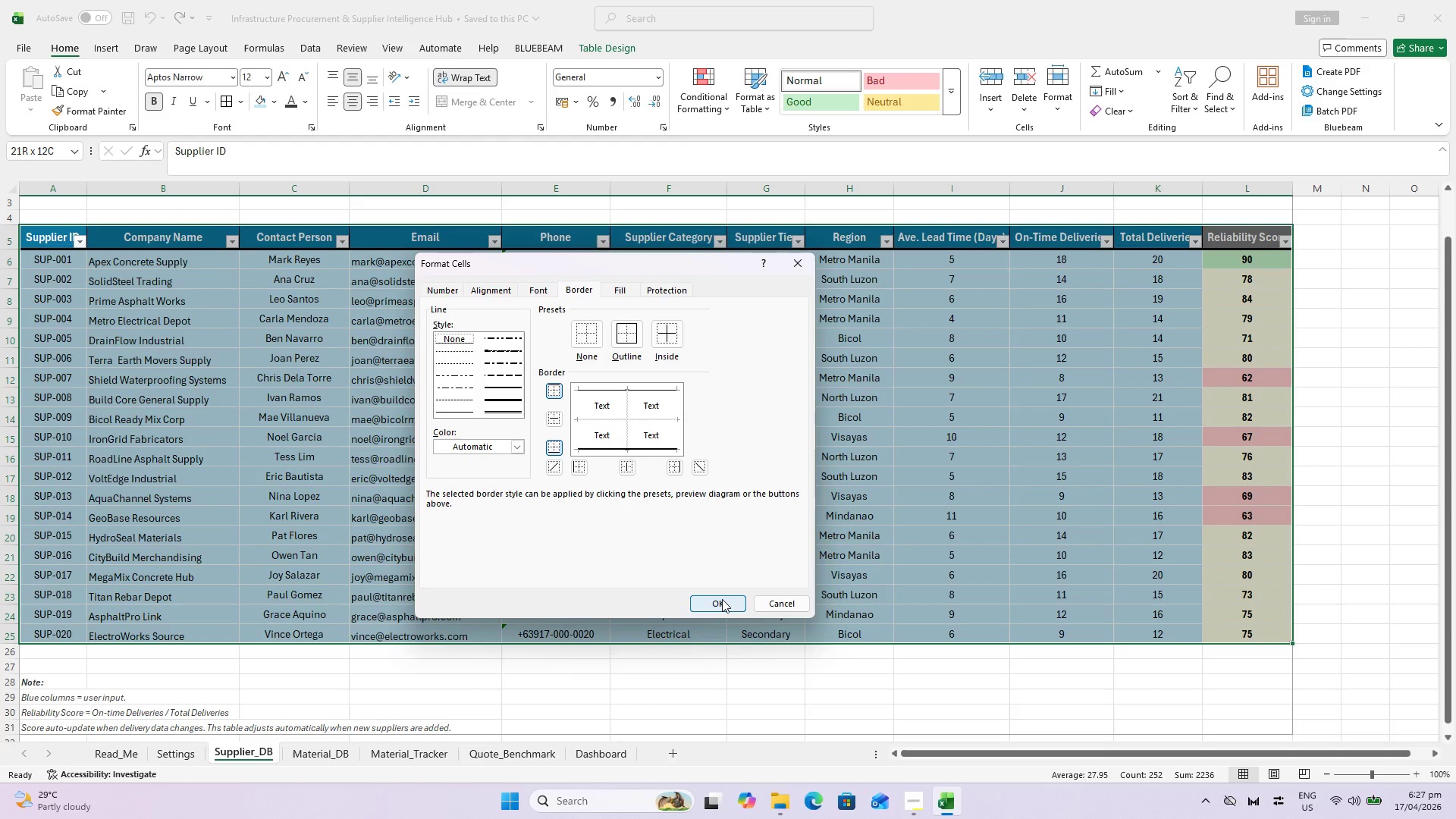 
left_click([720, 602])
 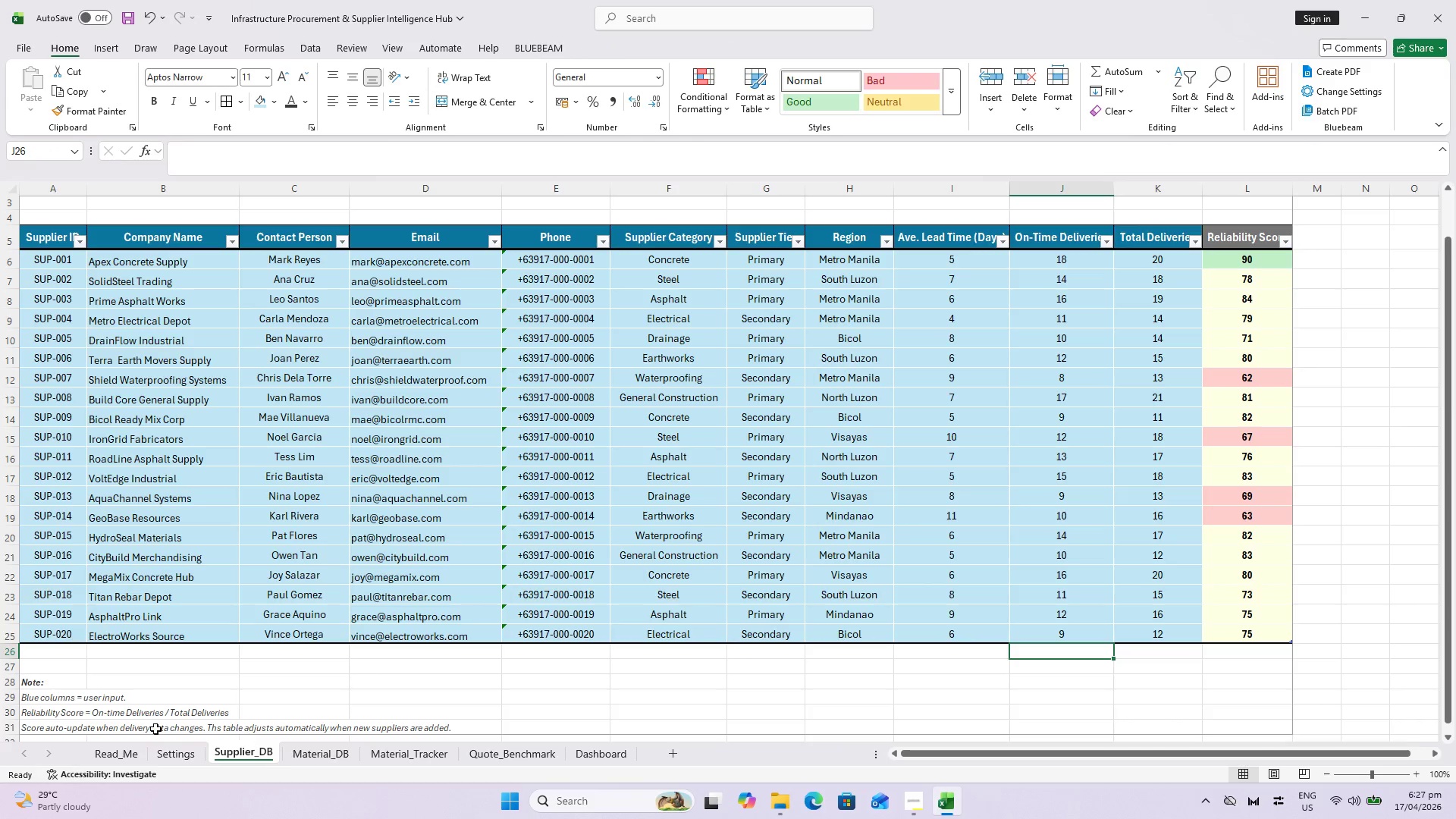 
left_click([129, 761])
 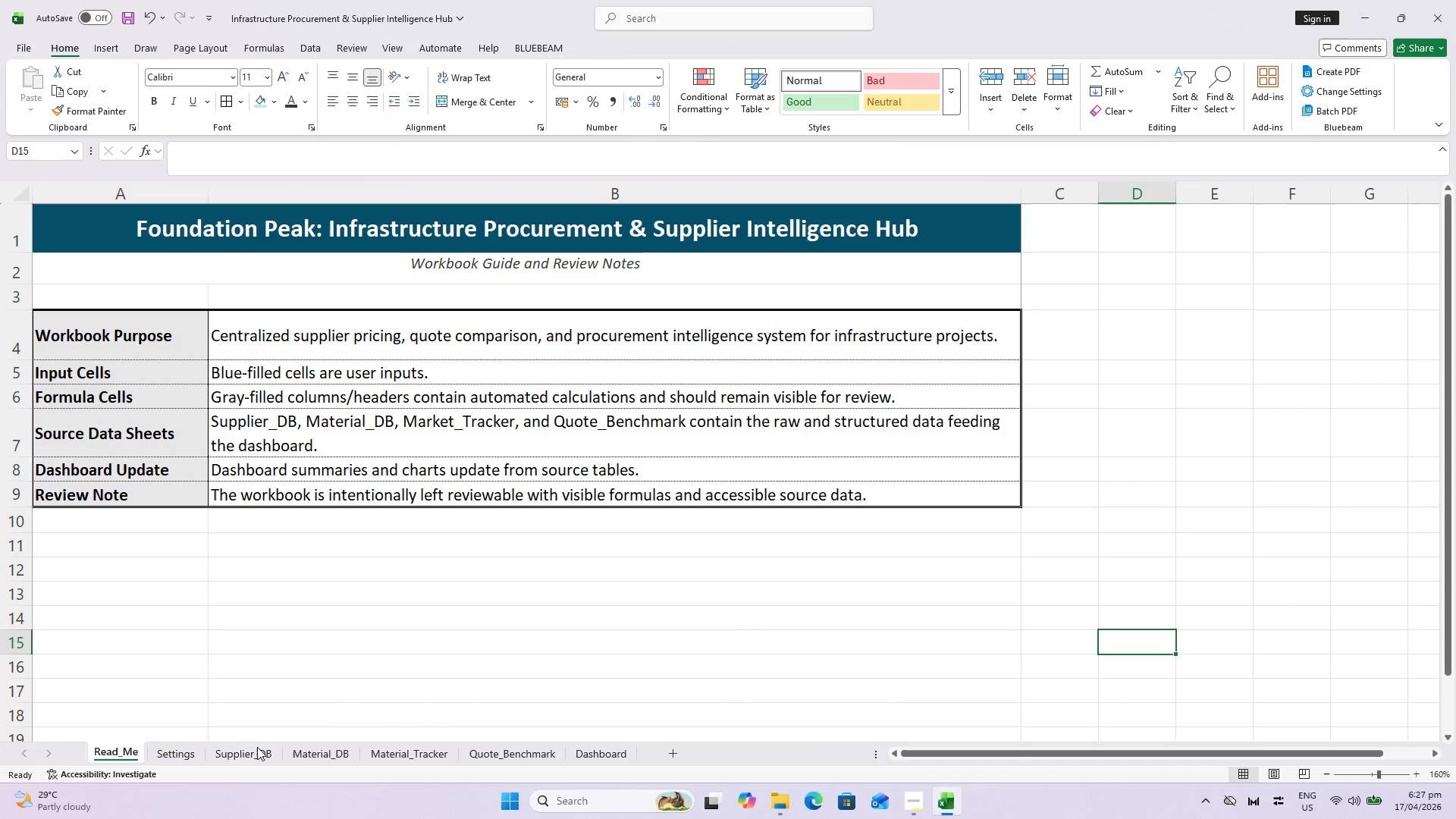 
hold_key(key=ShiftLeft, duration=0.62)
 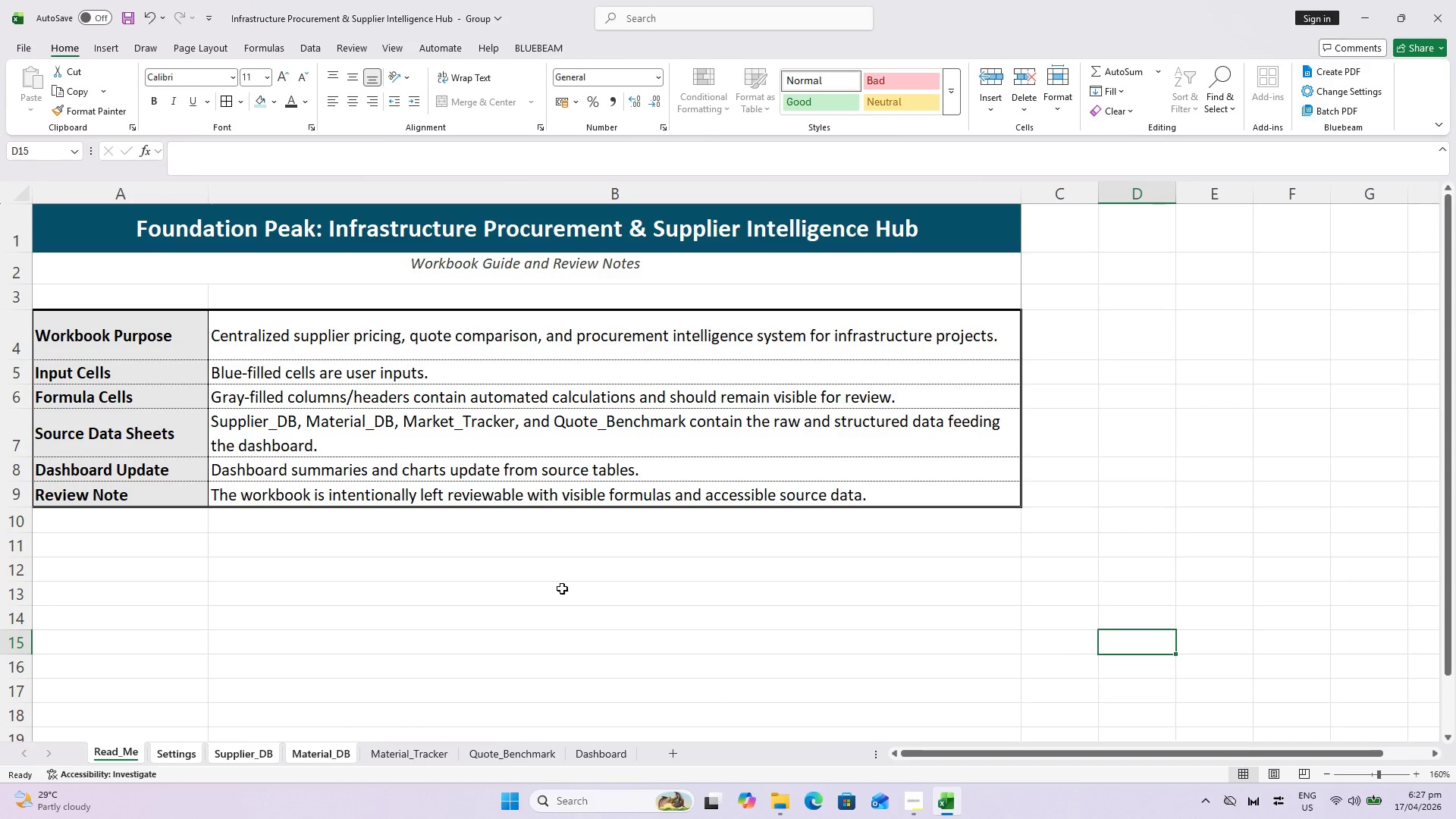 
hold_key(key=AltLeft, duration=0.53)
 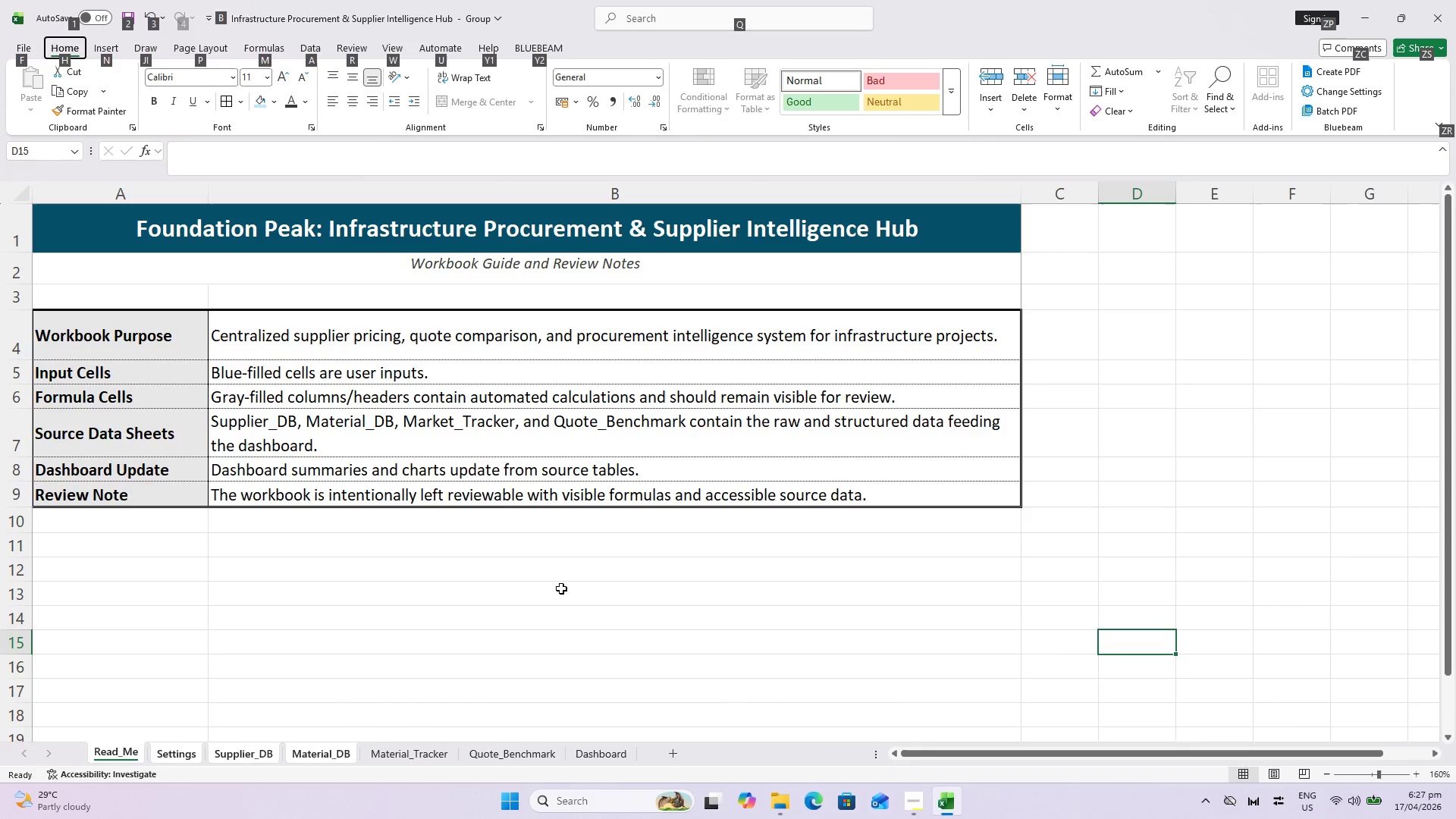 
key(Alt+Tab)
 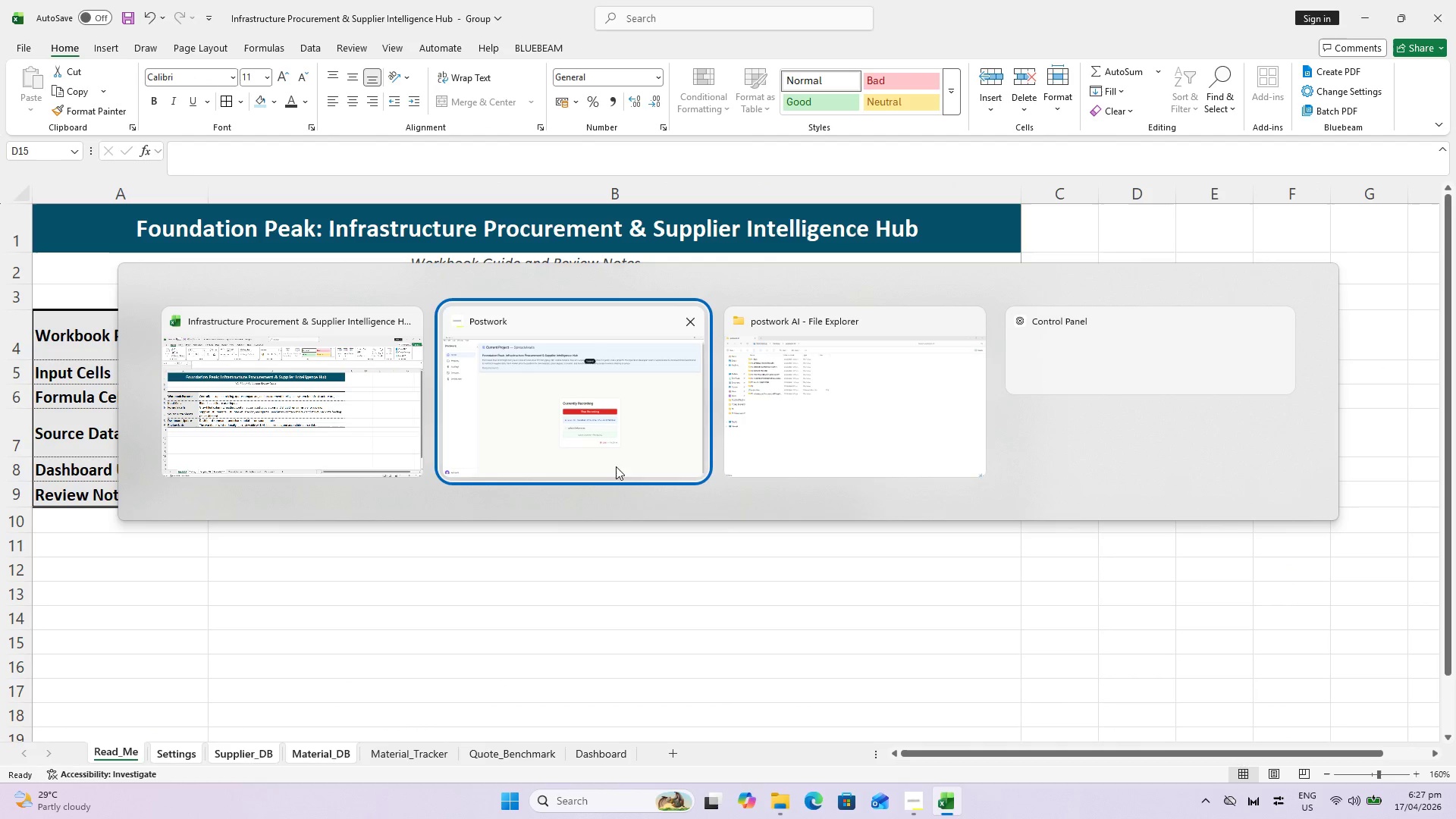 
key(Alt+Tab)
 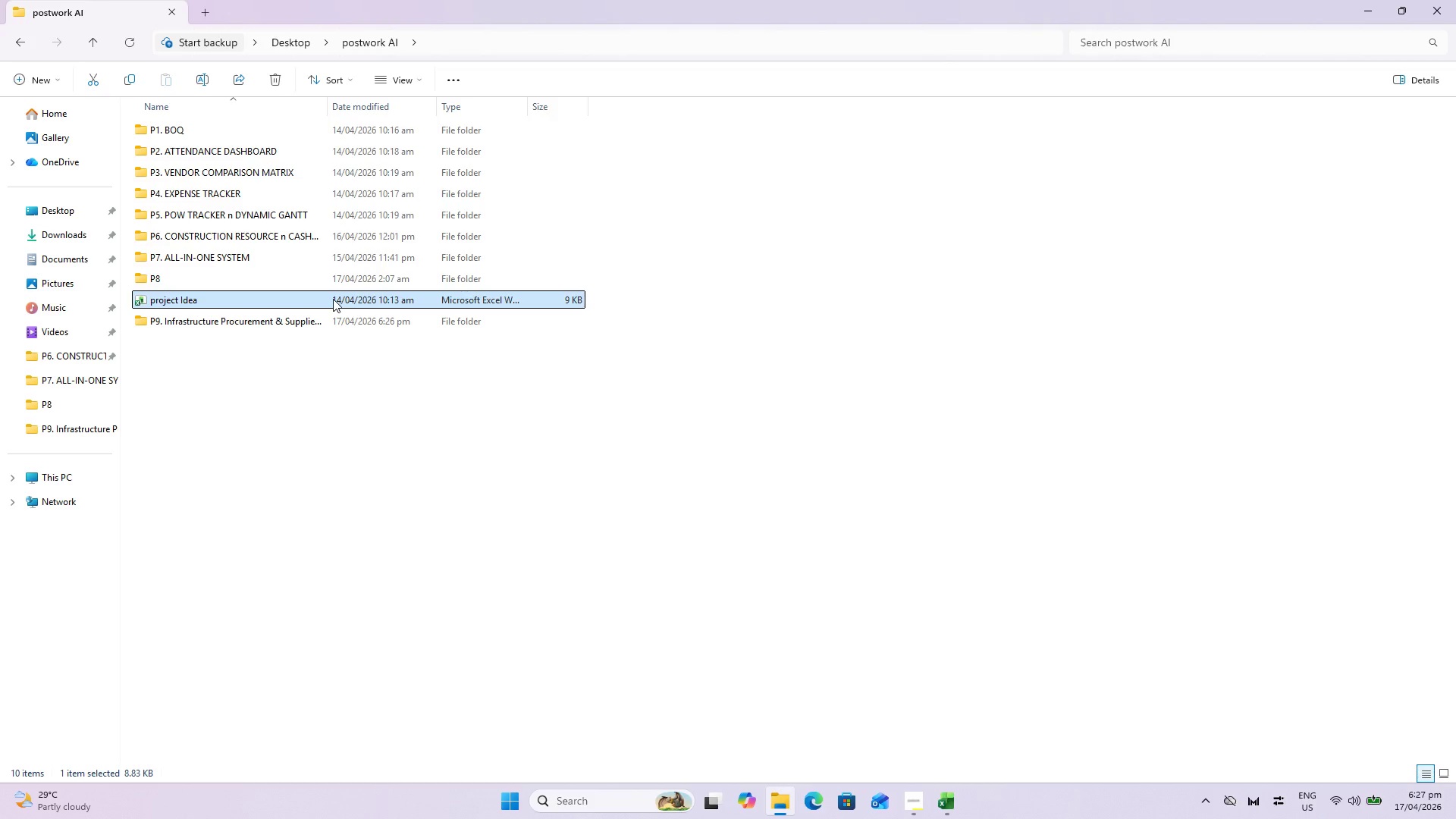 
double_click([339, 312])
 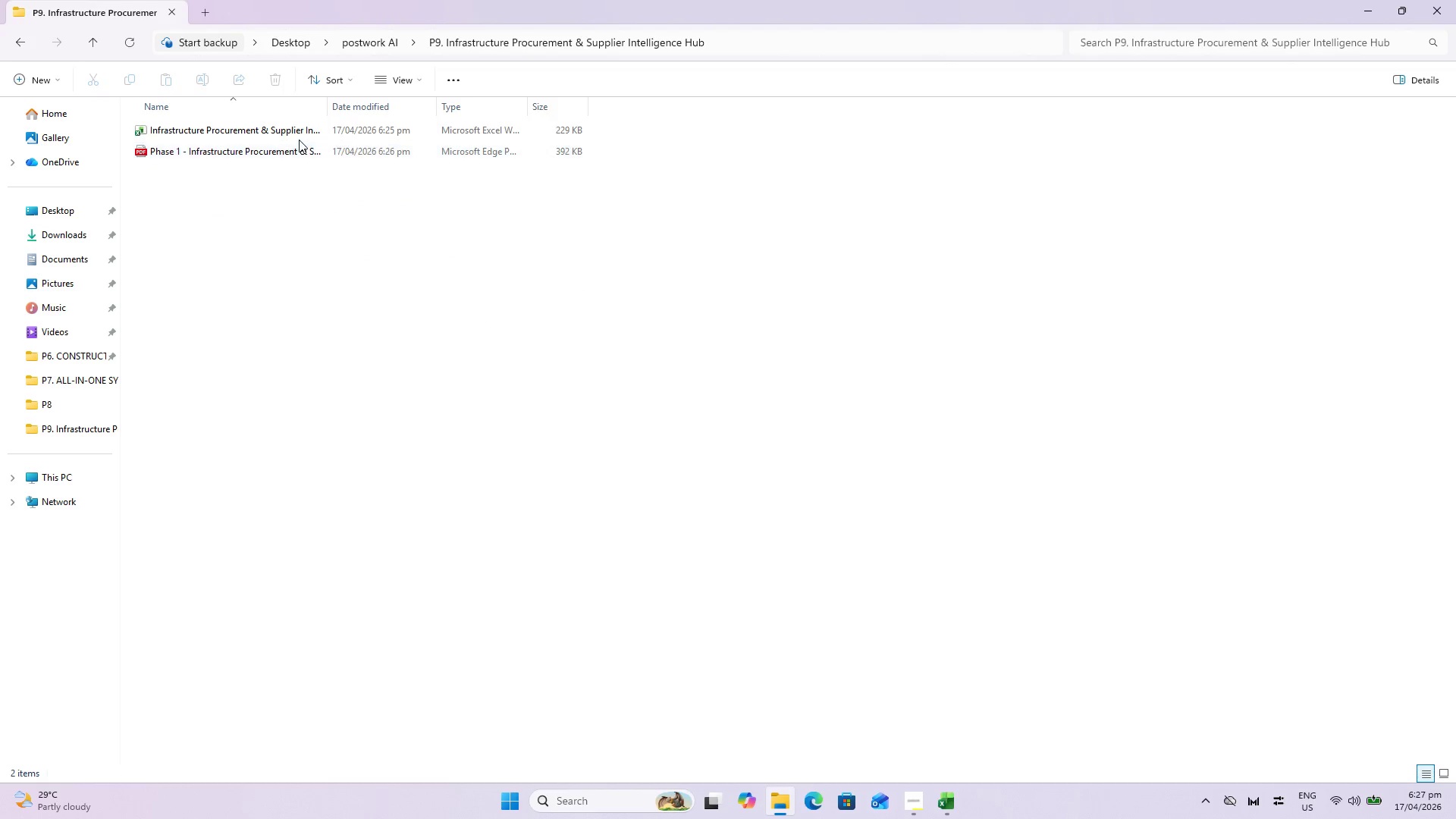 
left_click([299, 132])
 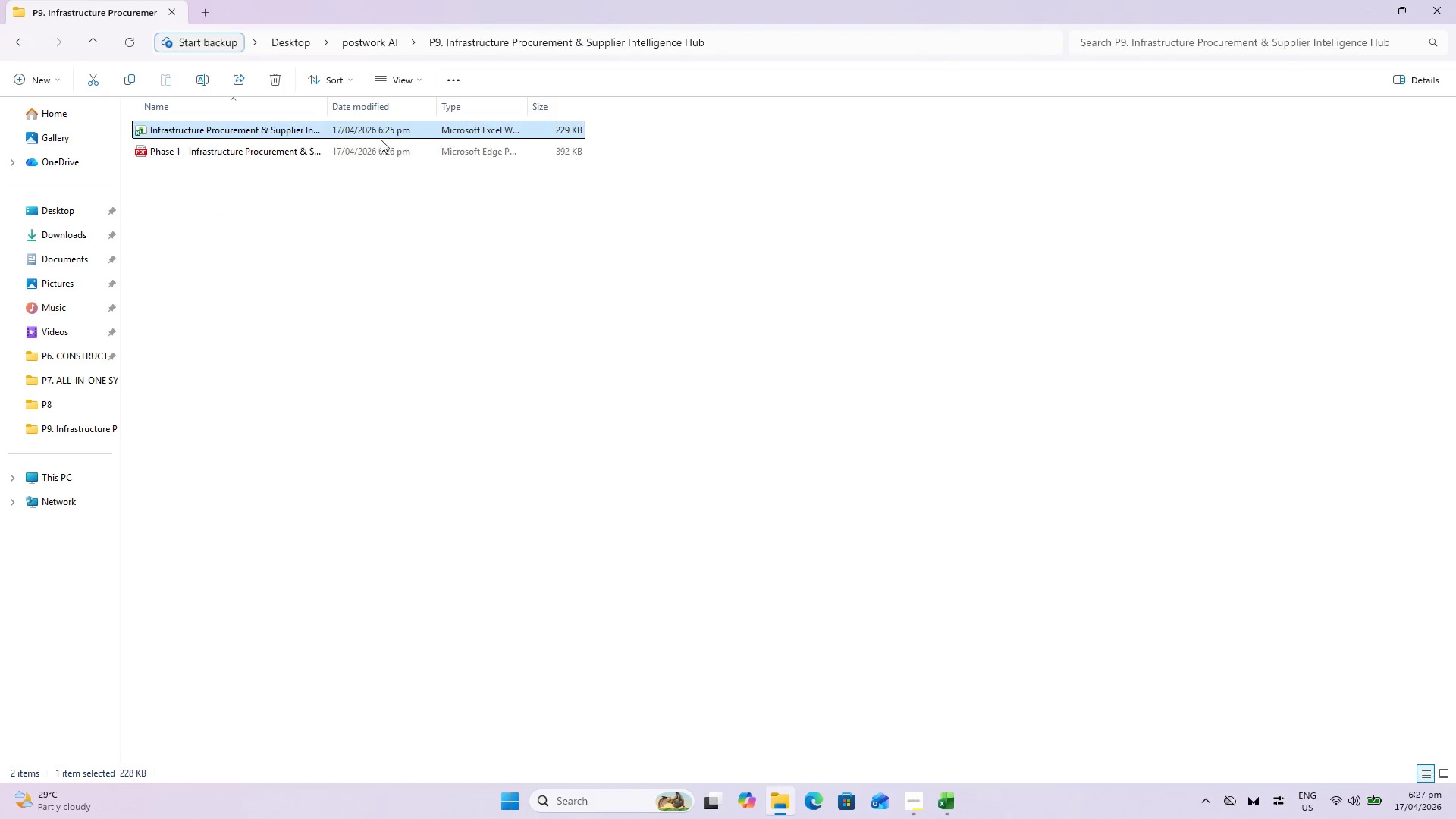 
left_click([375, 149])
 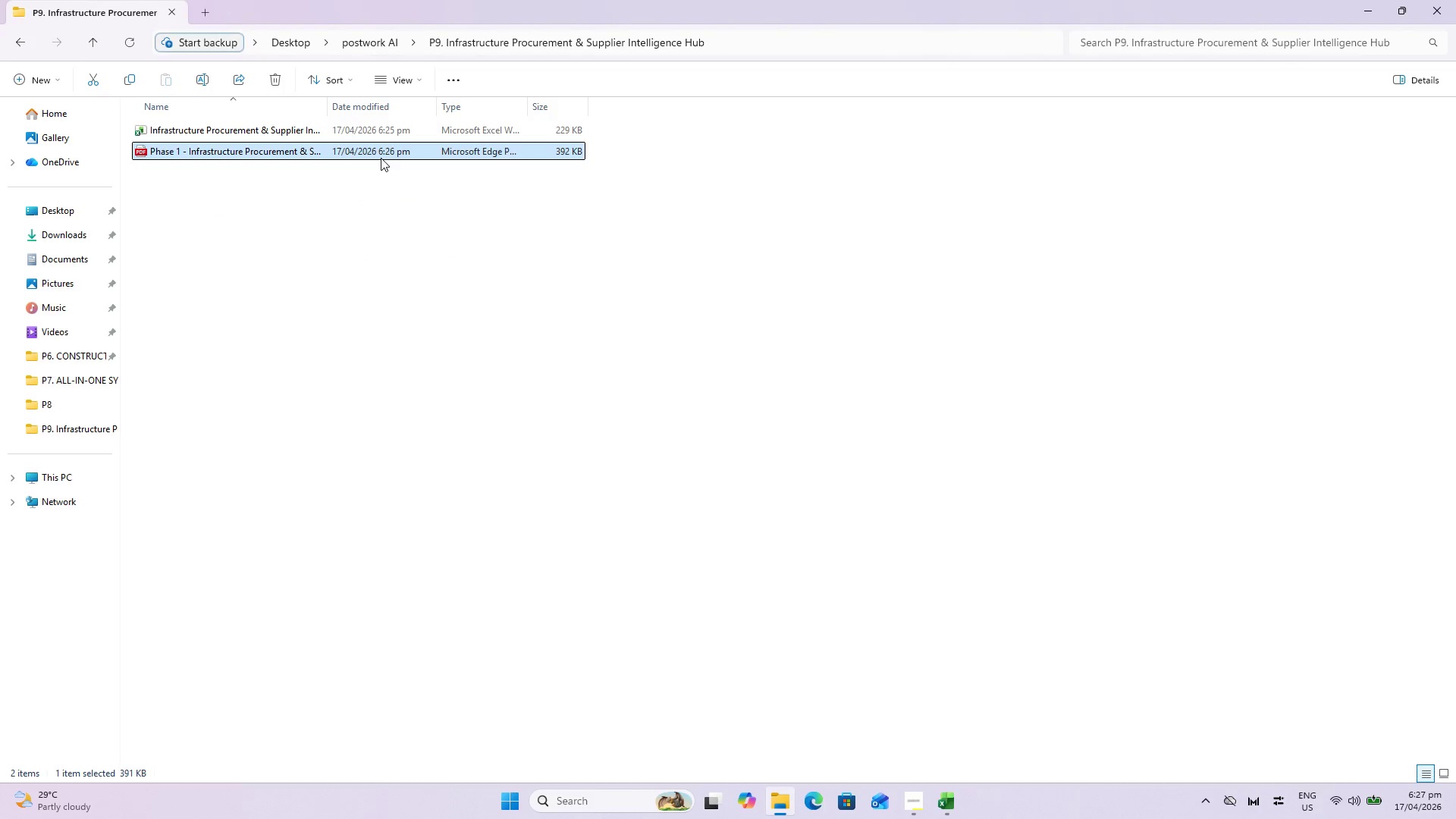 
key(Delete)
 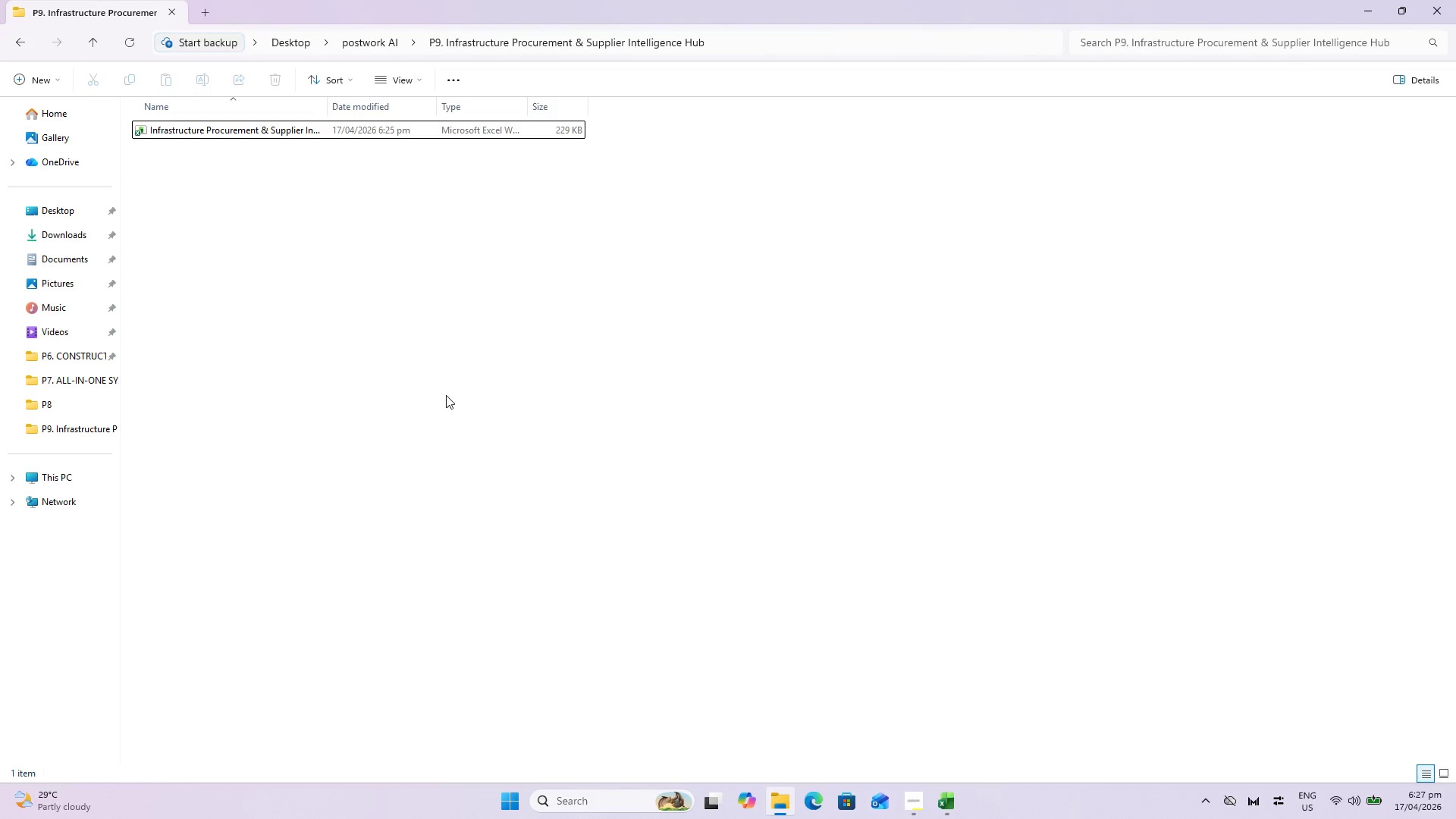 
key(Alt+Tab)
 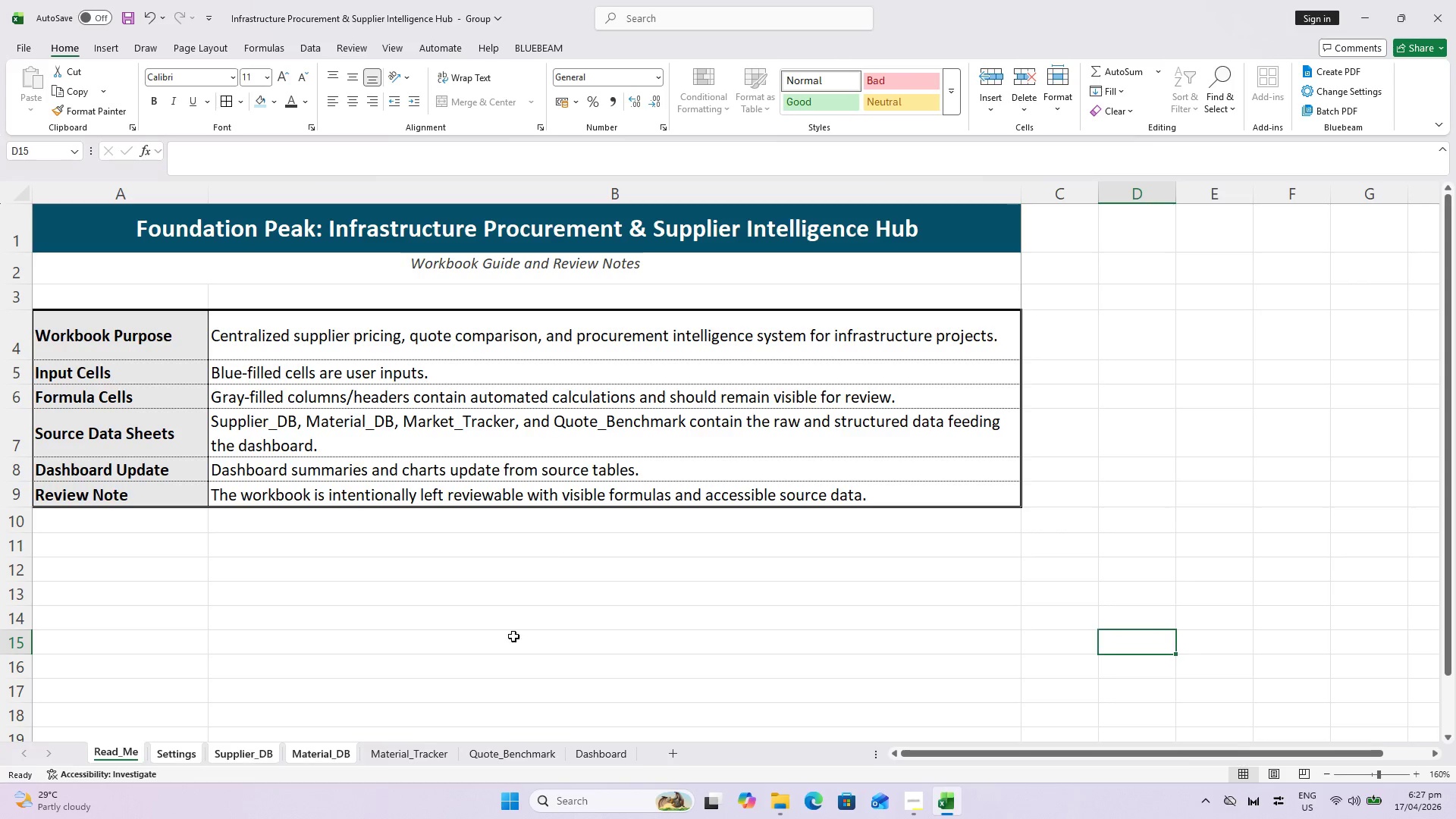 
key(Control+P)
 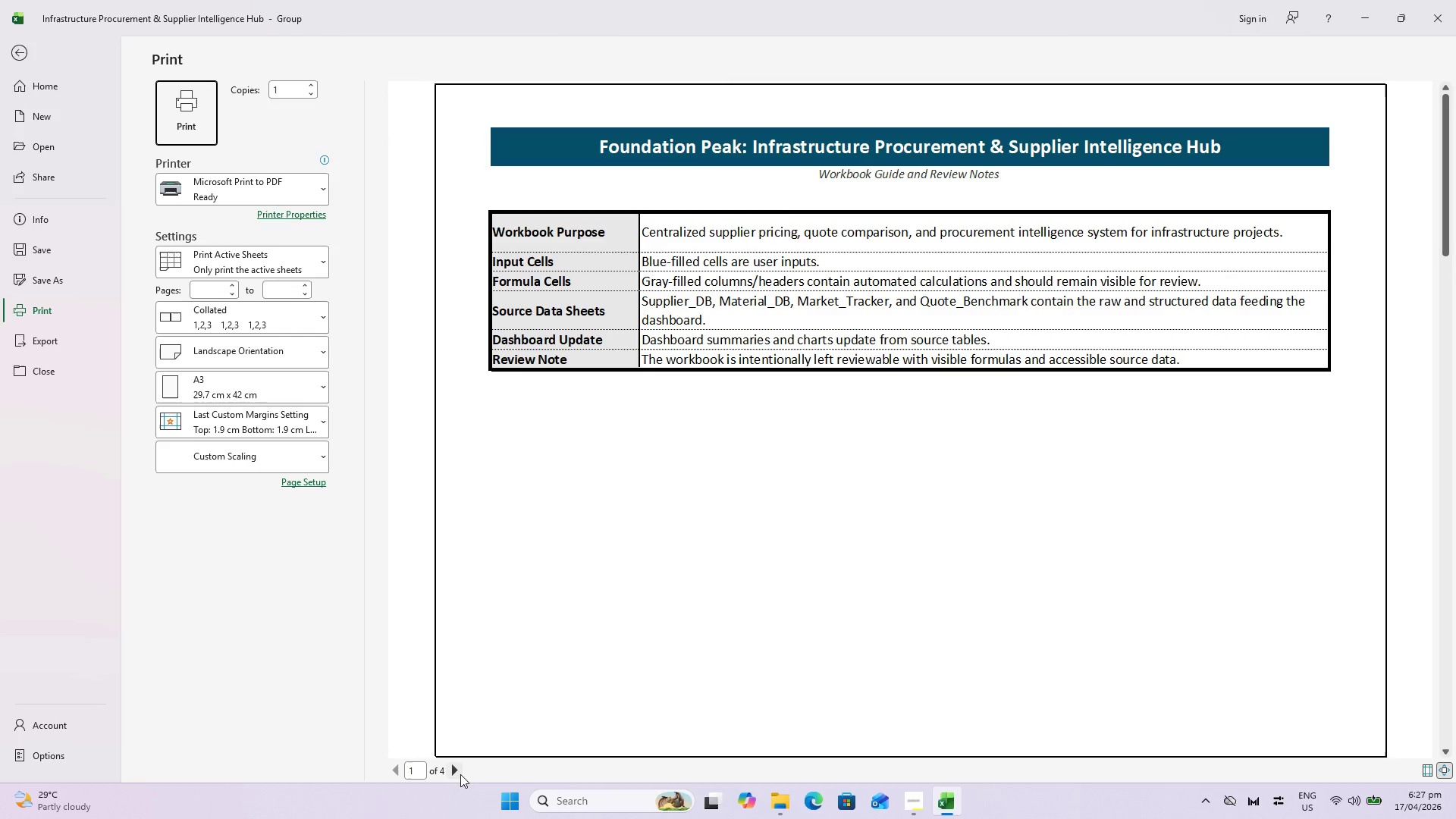 
key(Escape)
 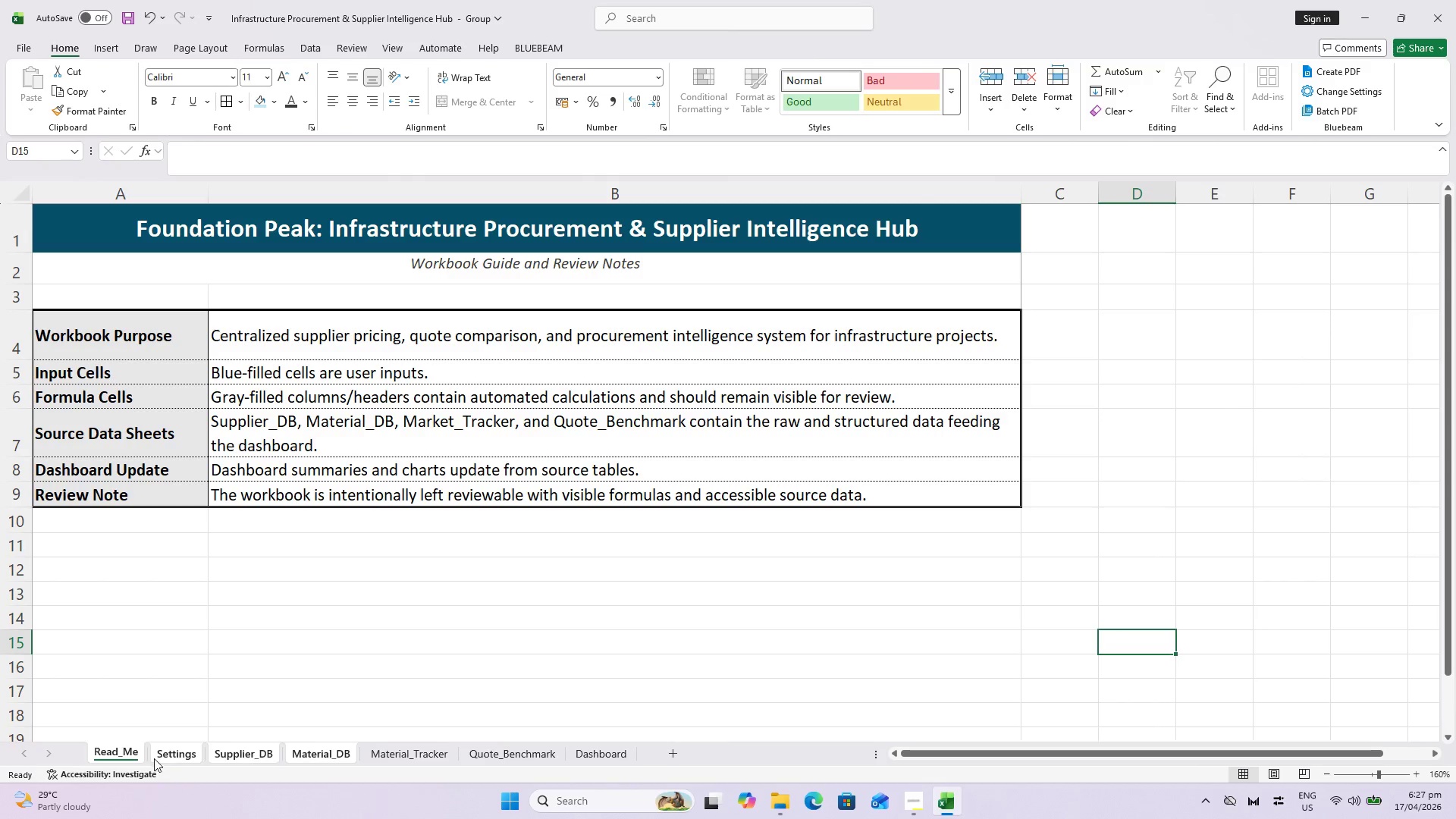 
left_click([176, 760])
 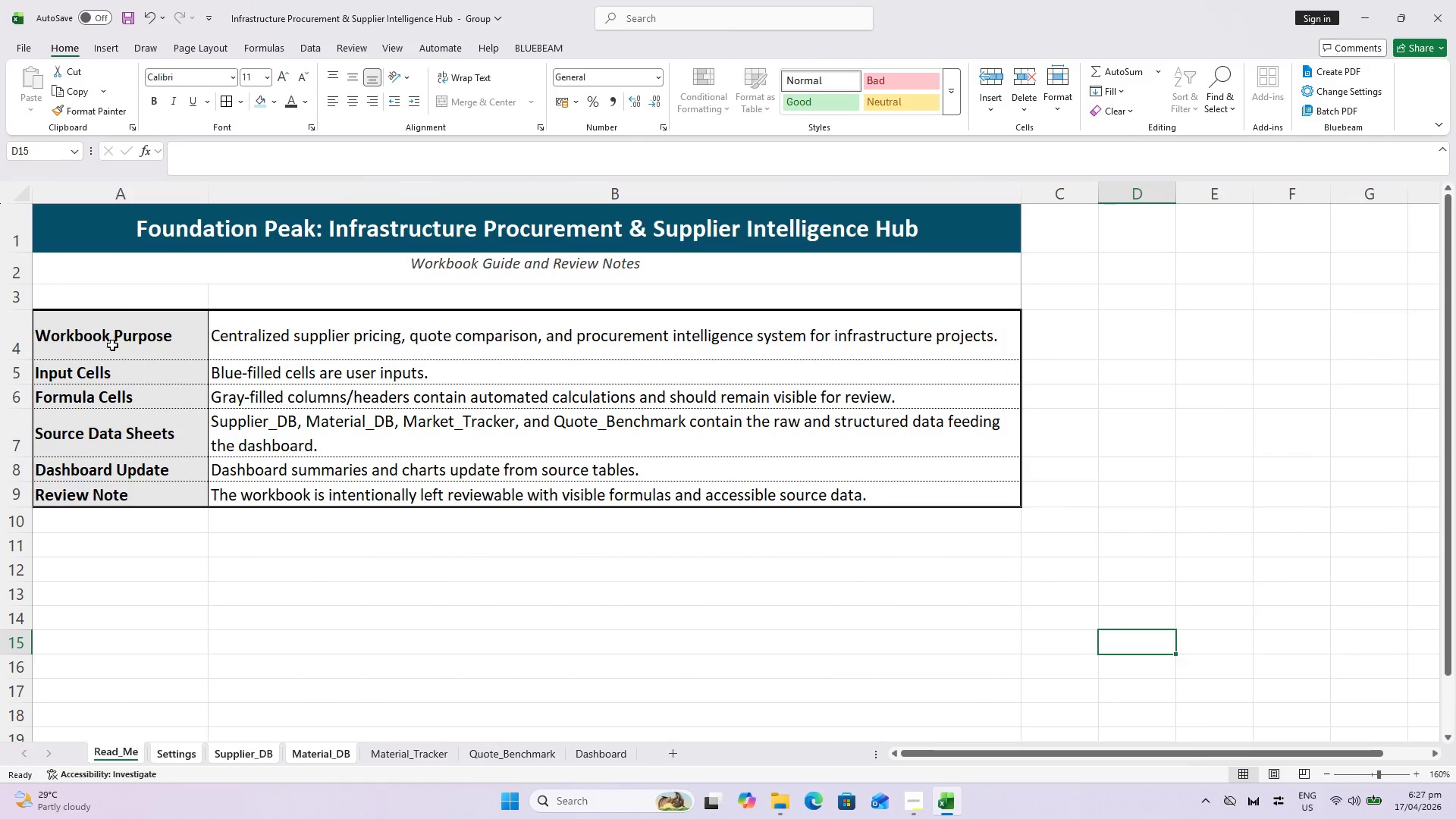 
hold_key(key=ShiftLeft, duration=0.66)
left_click([950, 495])
 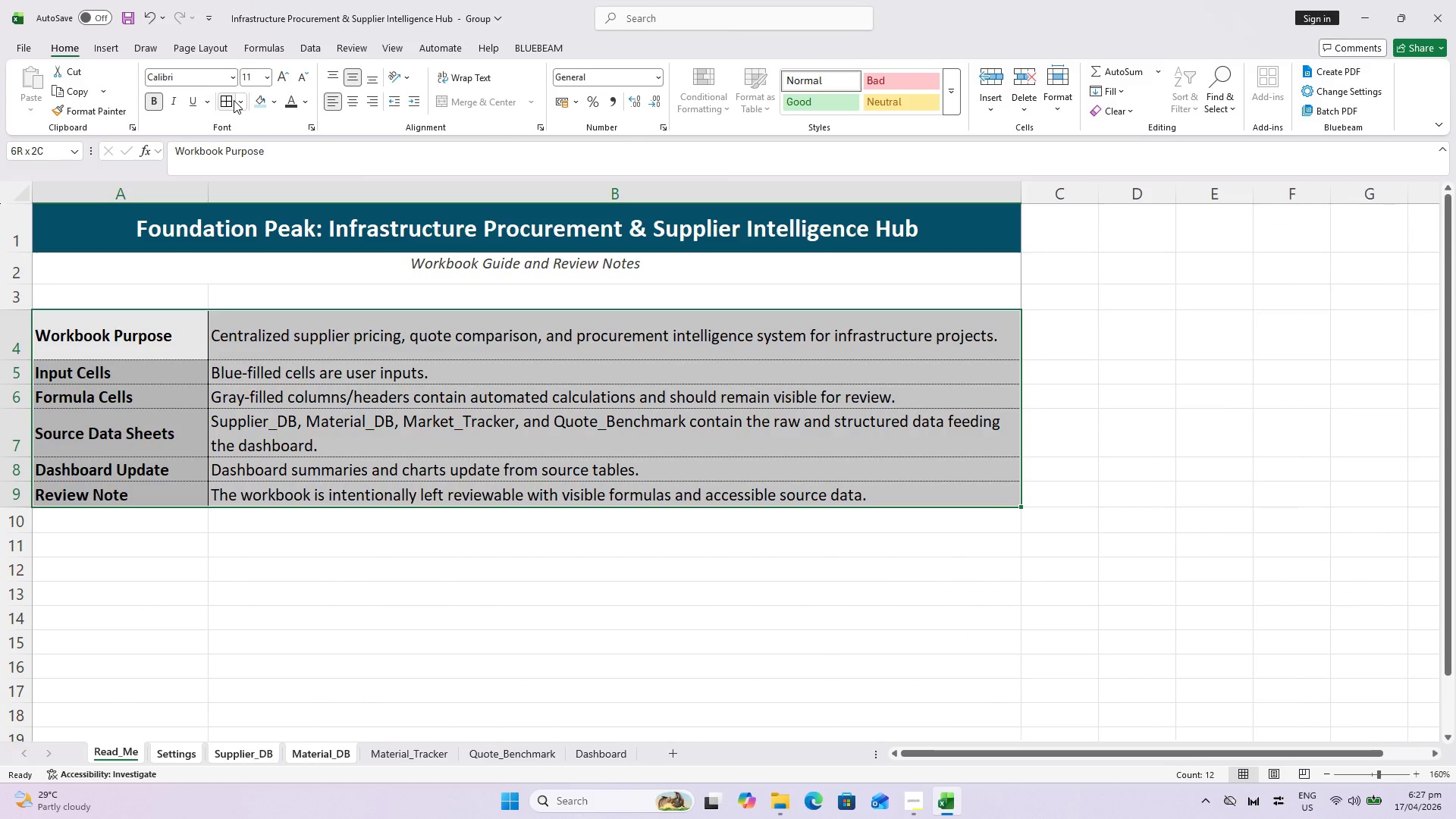 
left_click([231, 100])
 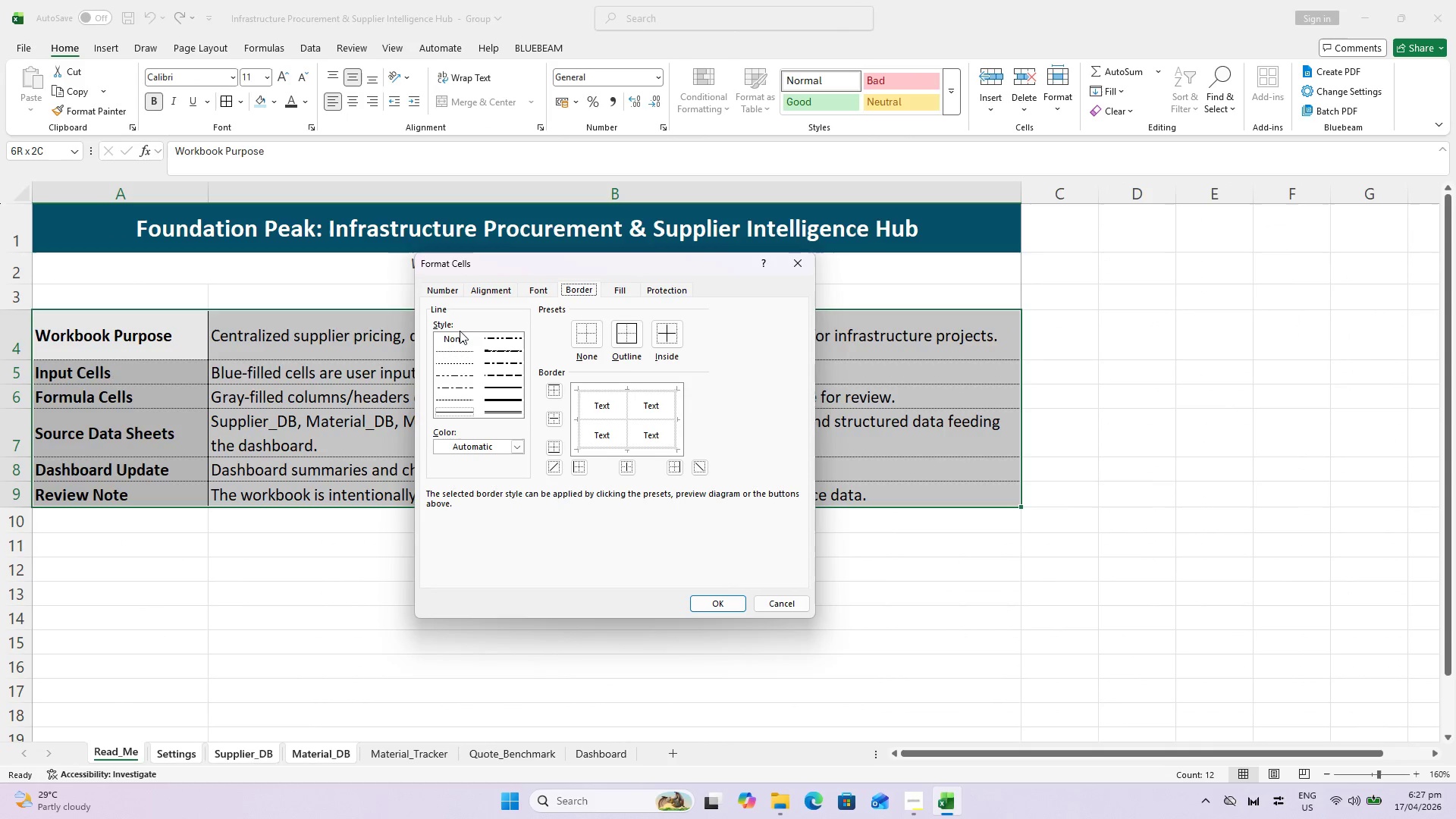 
left_click([455, 338])
 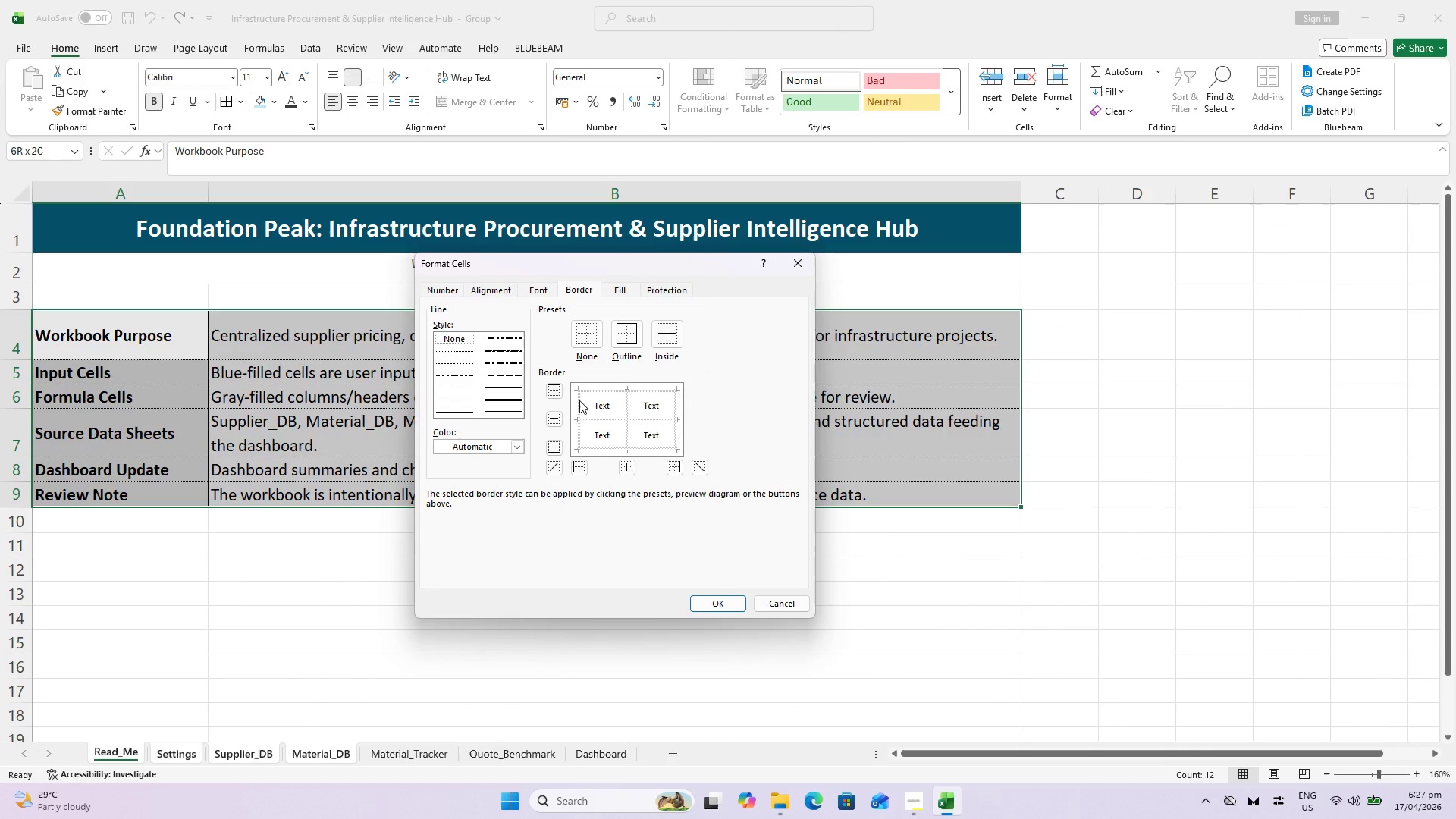 
left_click([579, 400])
 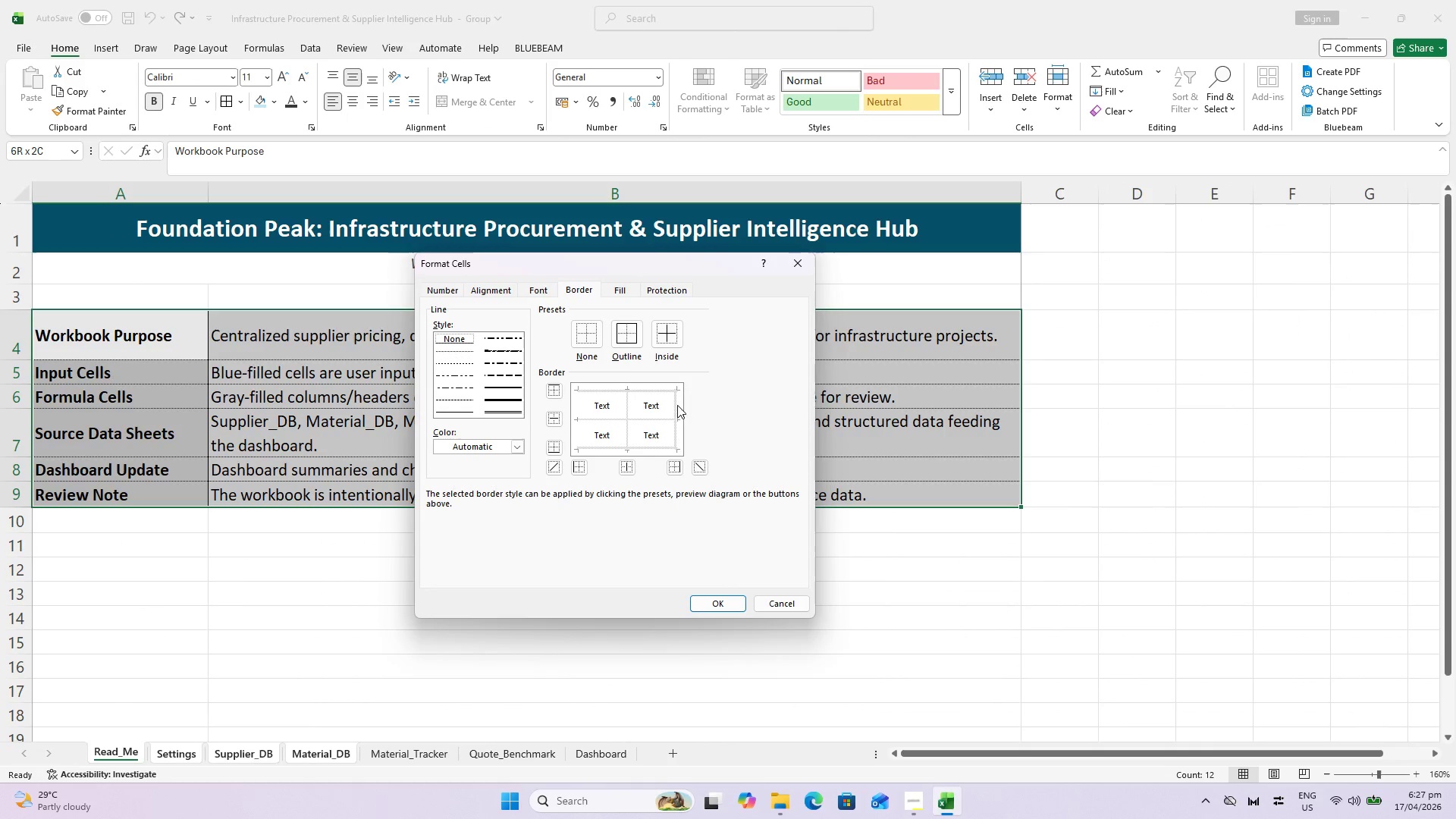 
left_click([673, 403])
 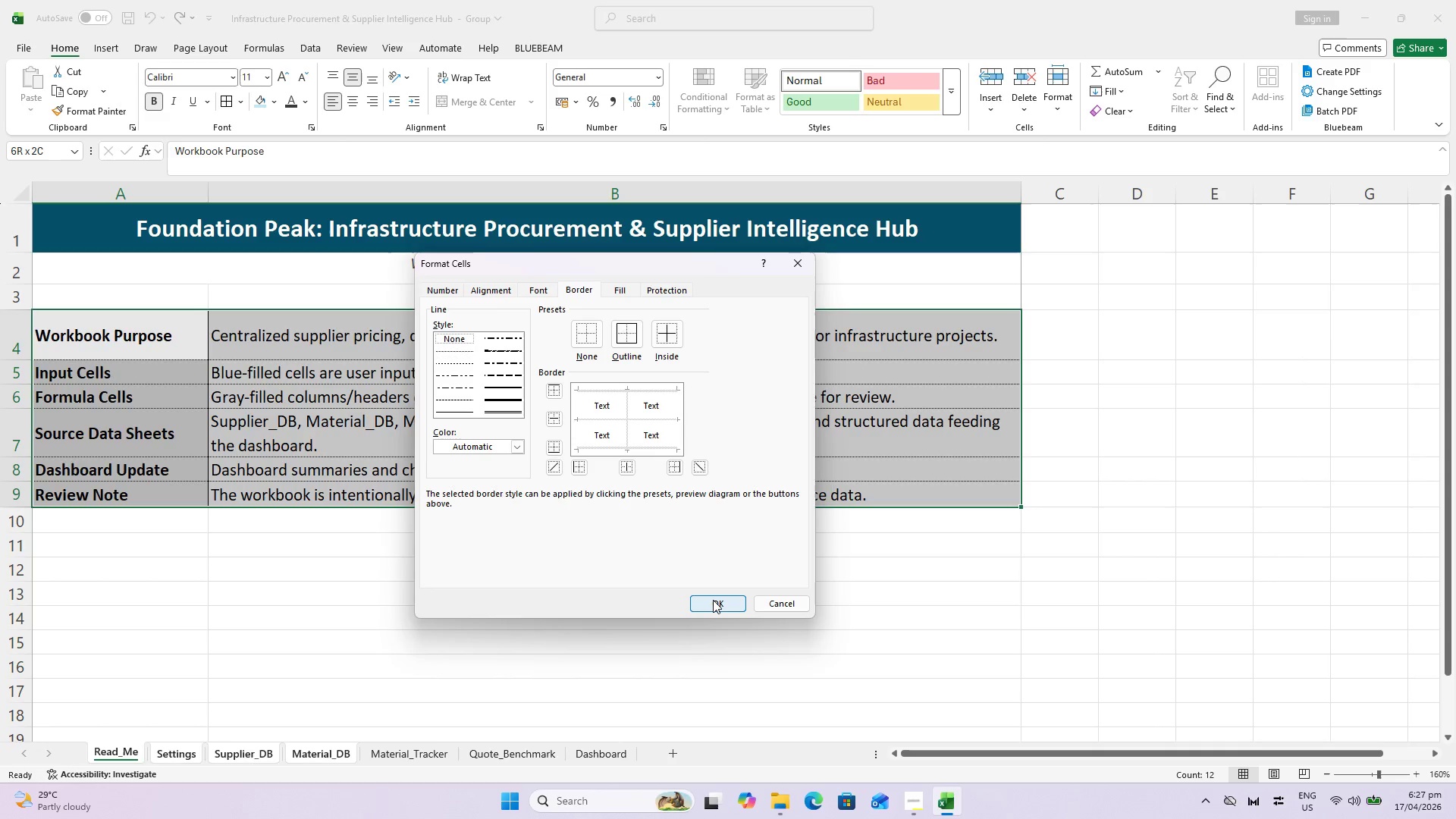 
wait(5.05)
 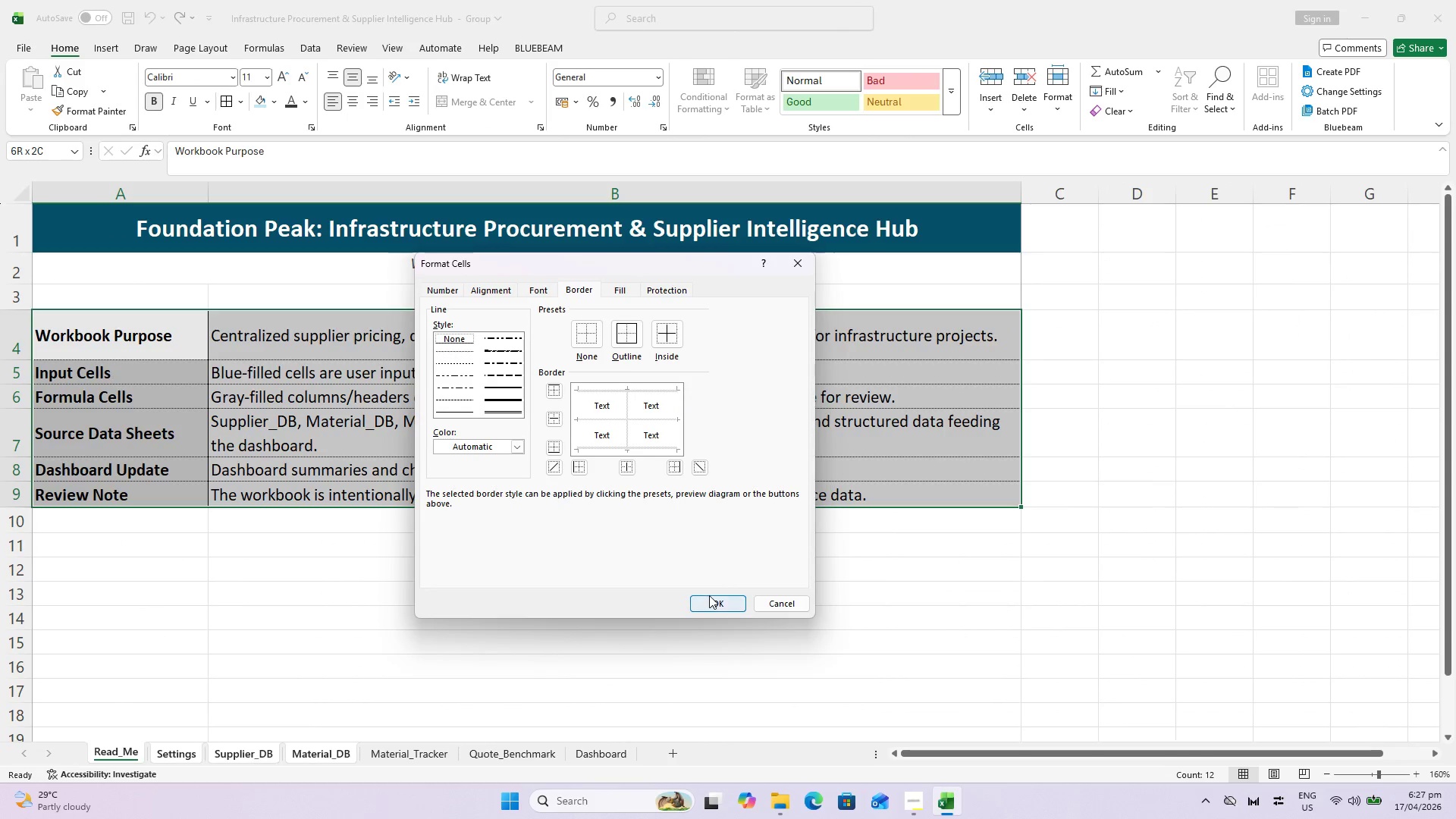 
left_click([713, 600])
 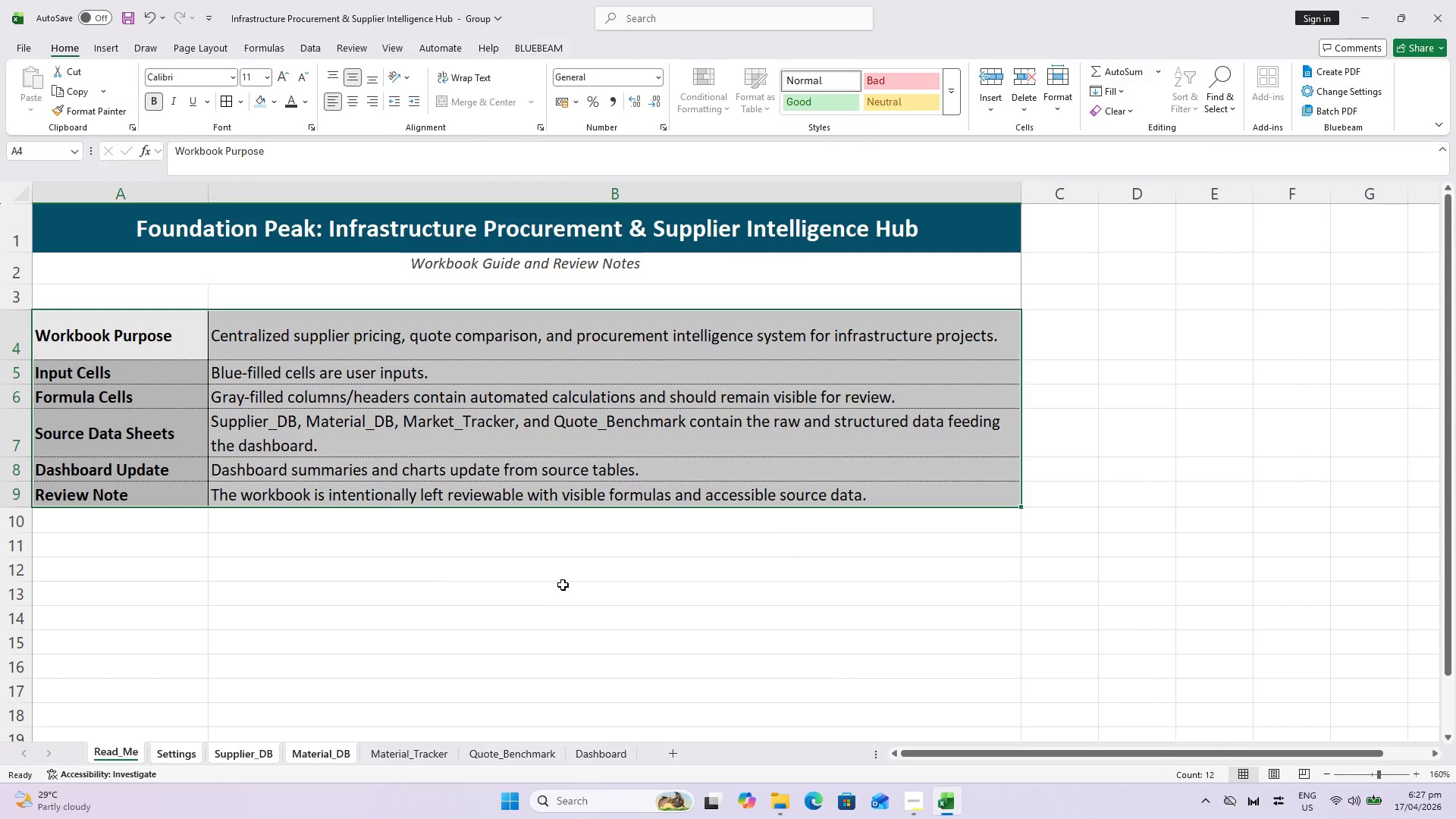 
left_click([560, 584])
 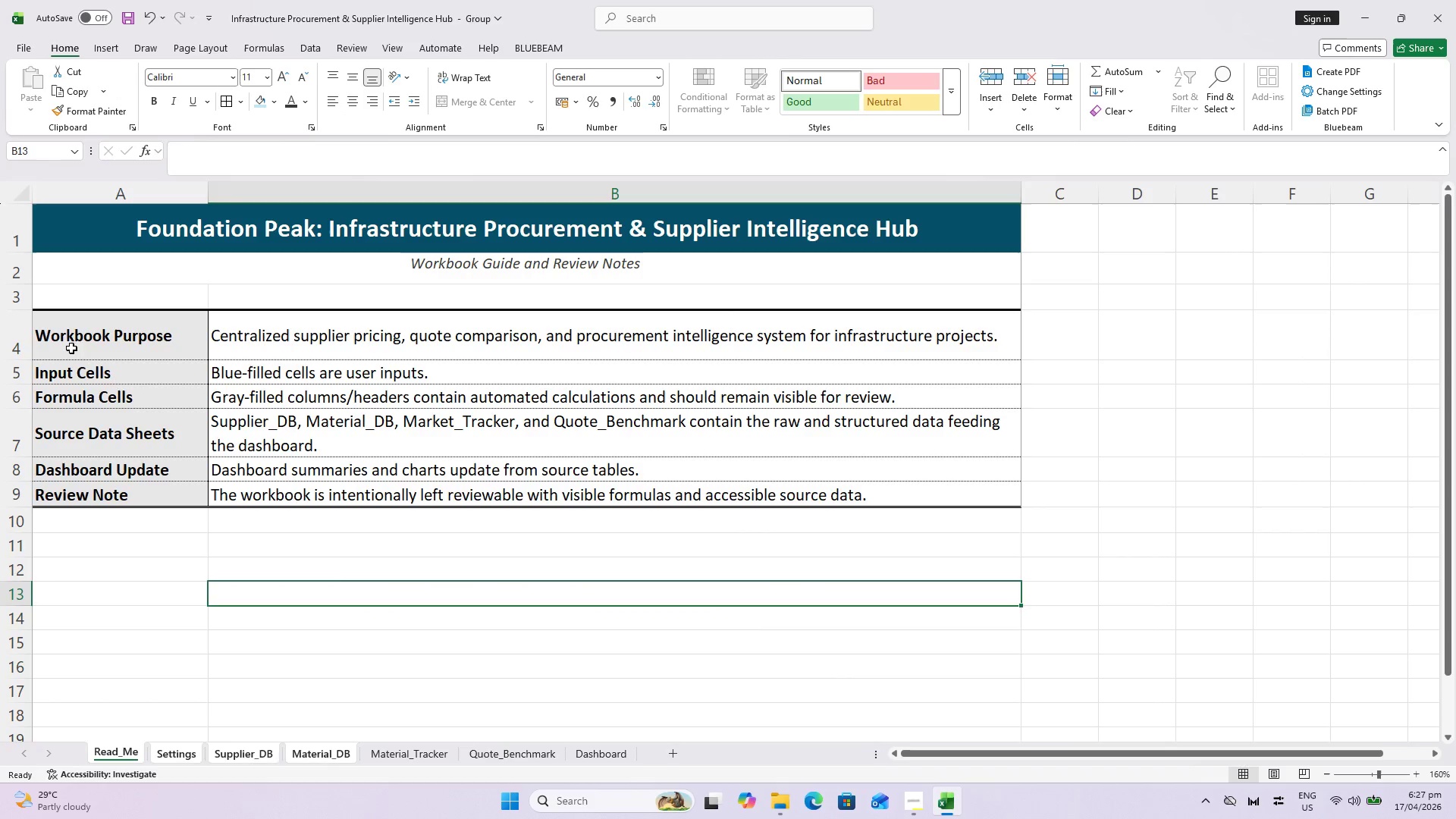 
left_click_drag(start_coordinate=[71, 345], to_coordinate=[117, 483])
 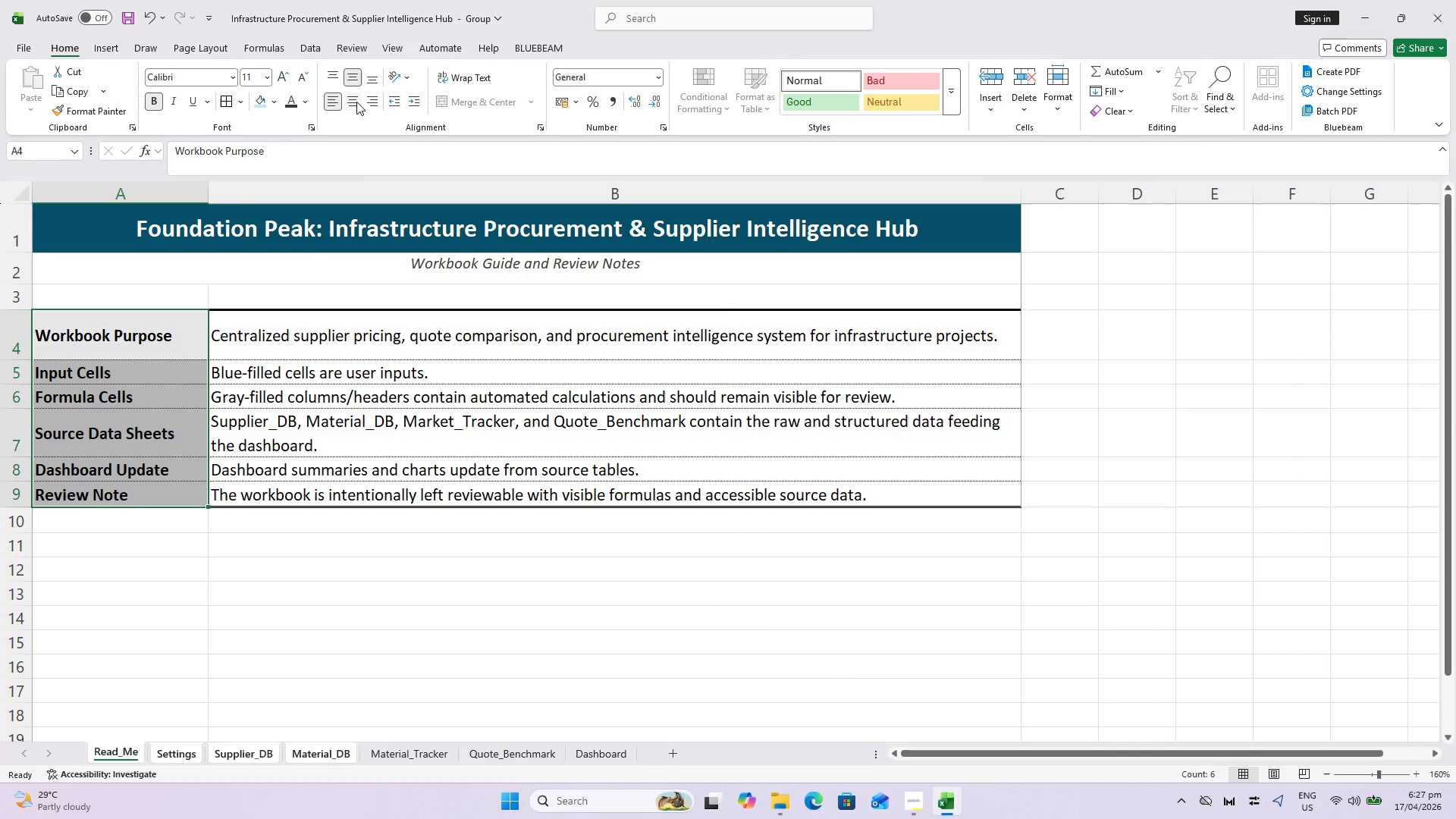 
left_click([357, 97])
 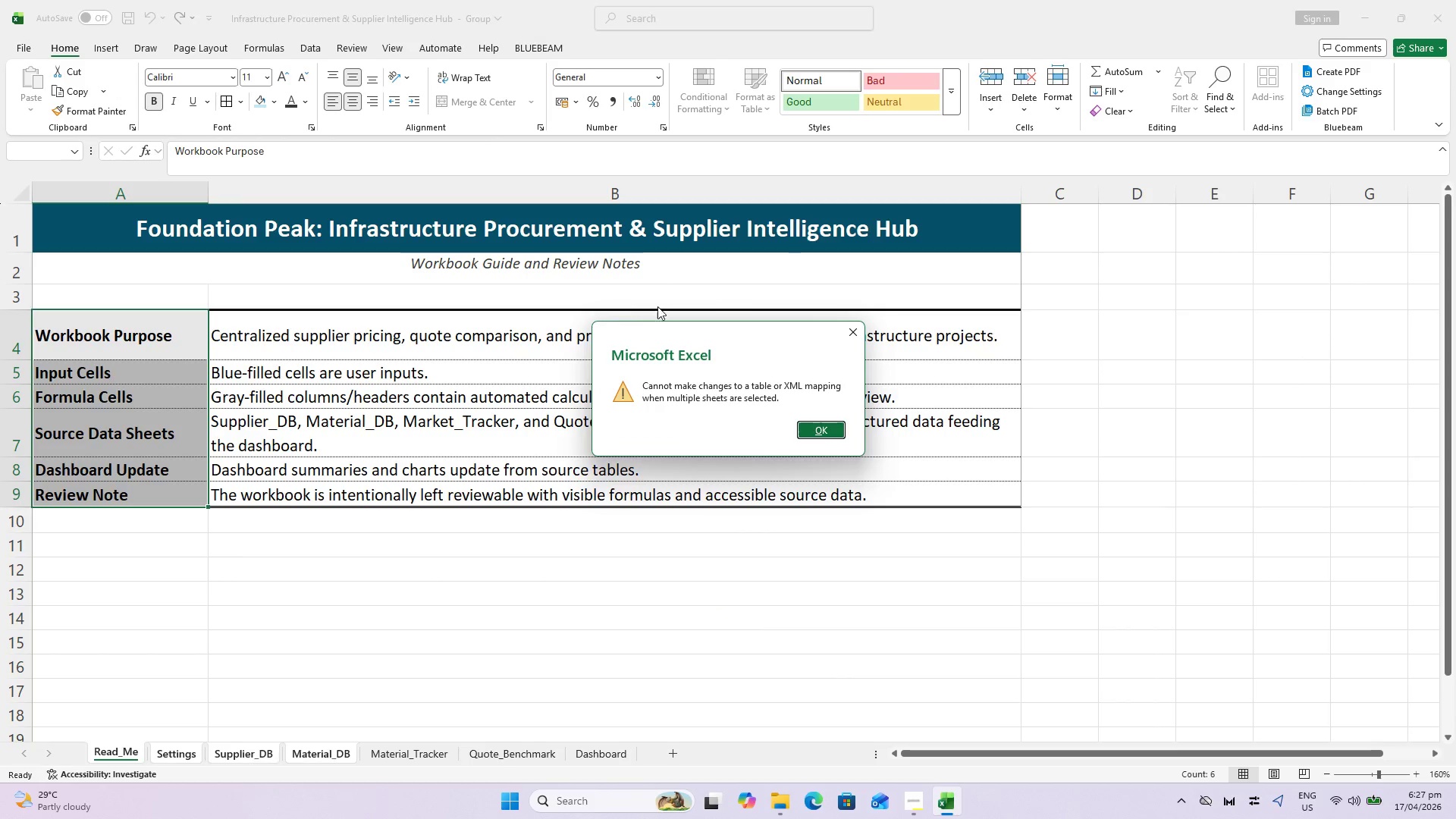 
key(Escape)
 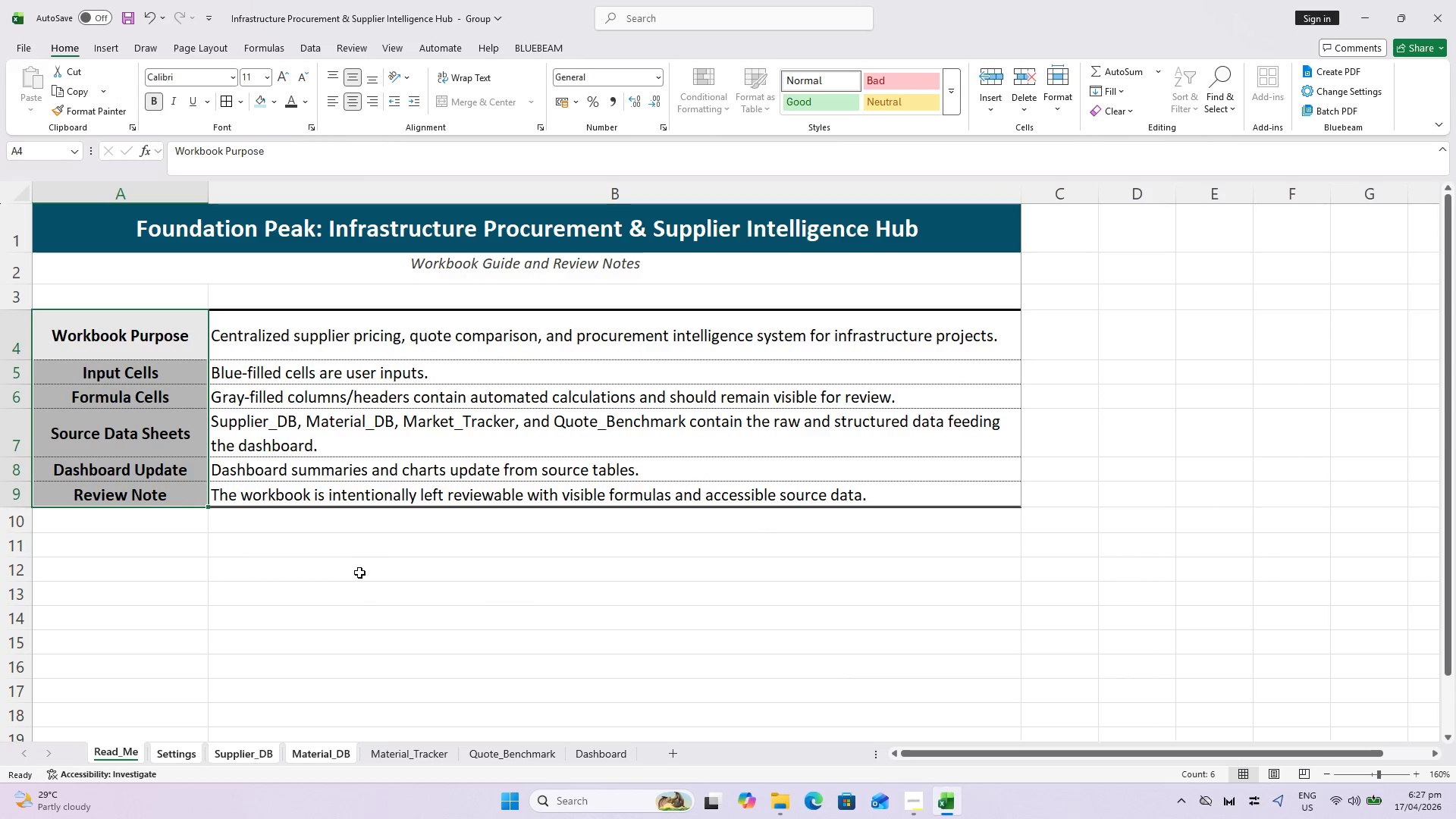 
left_click([339, 629])
 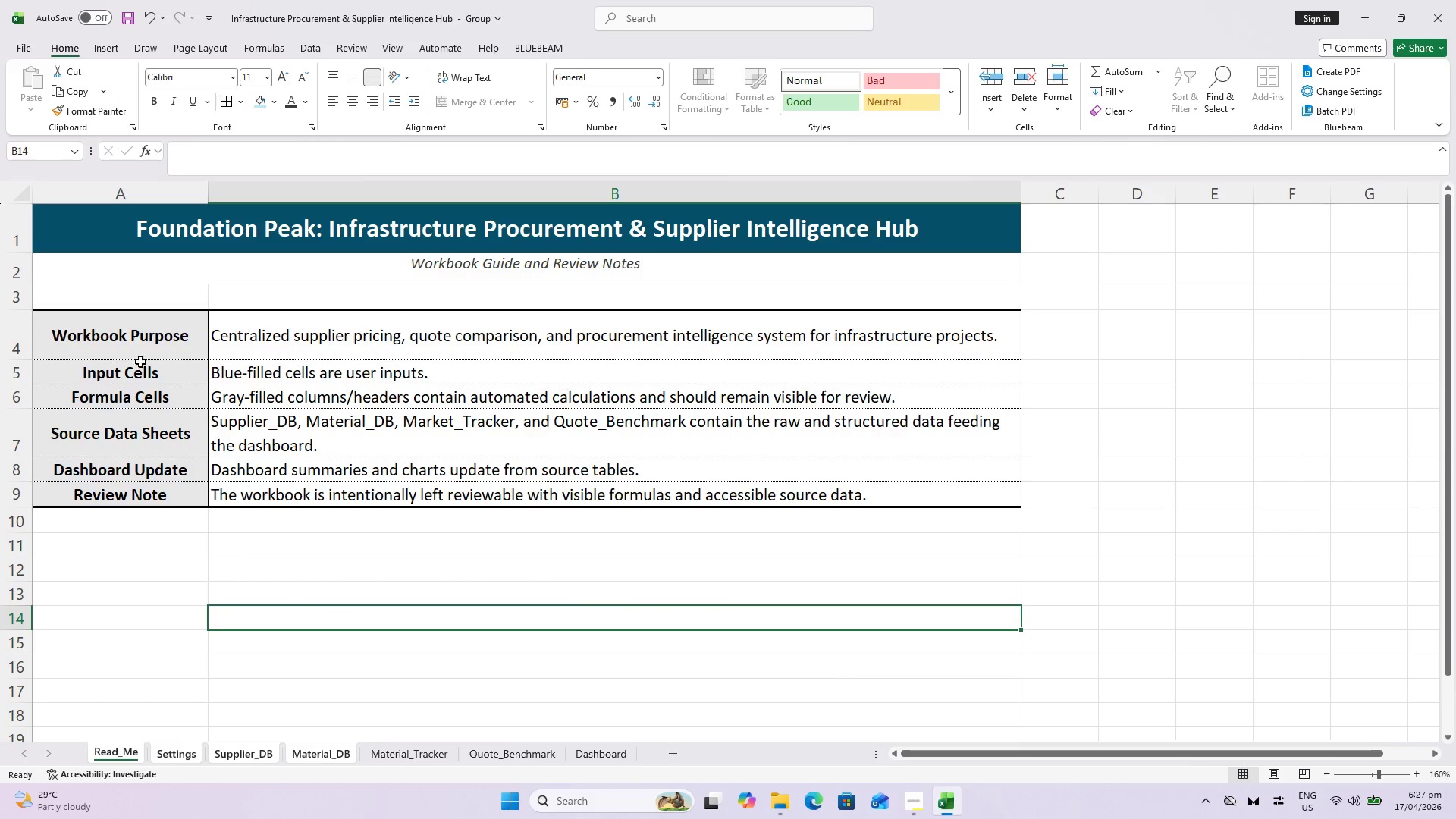 
left_click_drag(start_coordinate=[107, 332], to_coordinate=[121, 485])
 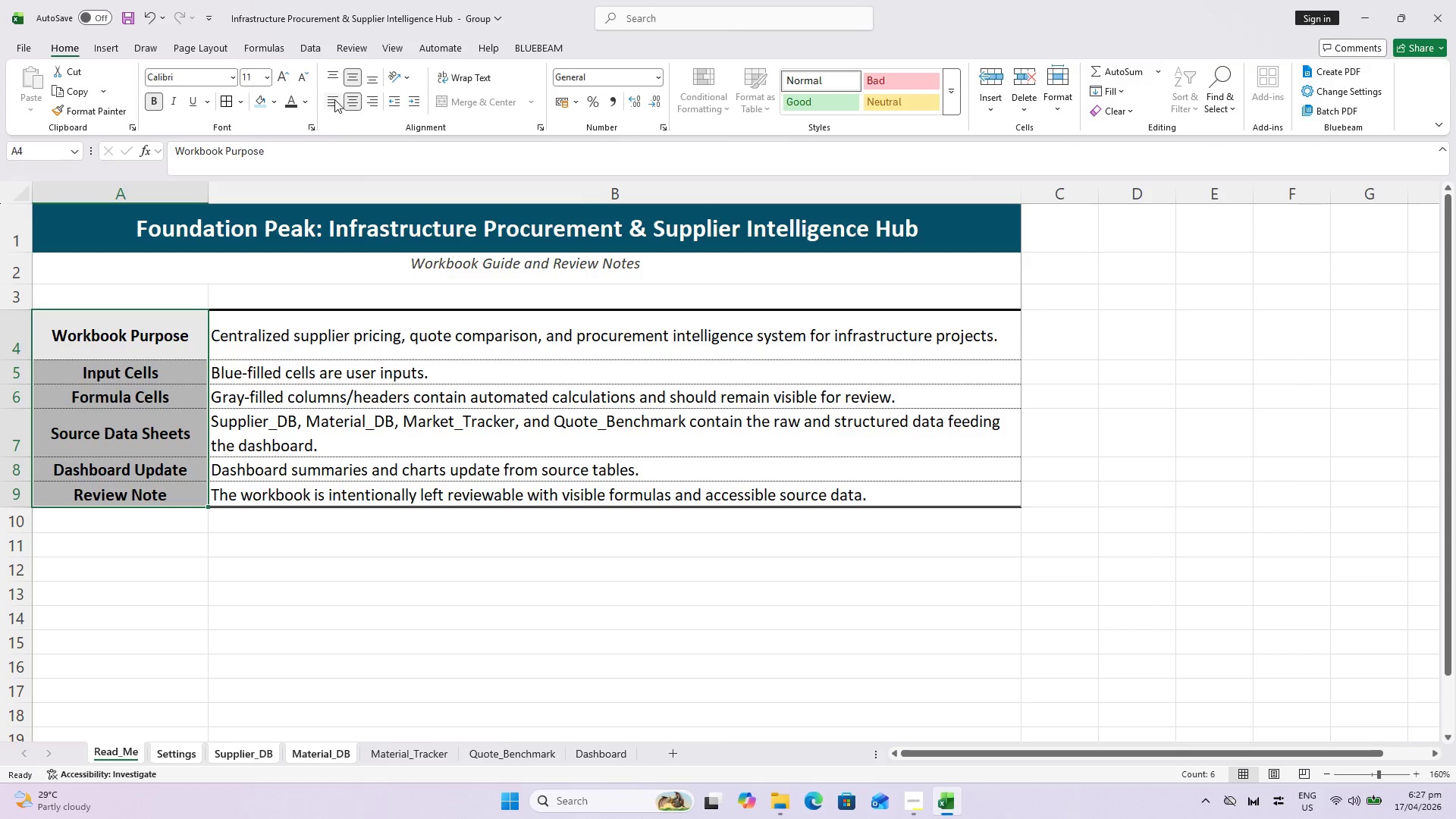 
left_click([334, 99])
 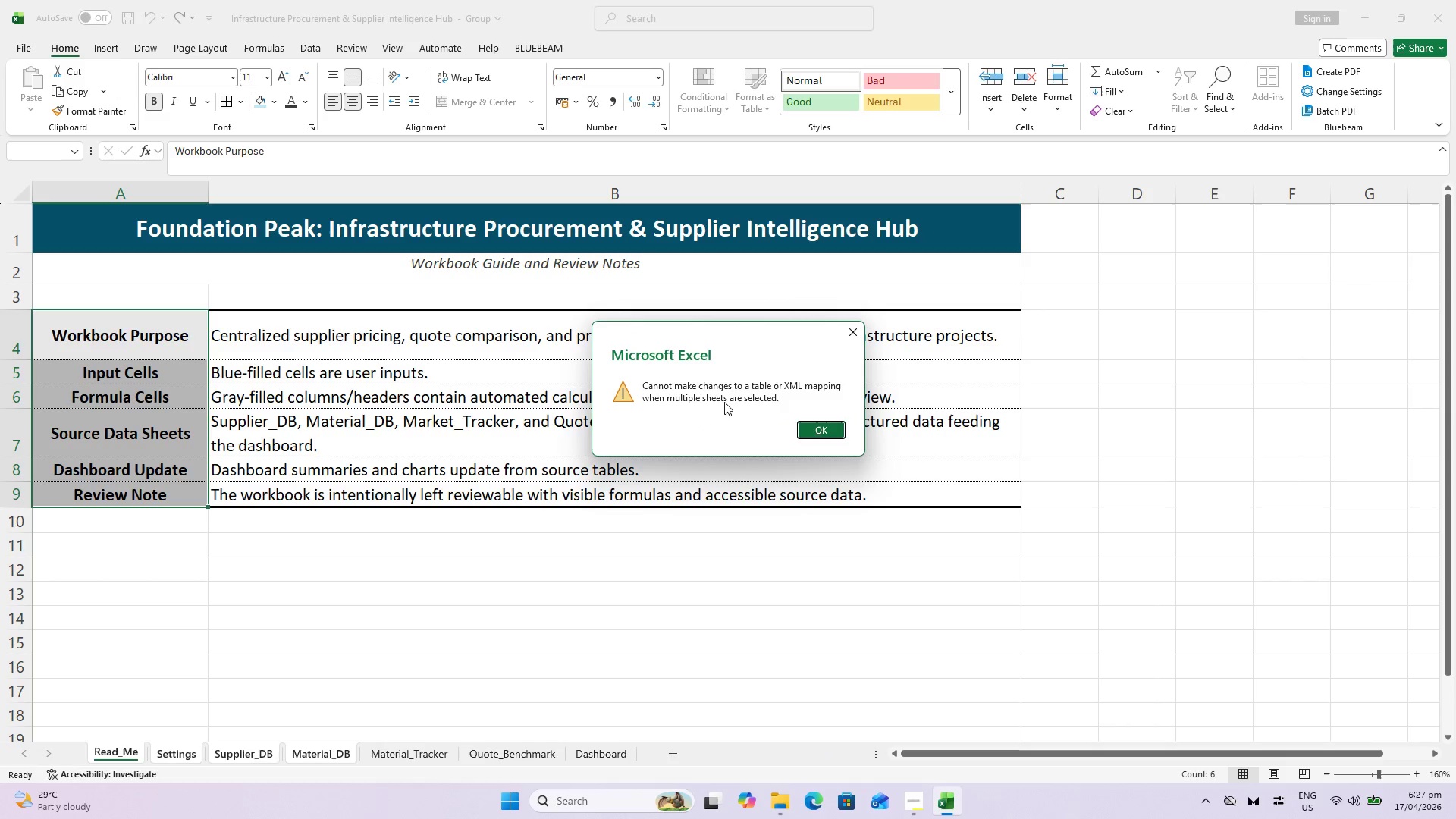 
key(Escape)
 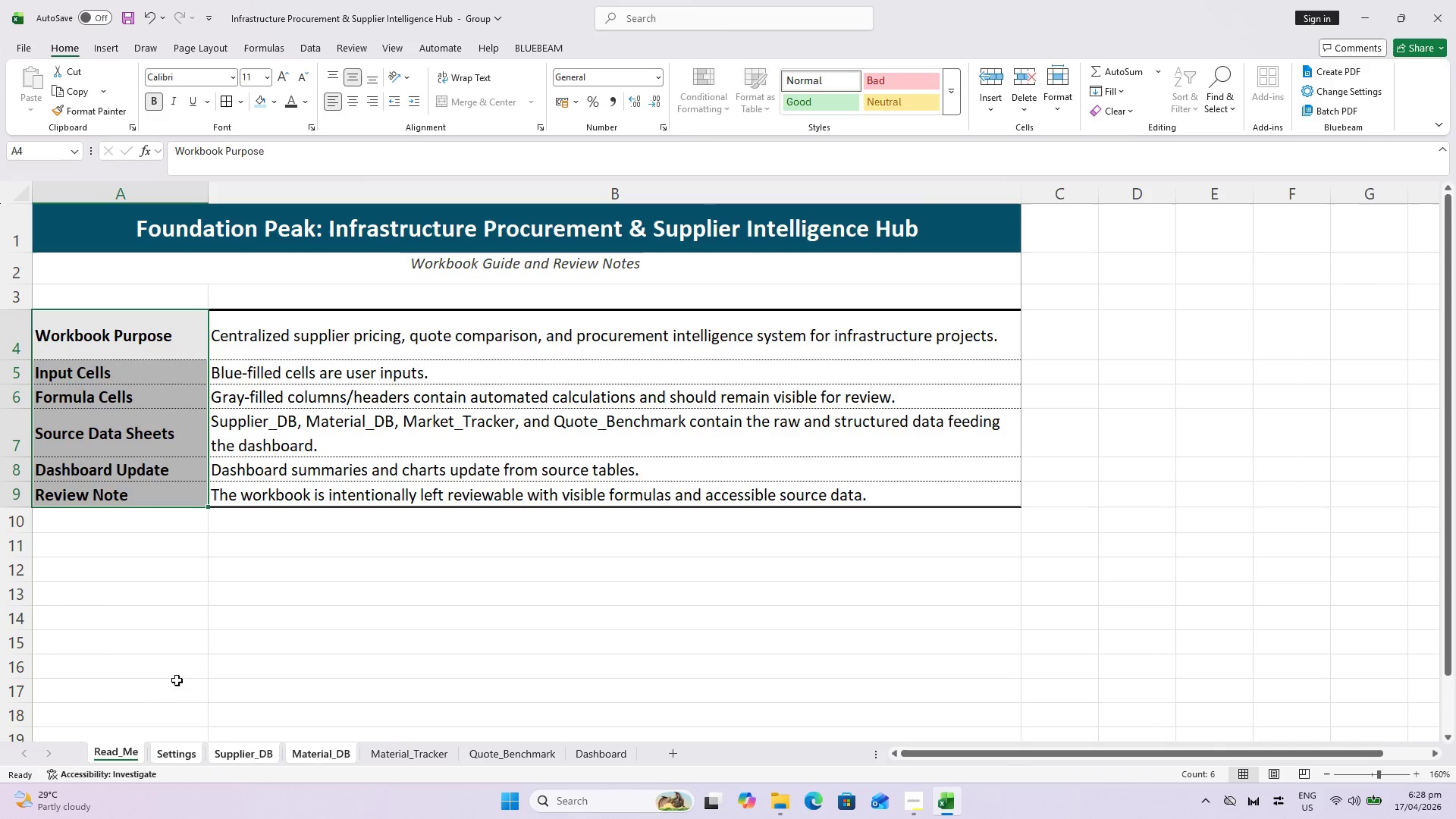 
left_click([184, 750])
 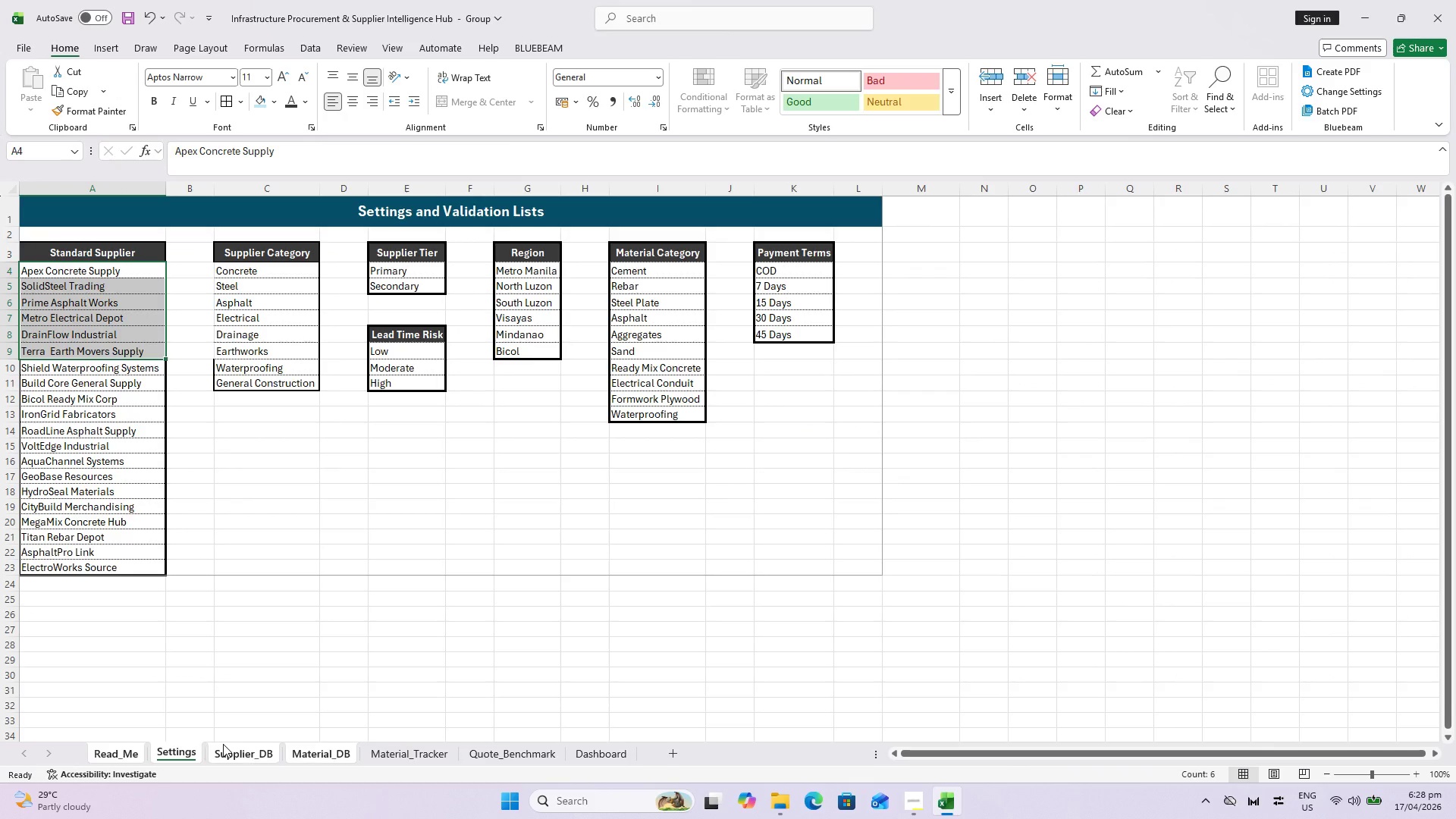 
left_click([237, 749])
 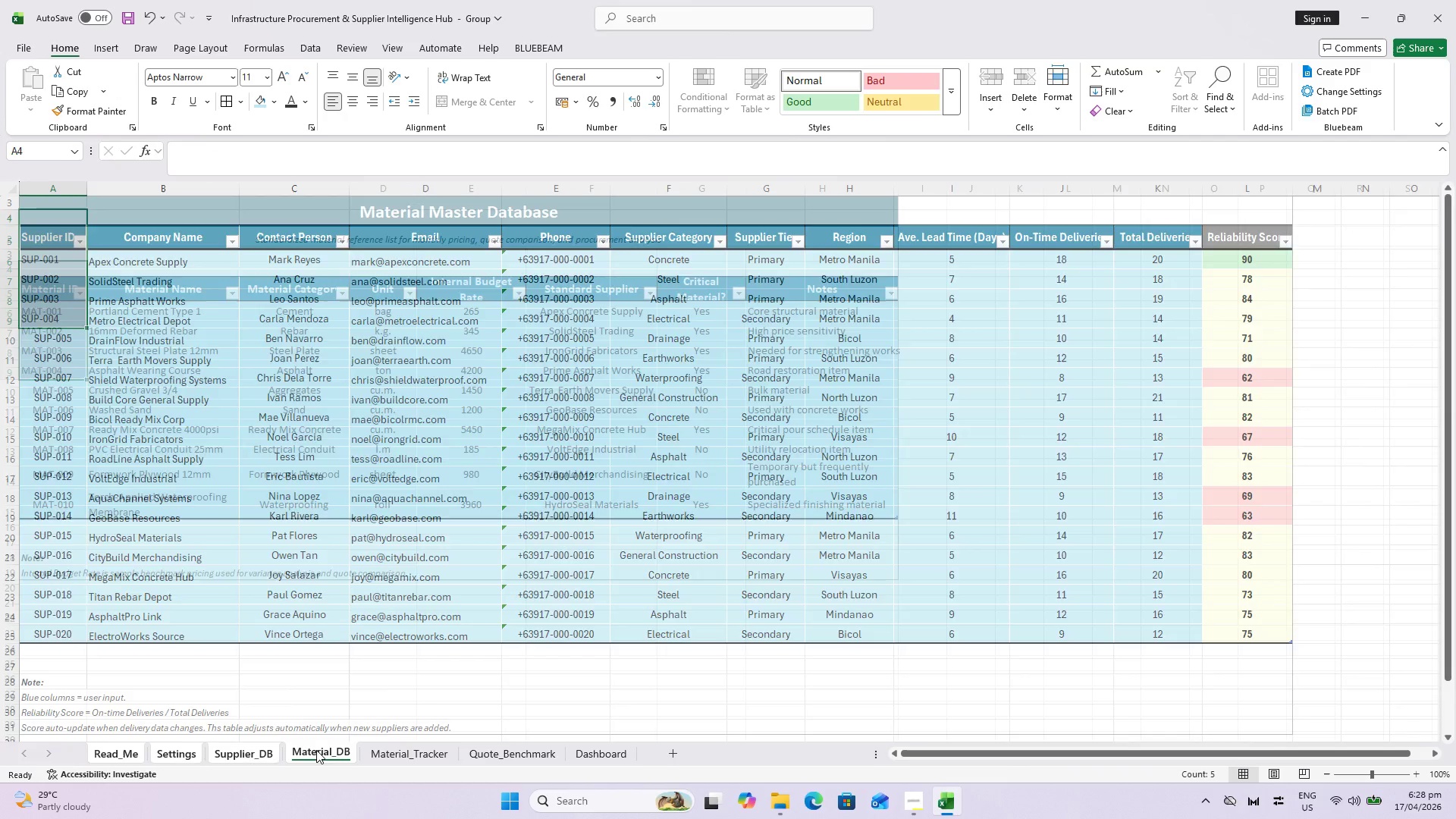 
key(Control+Z)
 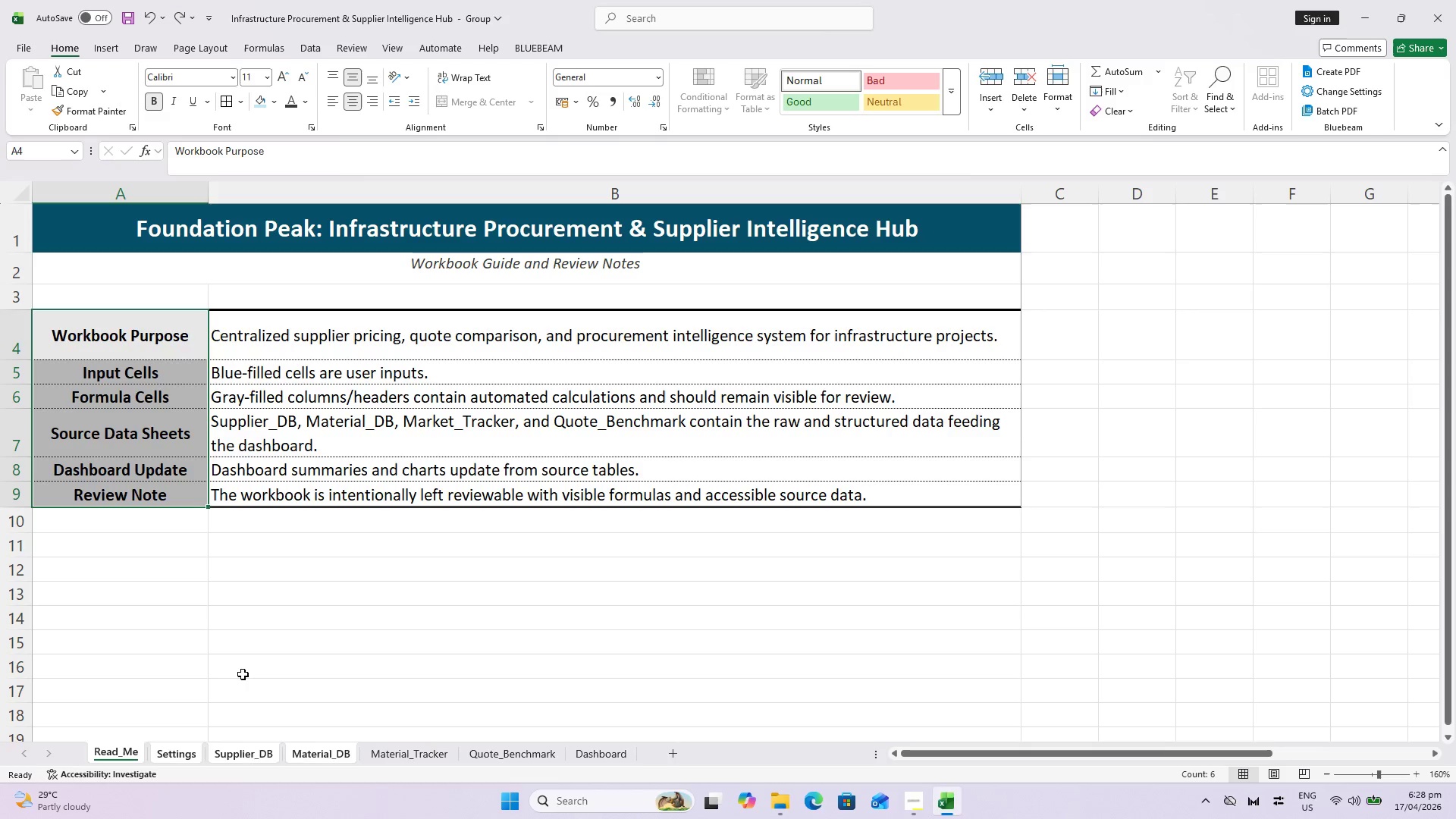 
key(Control+Z)
 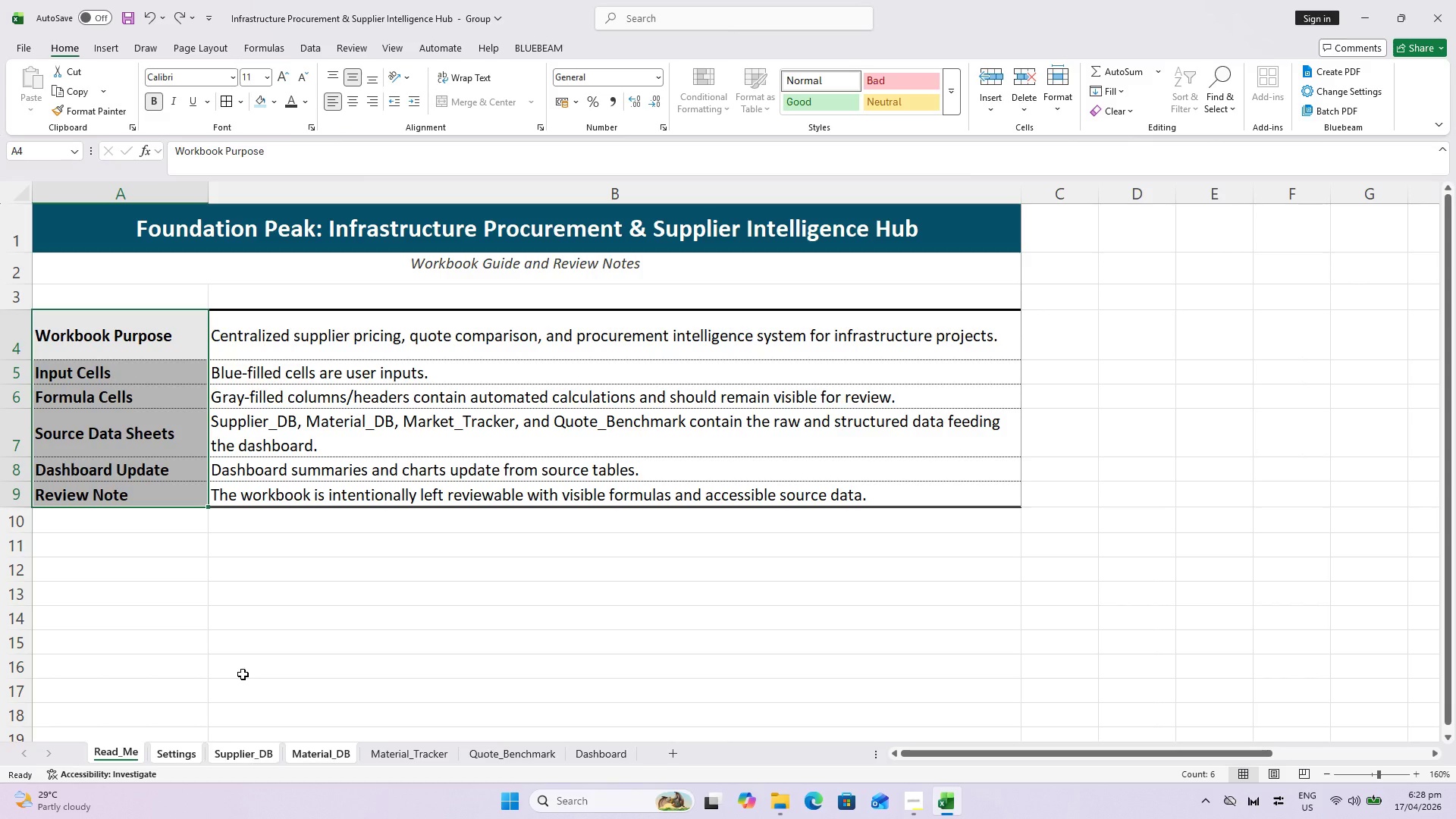 
key(Control+Z)
 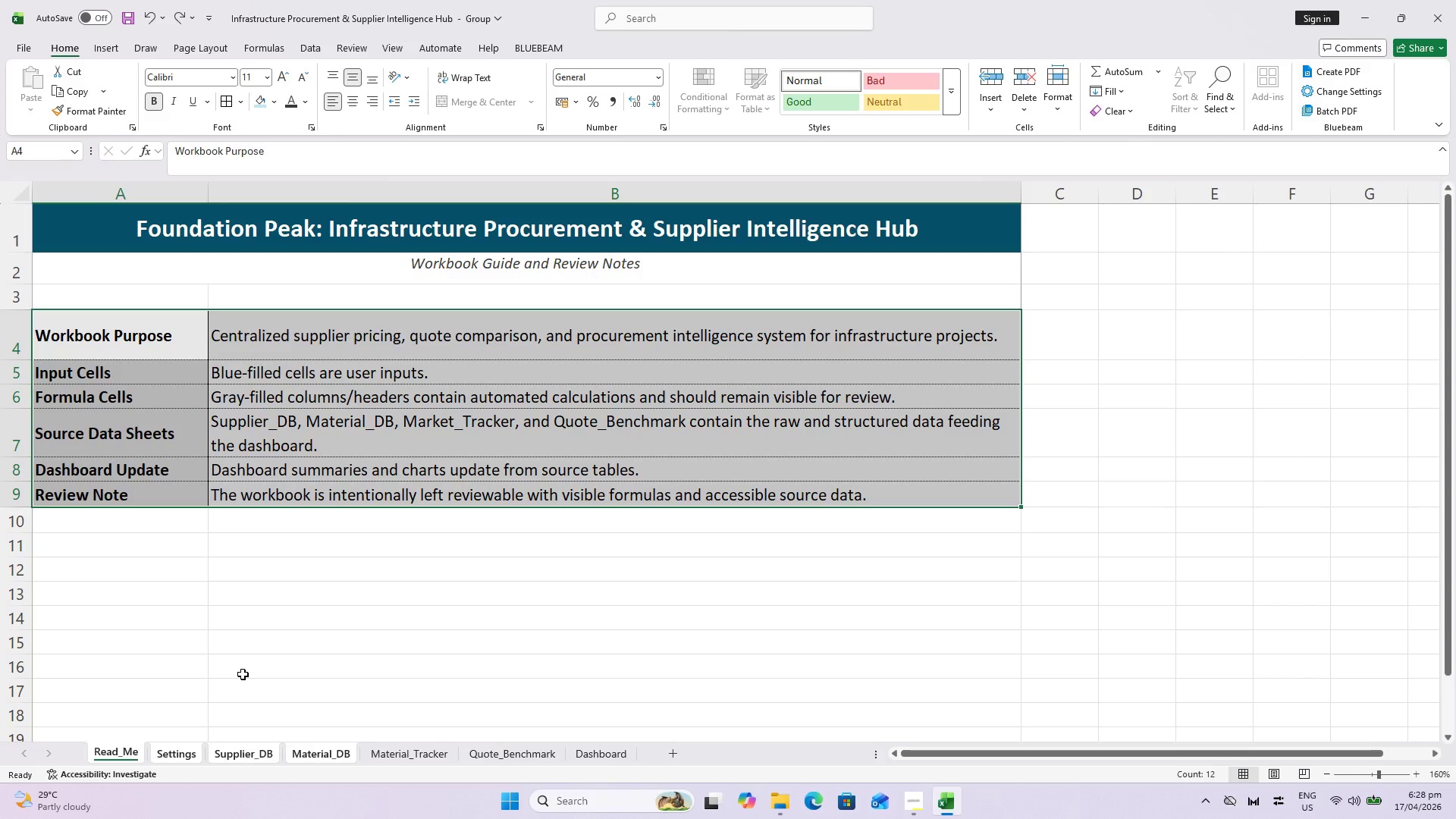 
key(Control+Z)
 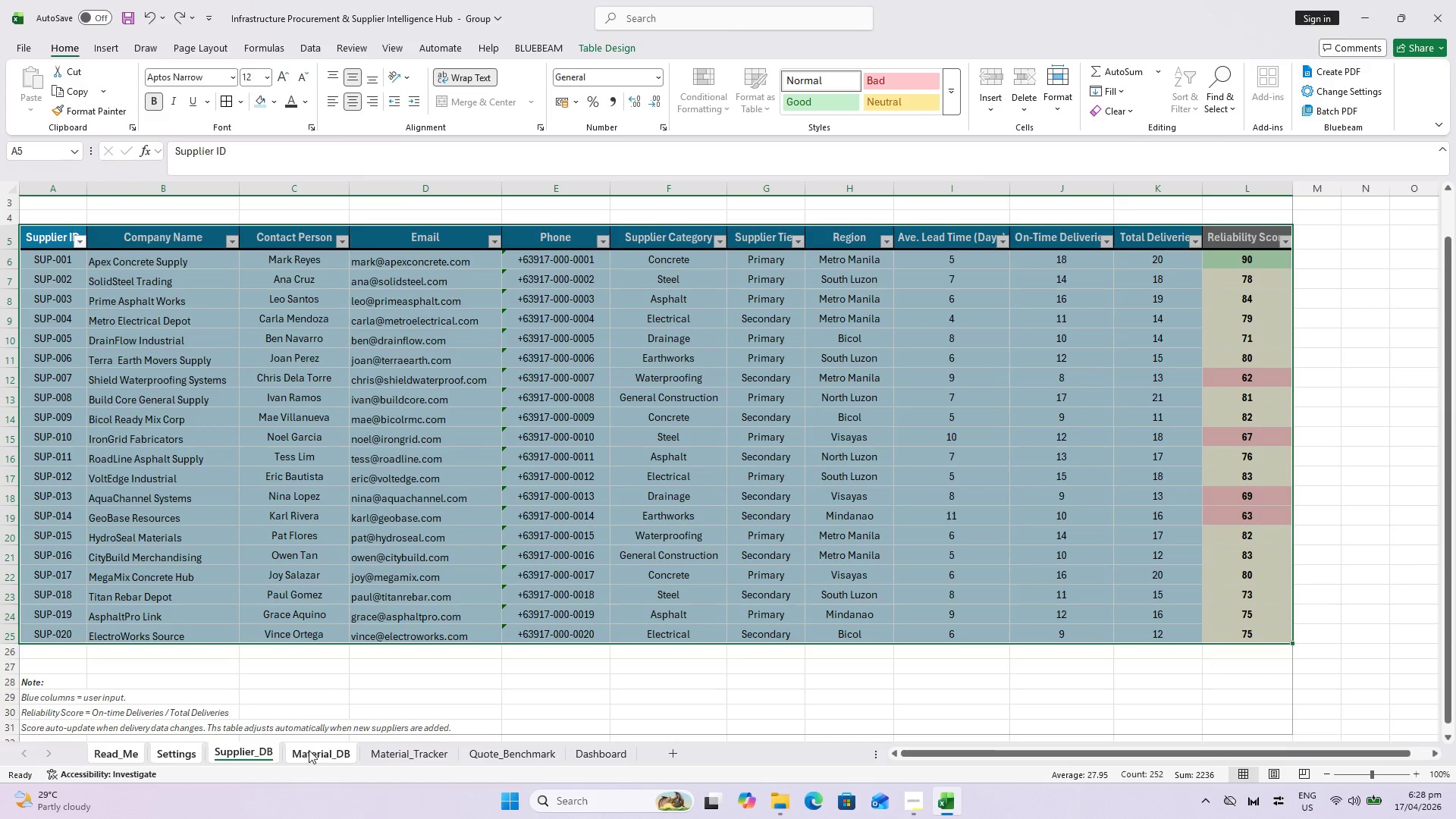 
left_click([306, 753])
 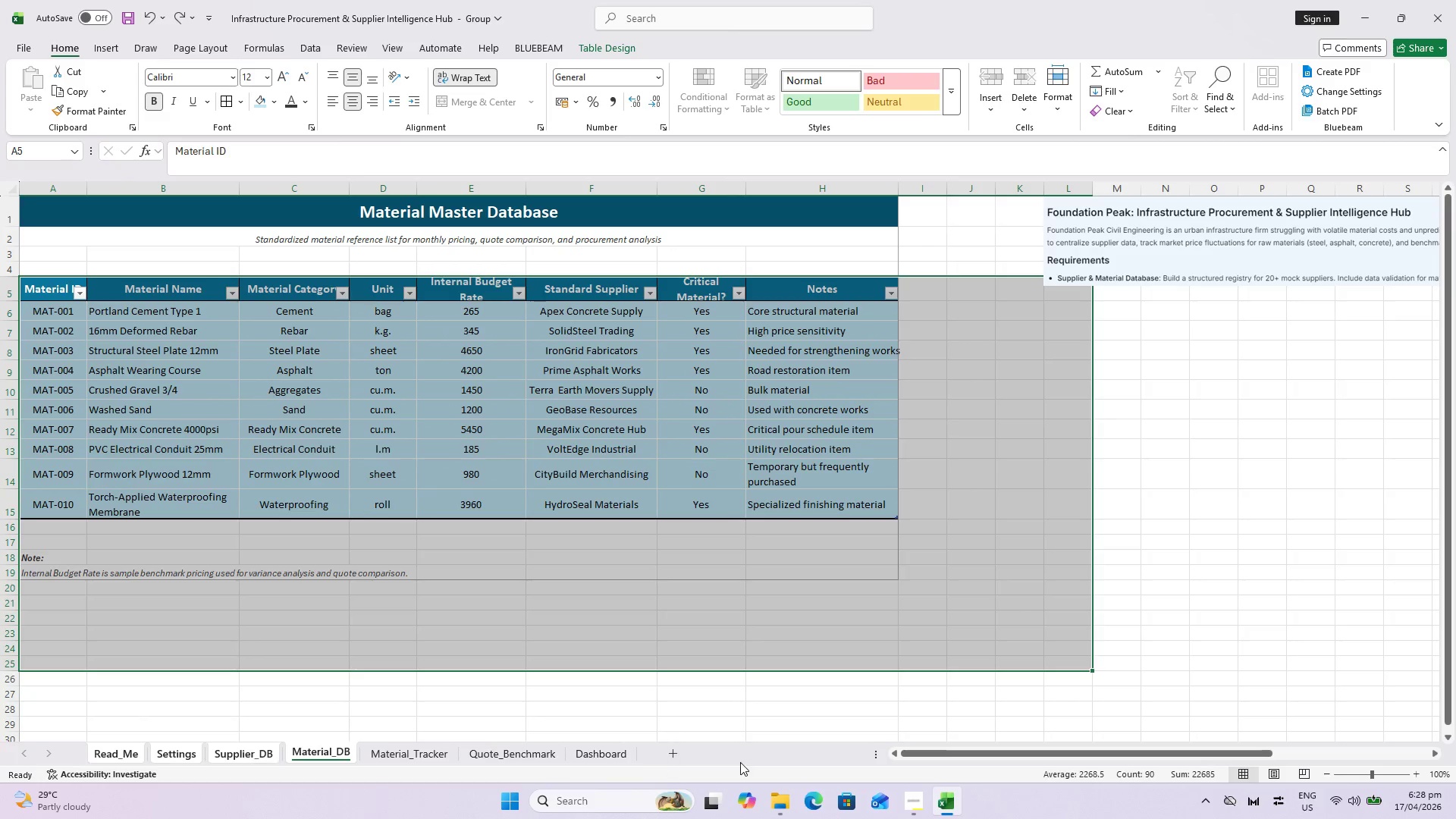 
key(Control+Z)
 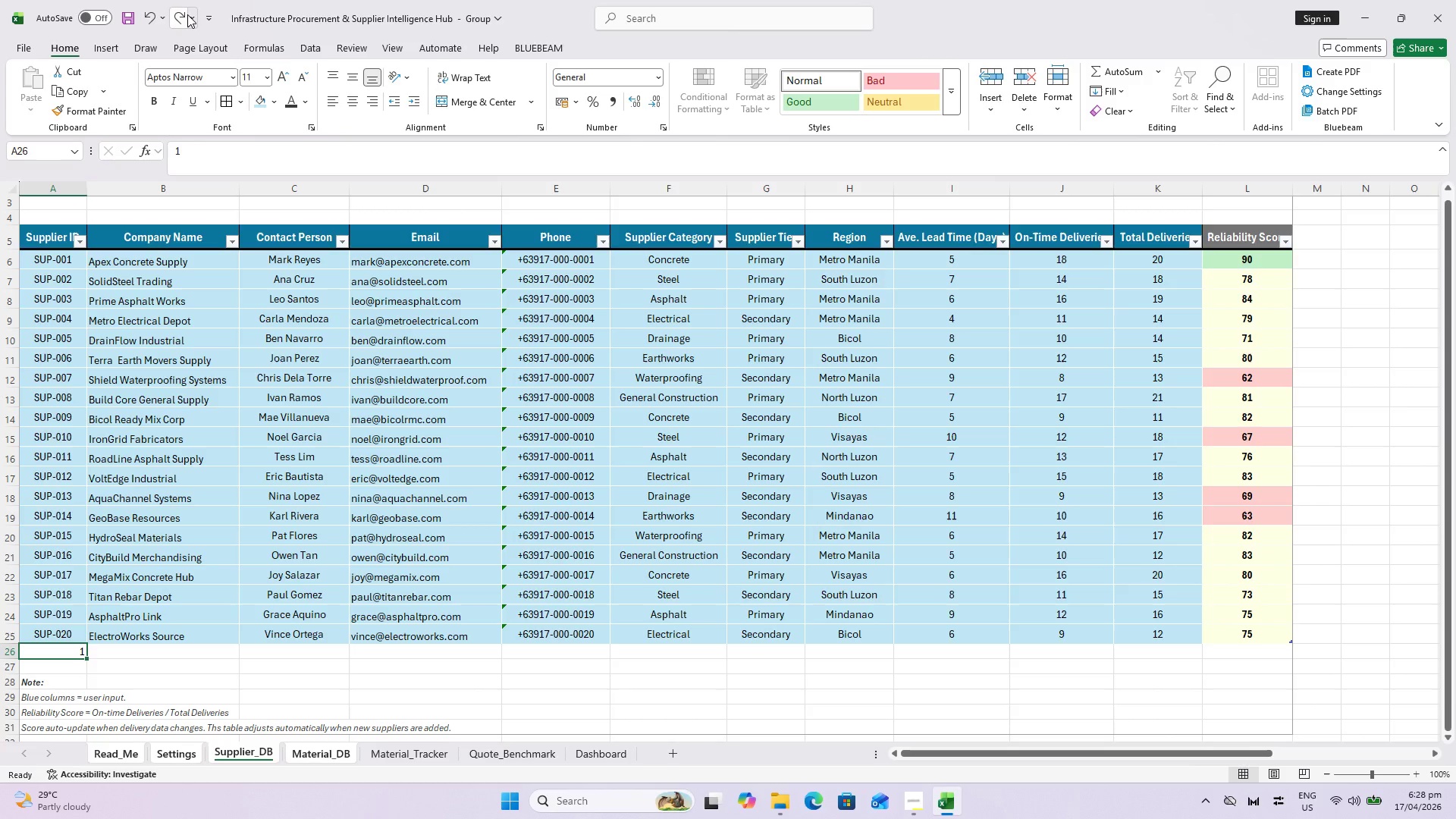 
left_click([187, 14])
 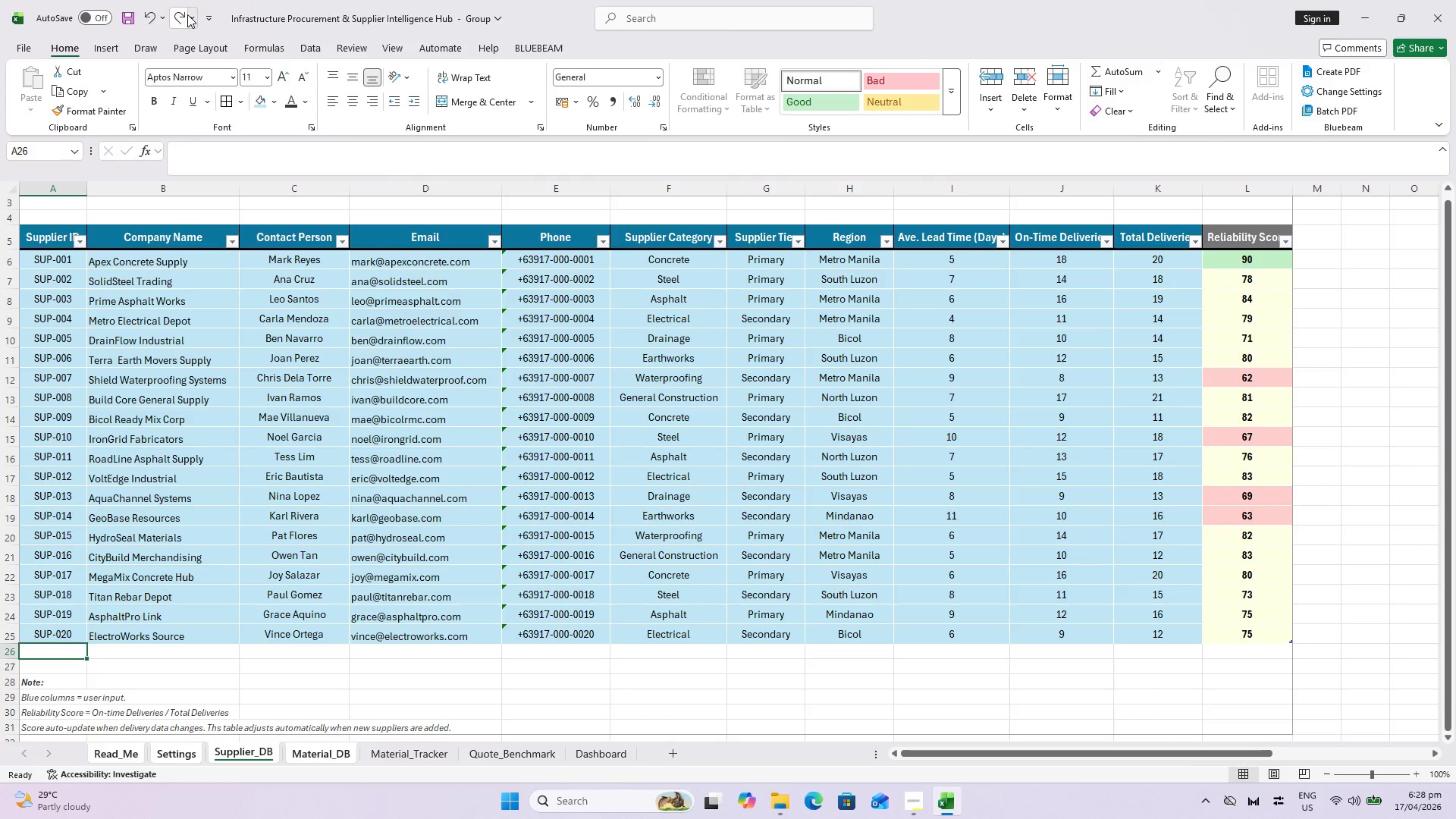 
left_click([187, 14])
 